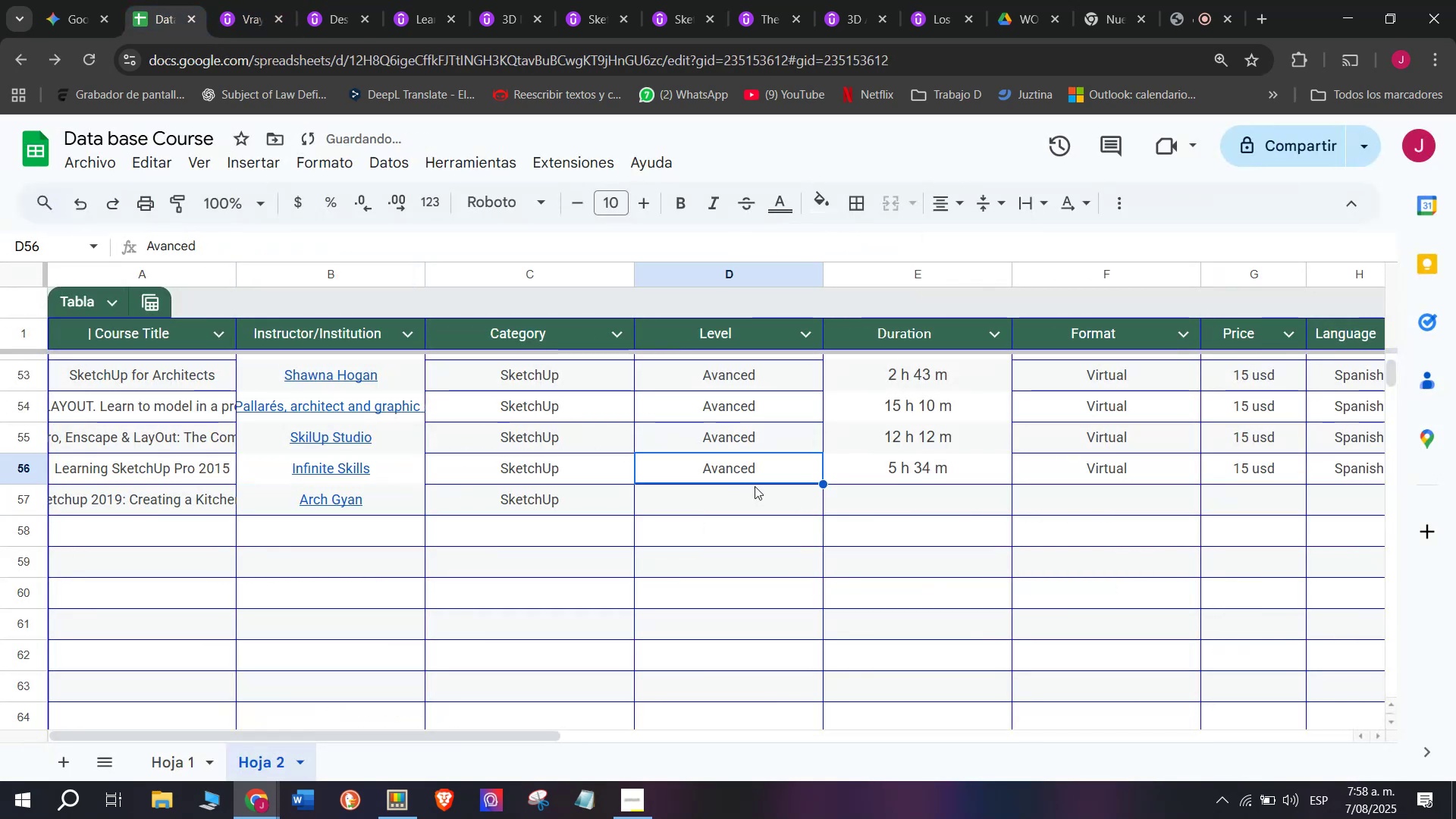 
key(Break)
 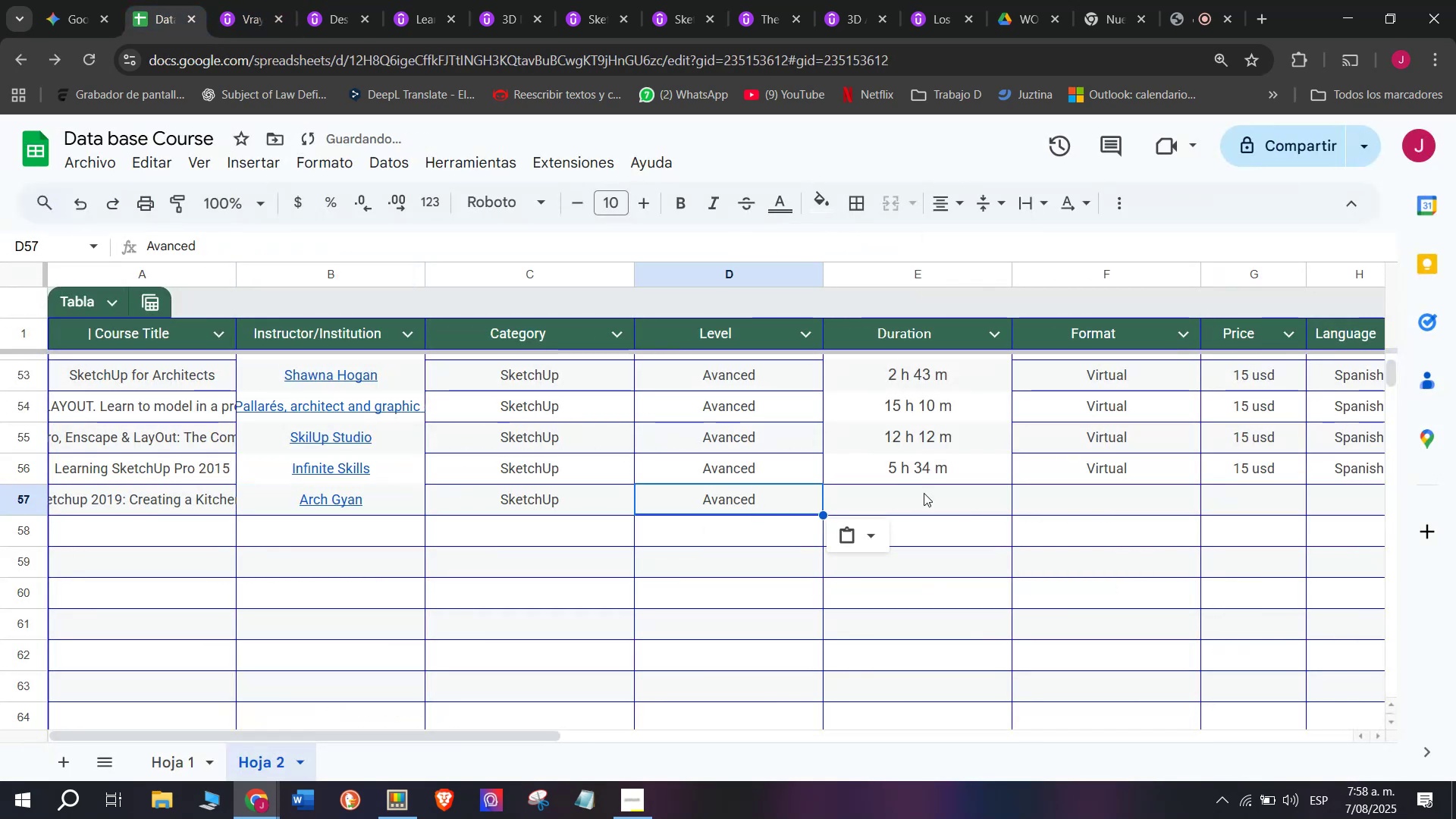 
key(Control+ControlLeft)
 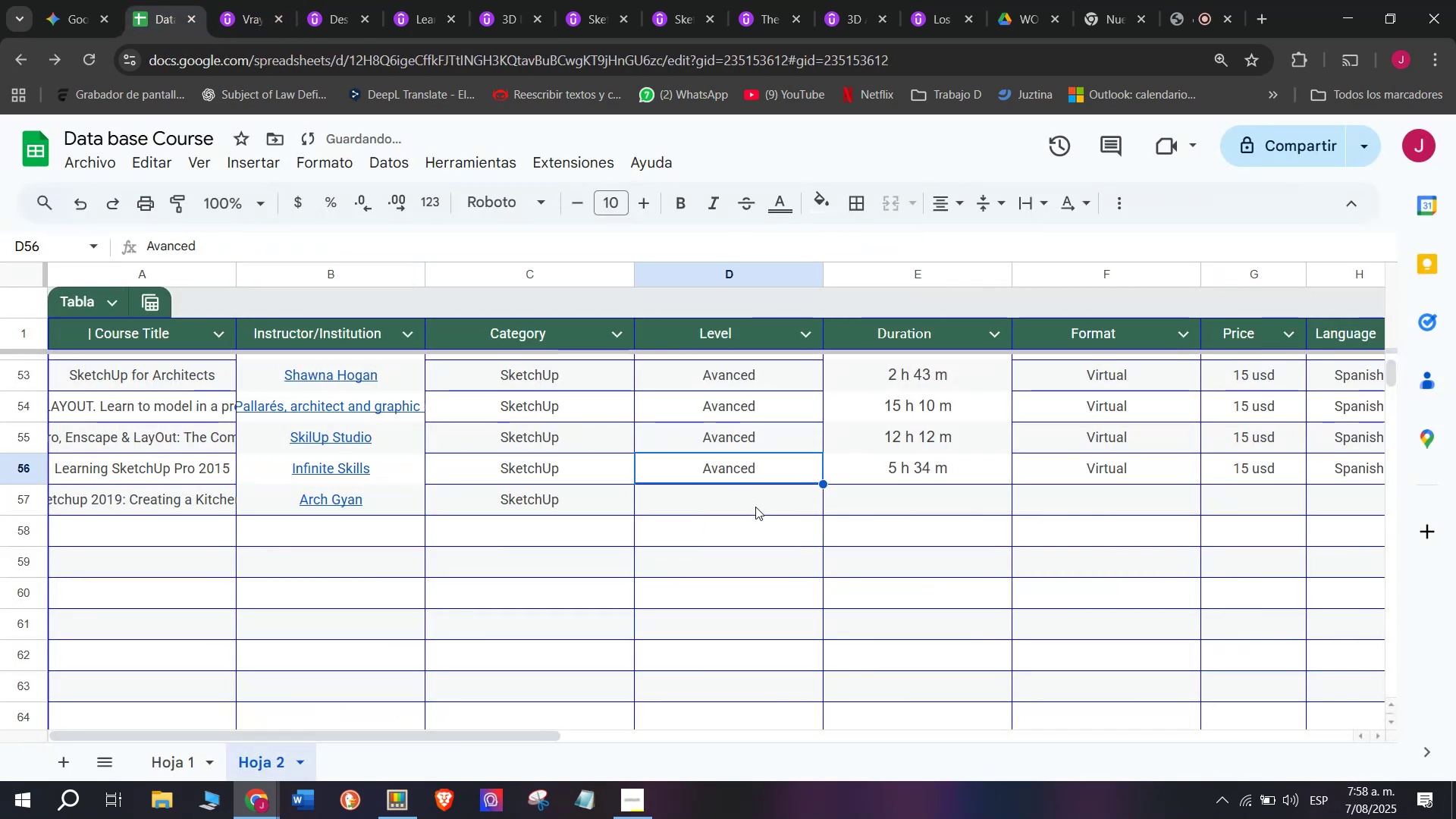 
key(Control+C)
 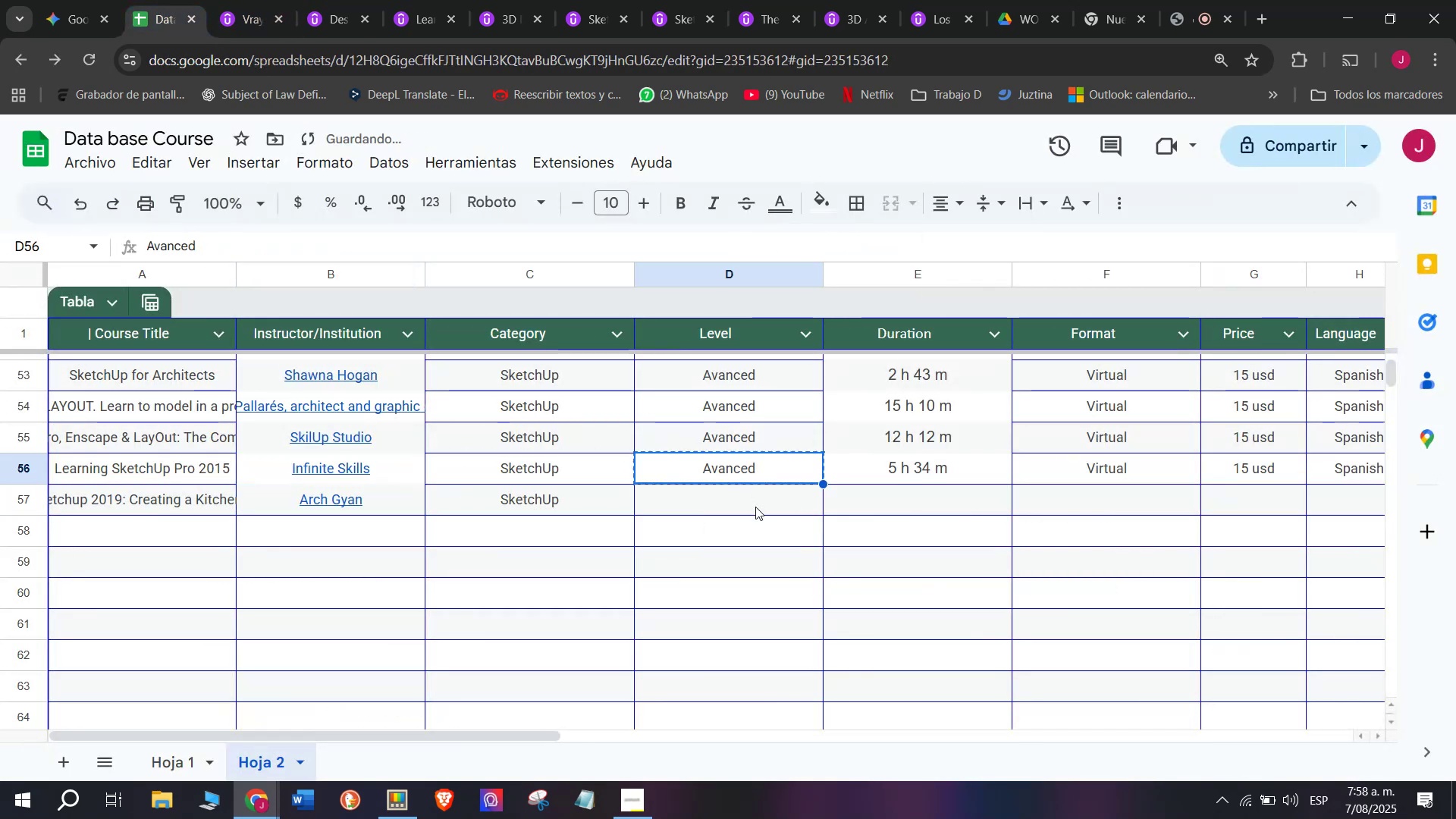 
key(Z)
 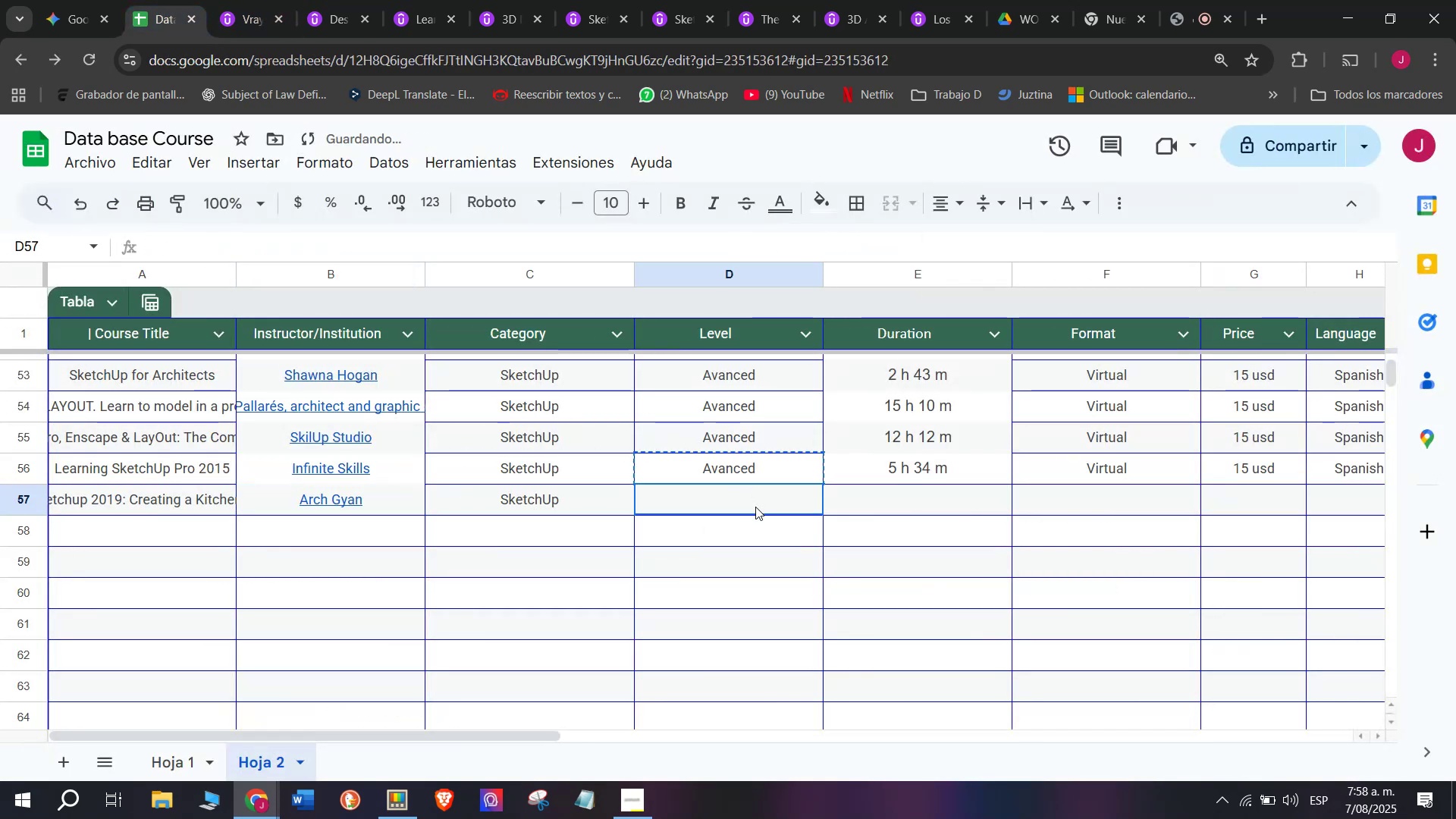 
key(Control+ControlLeft)
 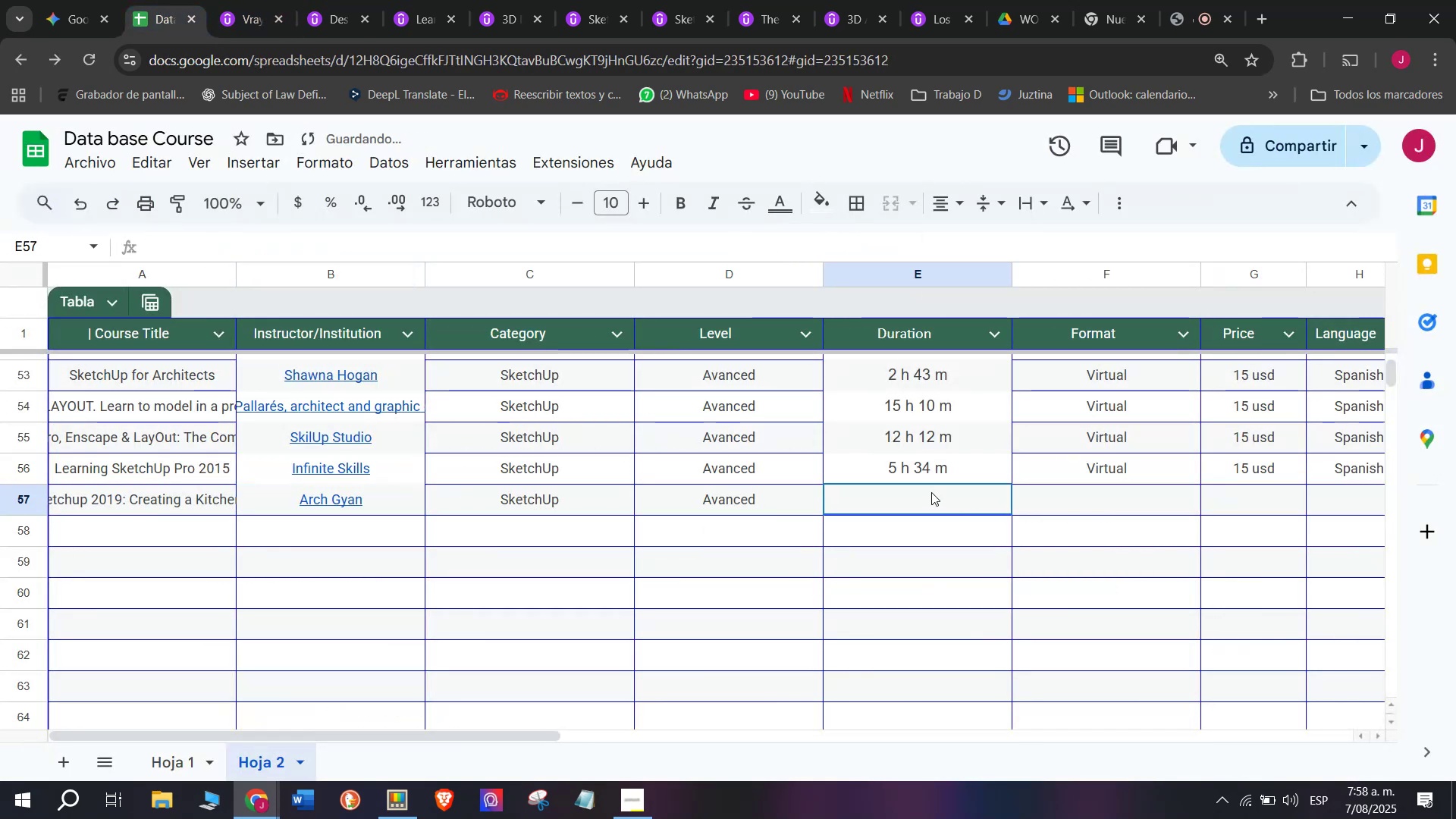 
key(Control+V)
 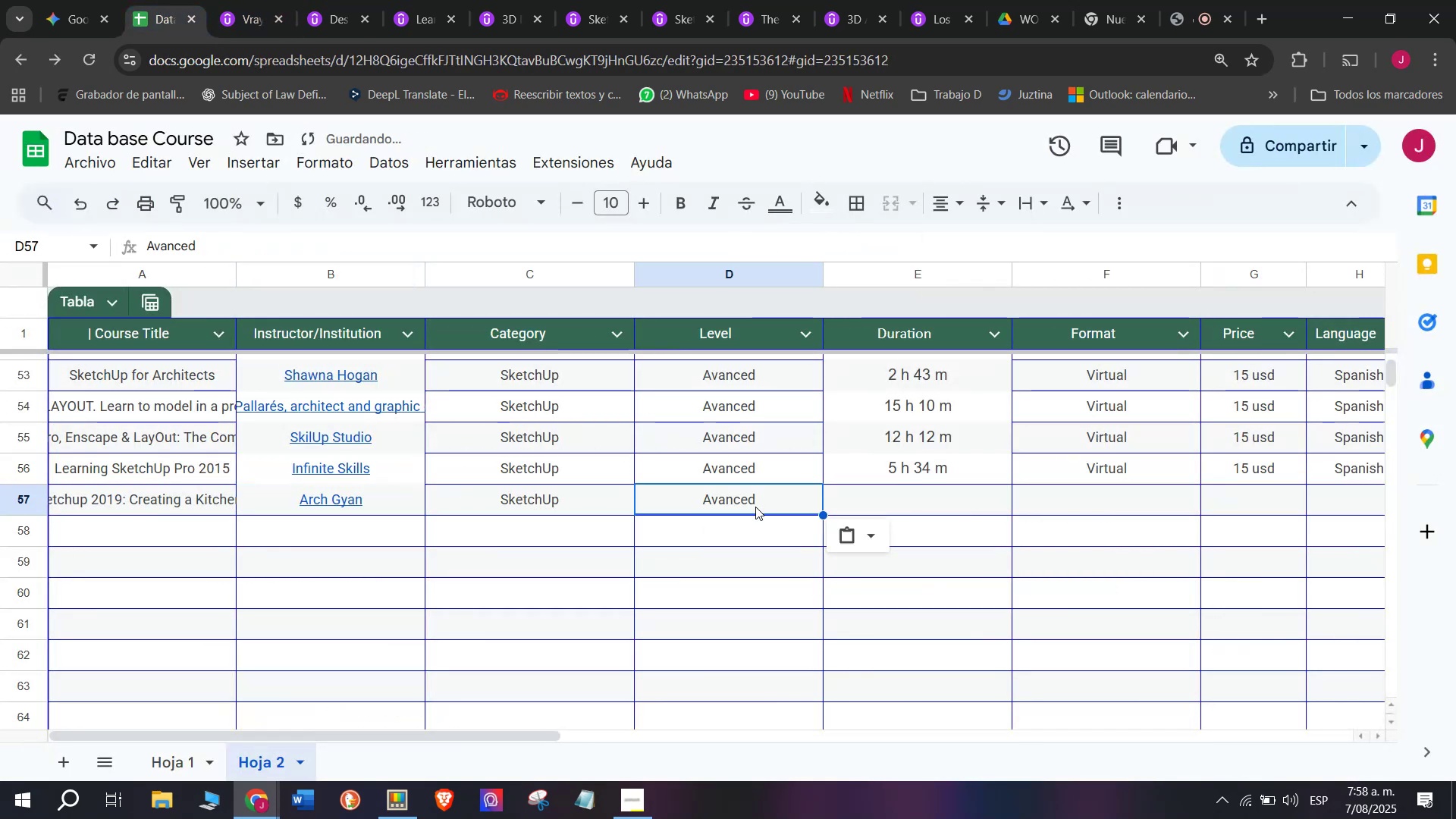 
double_click([755, 507])
 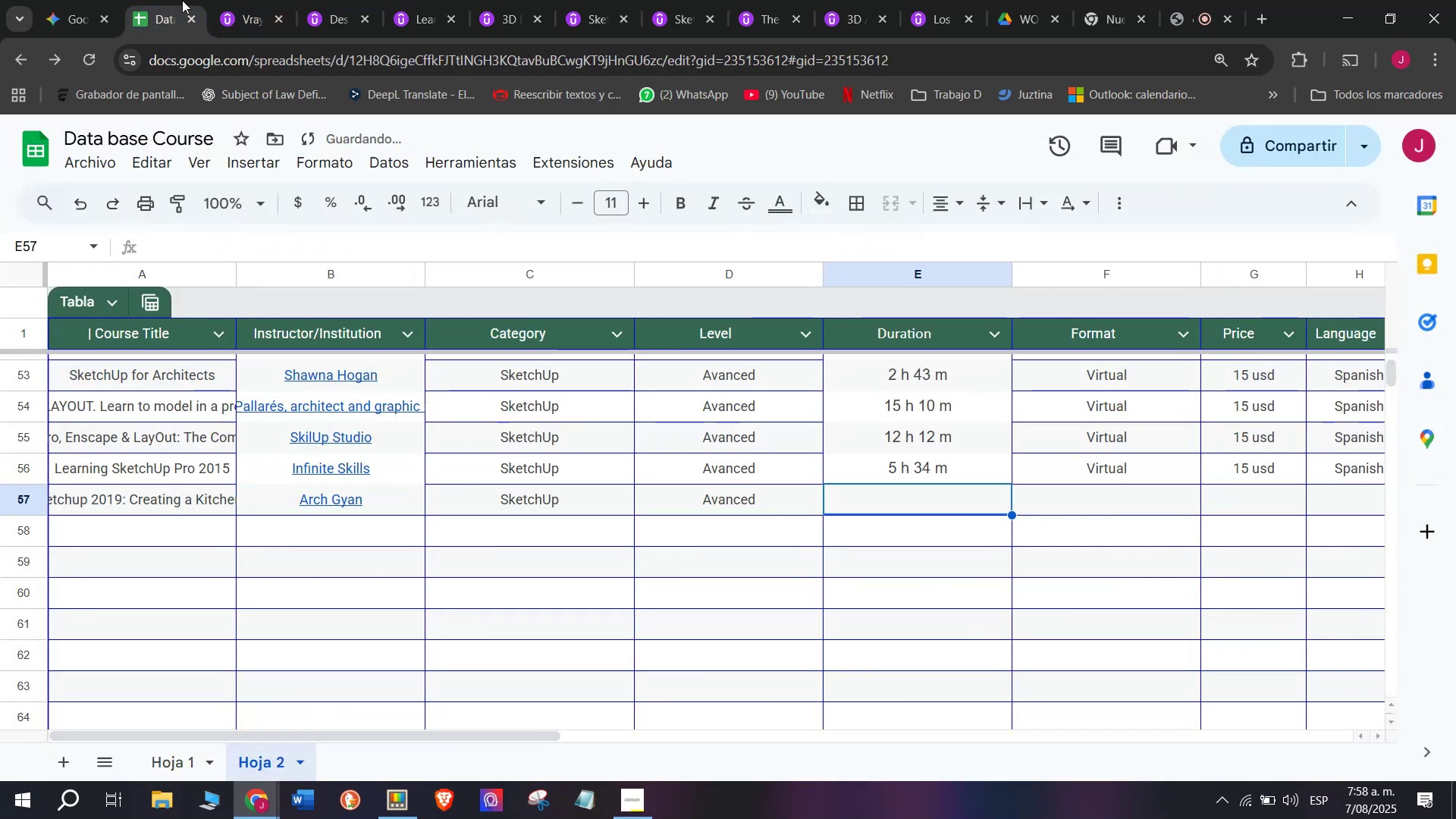 
left_click([249, 0])
 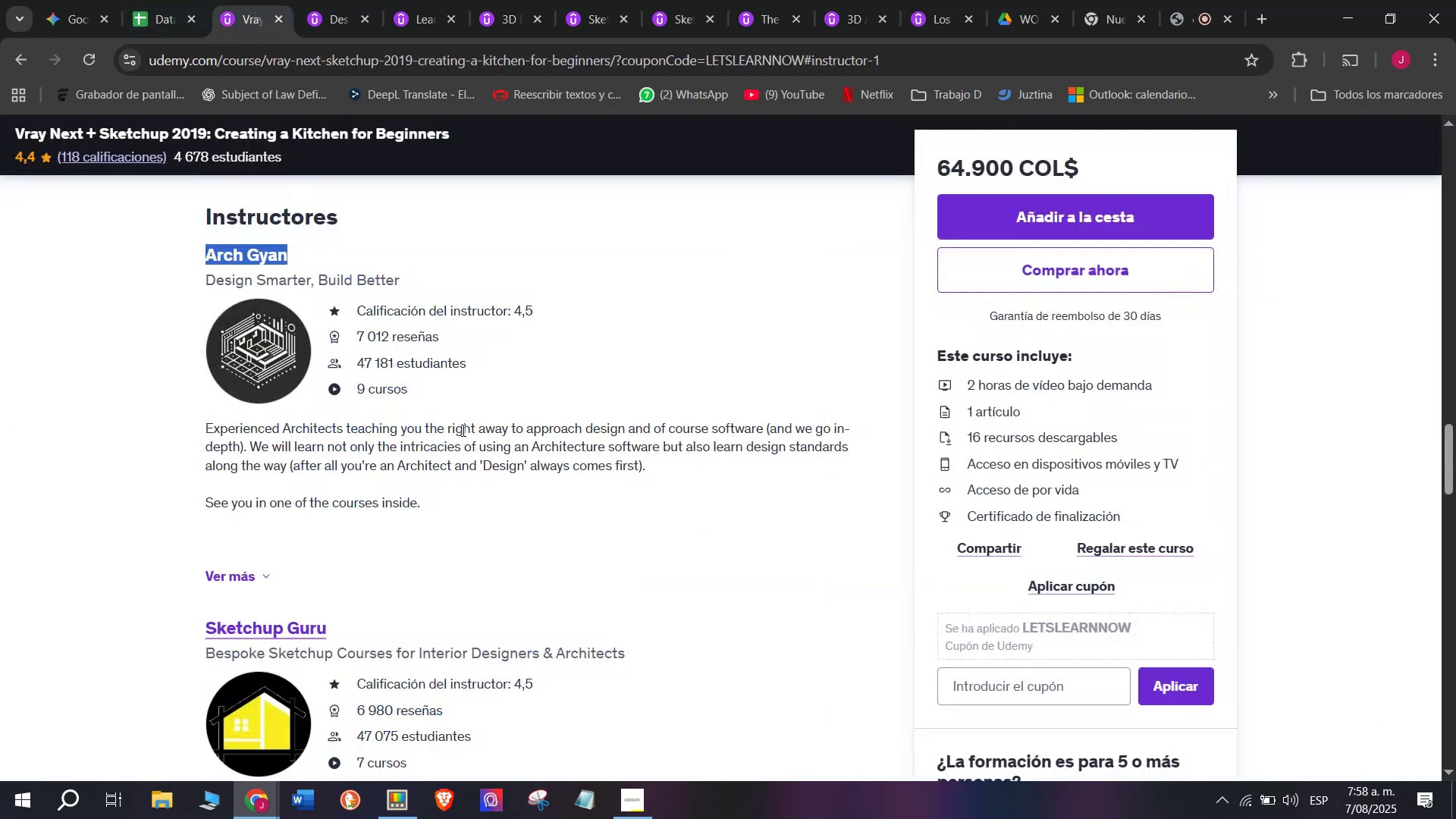 
scroll: coordinate [383, 609], scroll_direction: up, amount: 9.0
 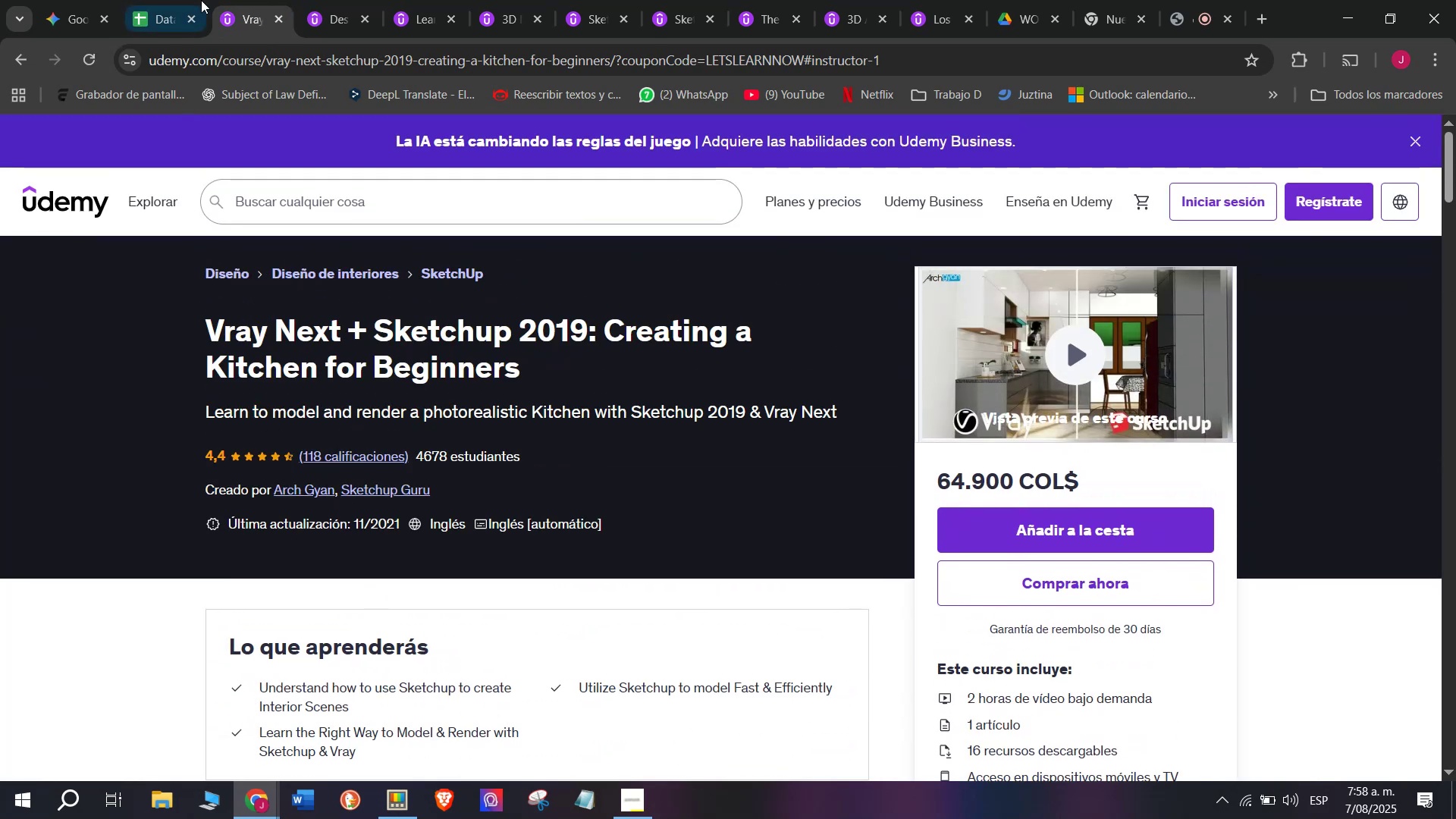 
left_click([172, 0])
 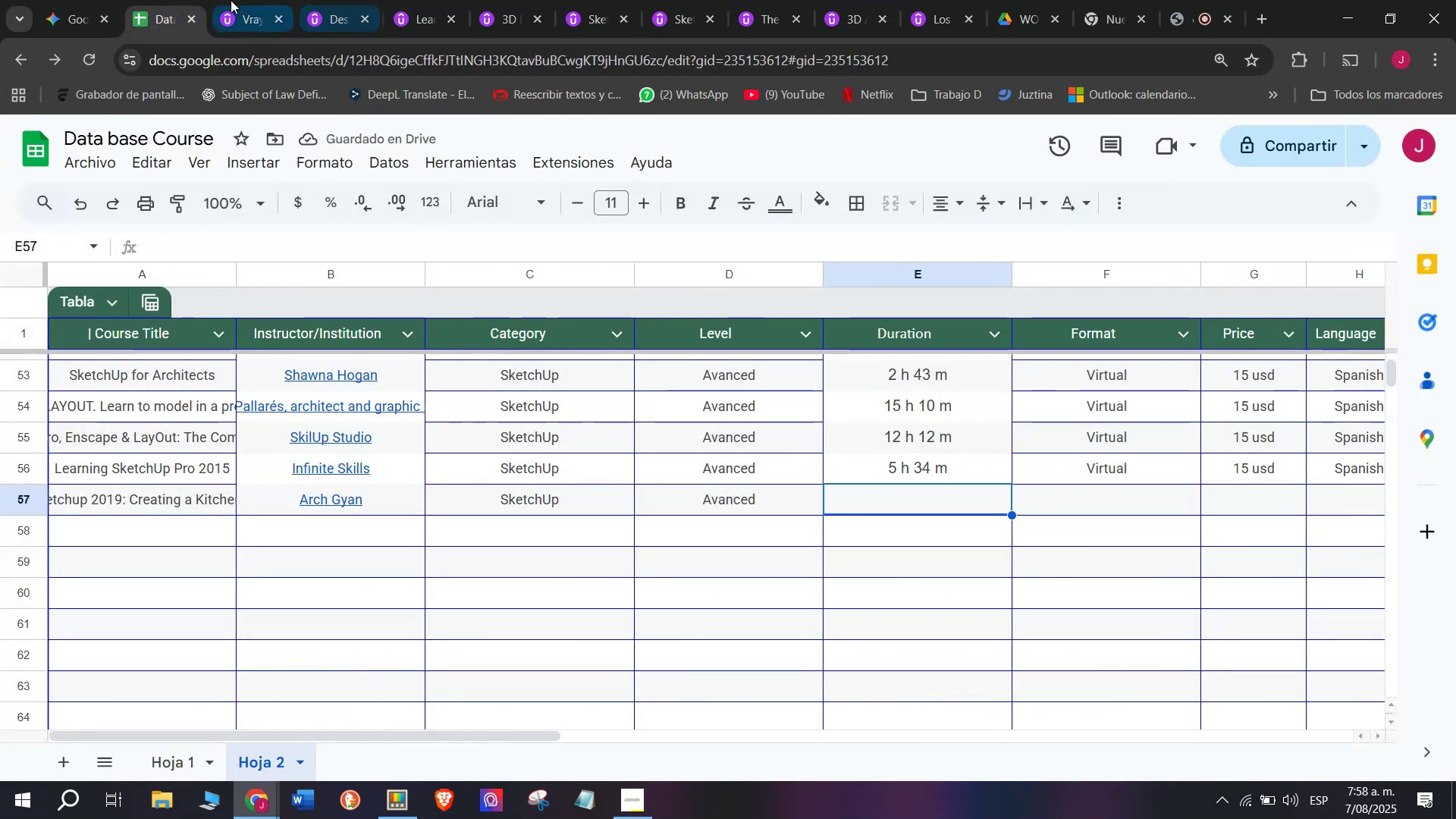 
scroll: coordinate [407, 441], scroll_direction: down, amount: 2.0
 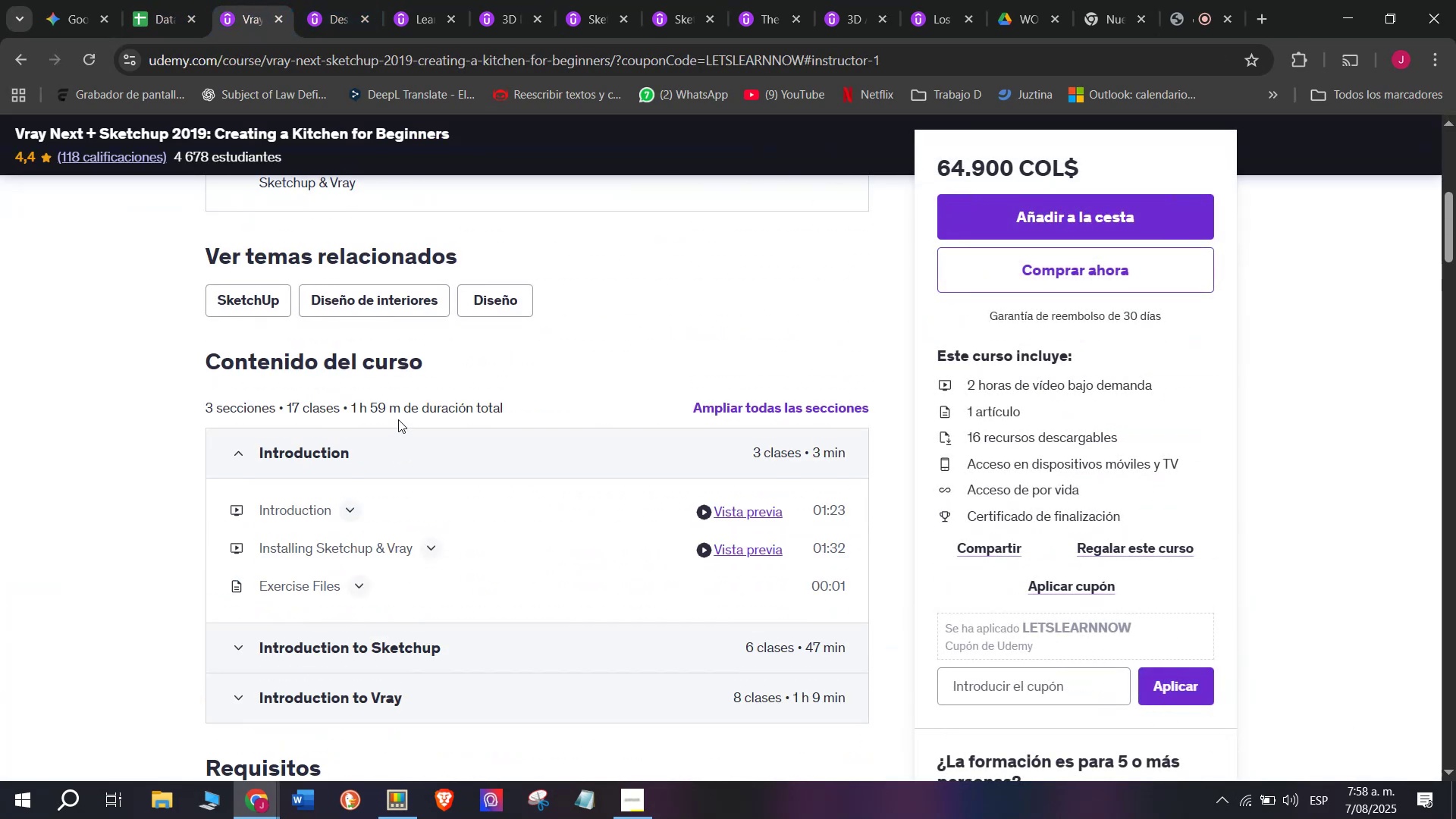 
left_click_drag(start_coordinate=[400, 412], to_coordinate=[349, 407])
 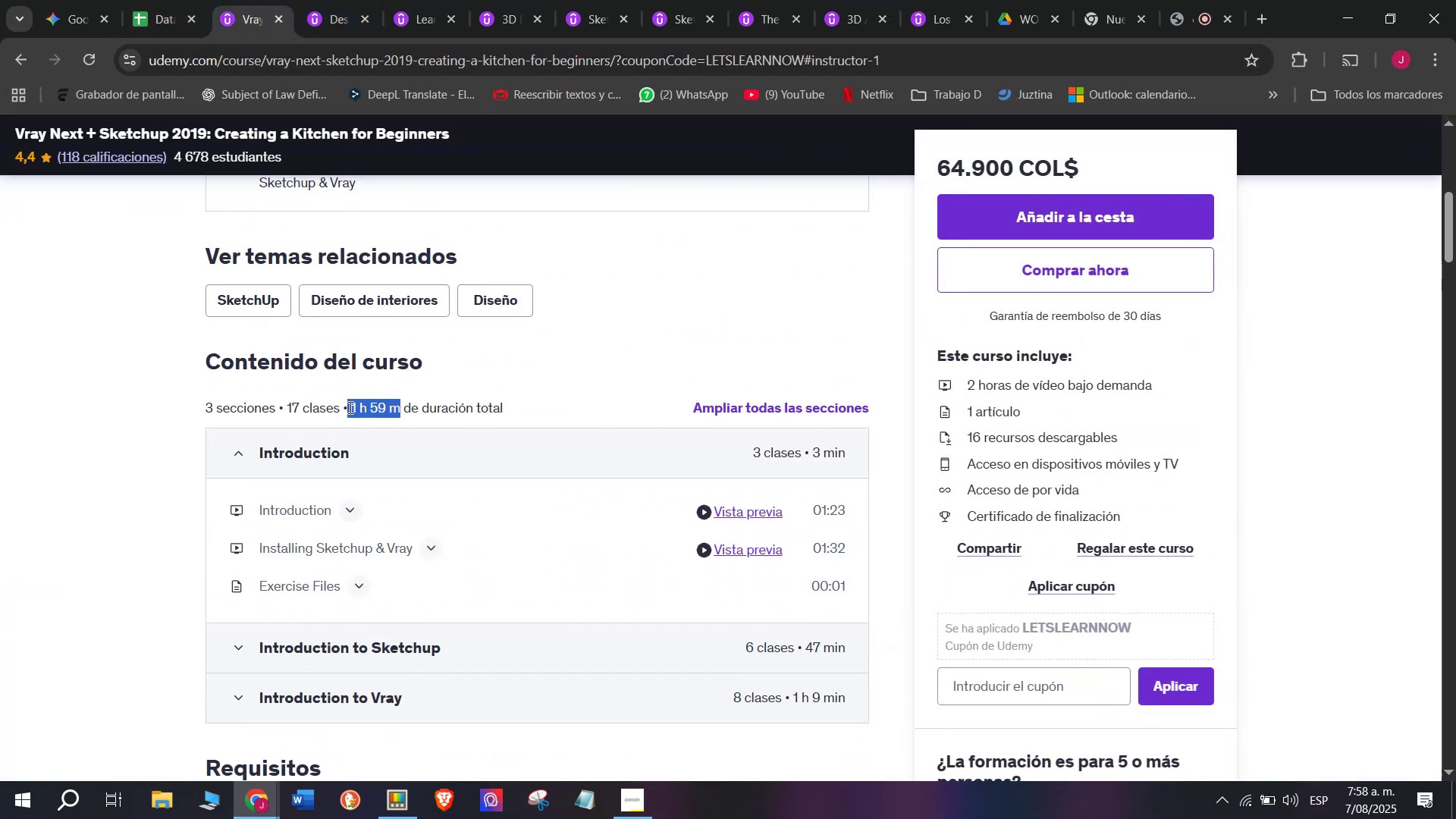 
key(Break)
 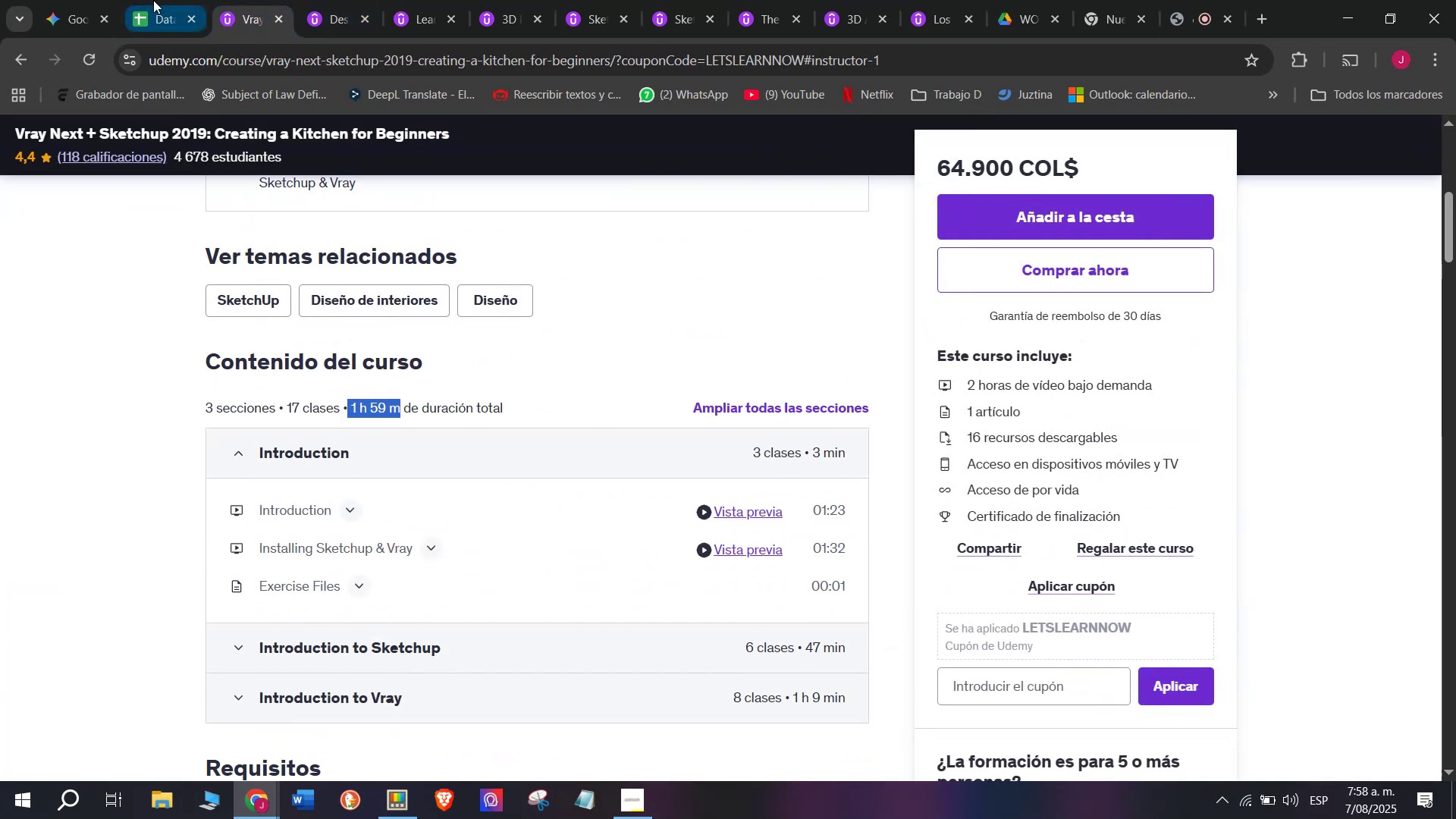 
key(Control+ControlLeft)
 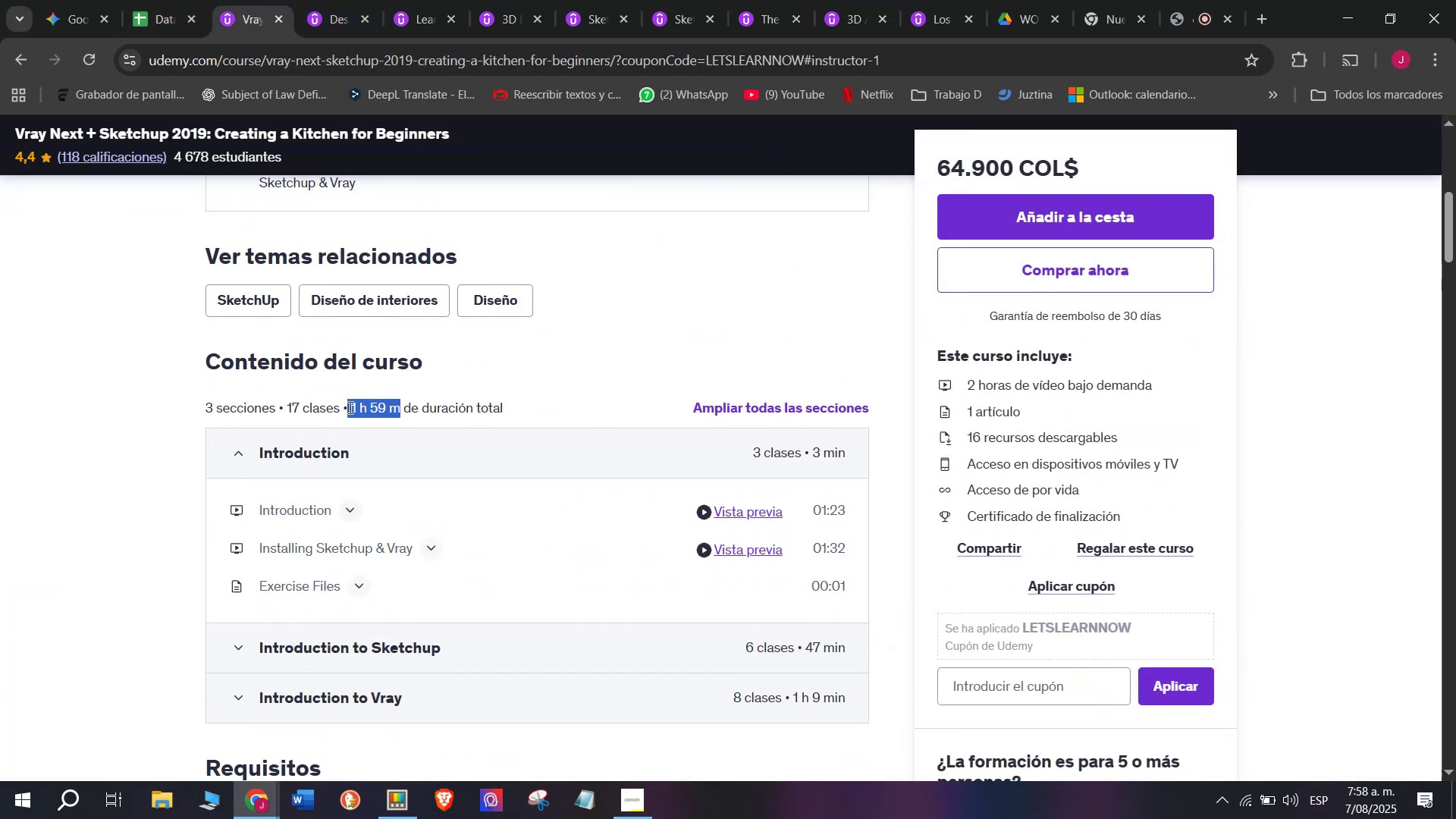 
key(Control+C)
 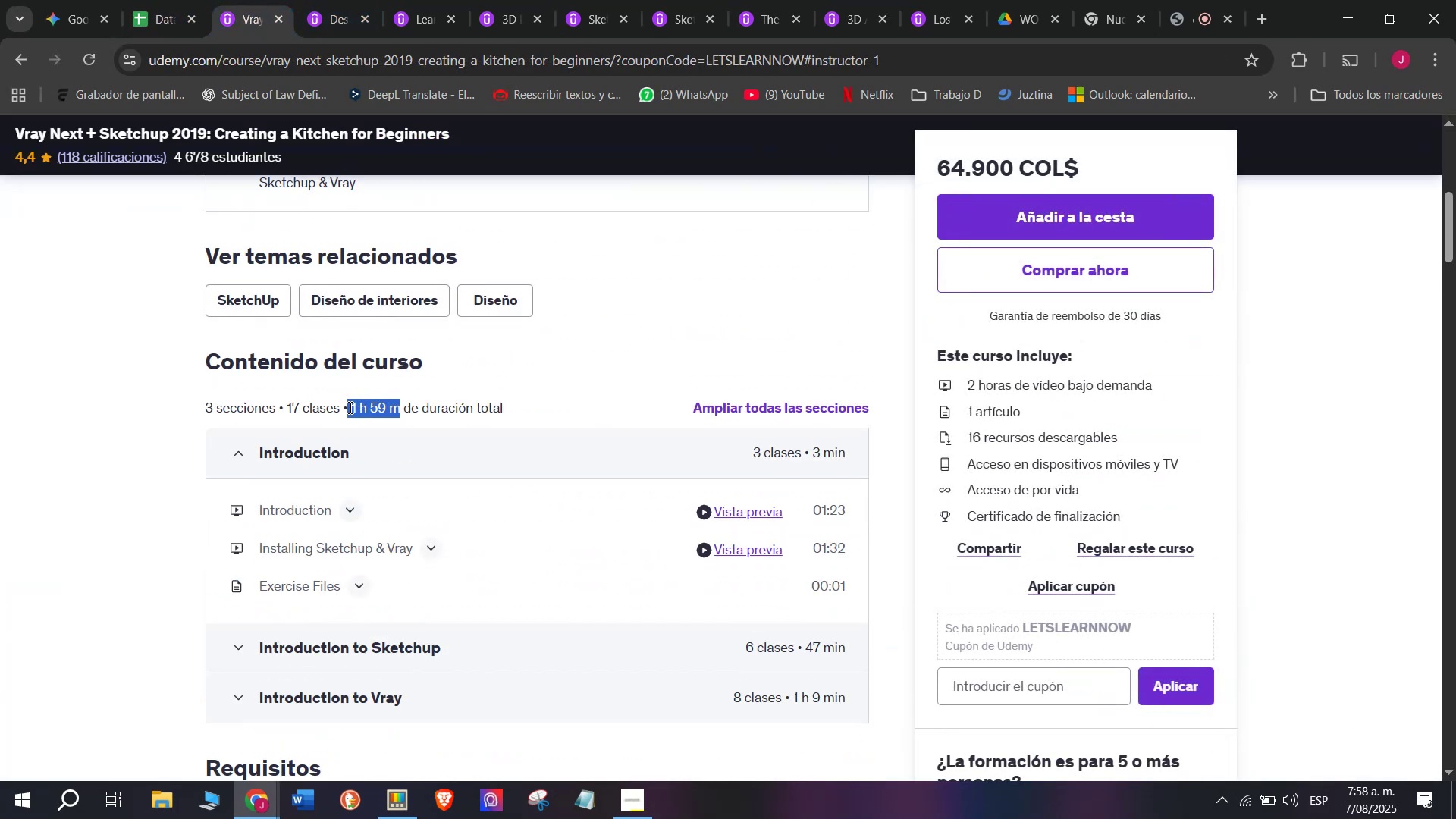 
key(Break)
 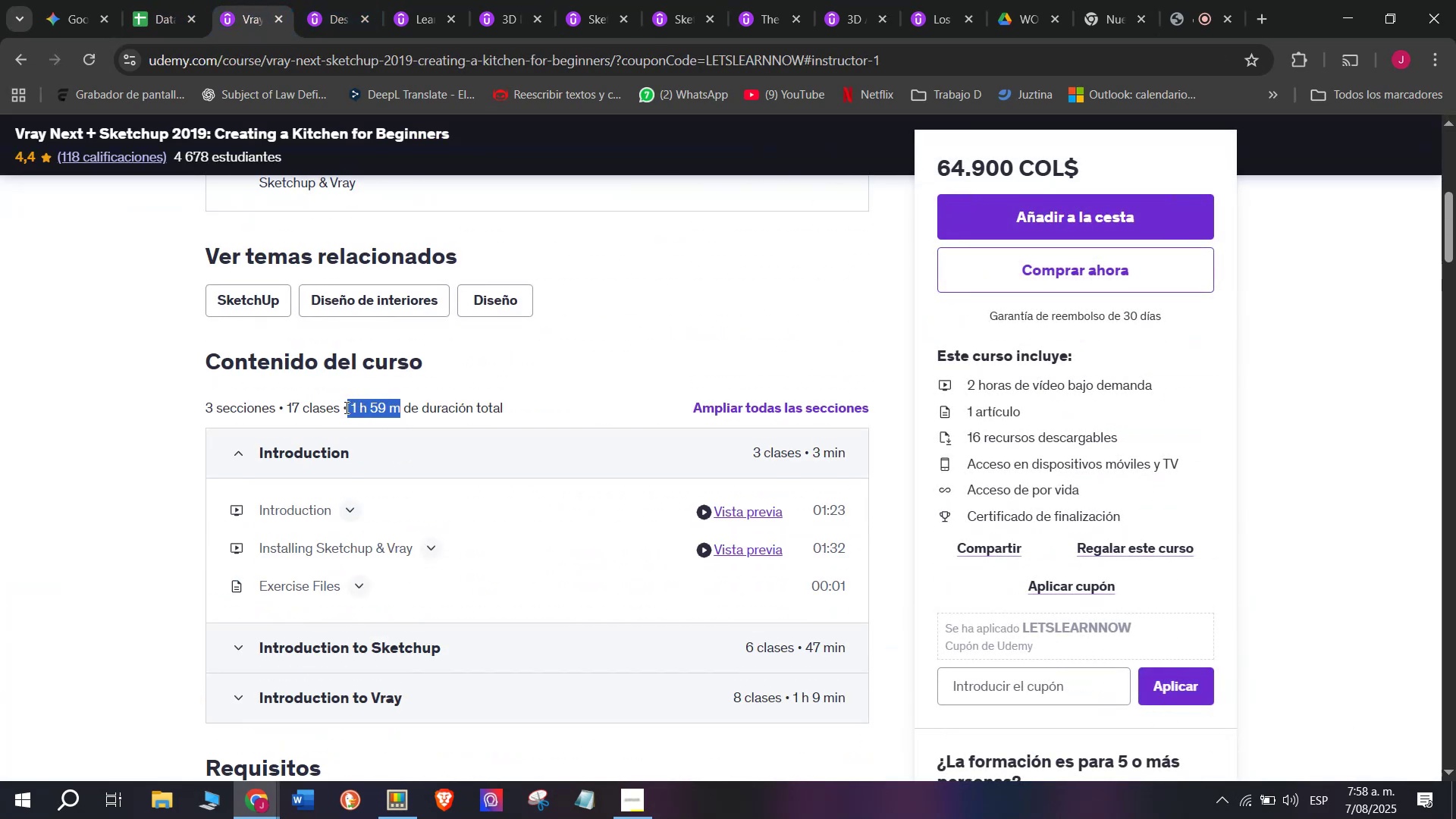 
key(Control+ControlLeft)
 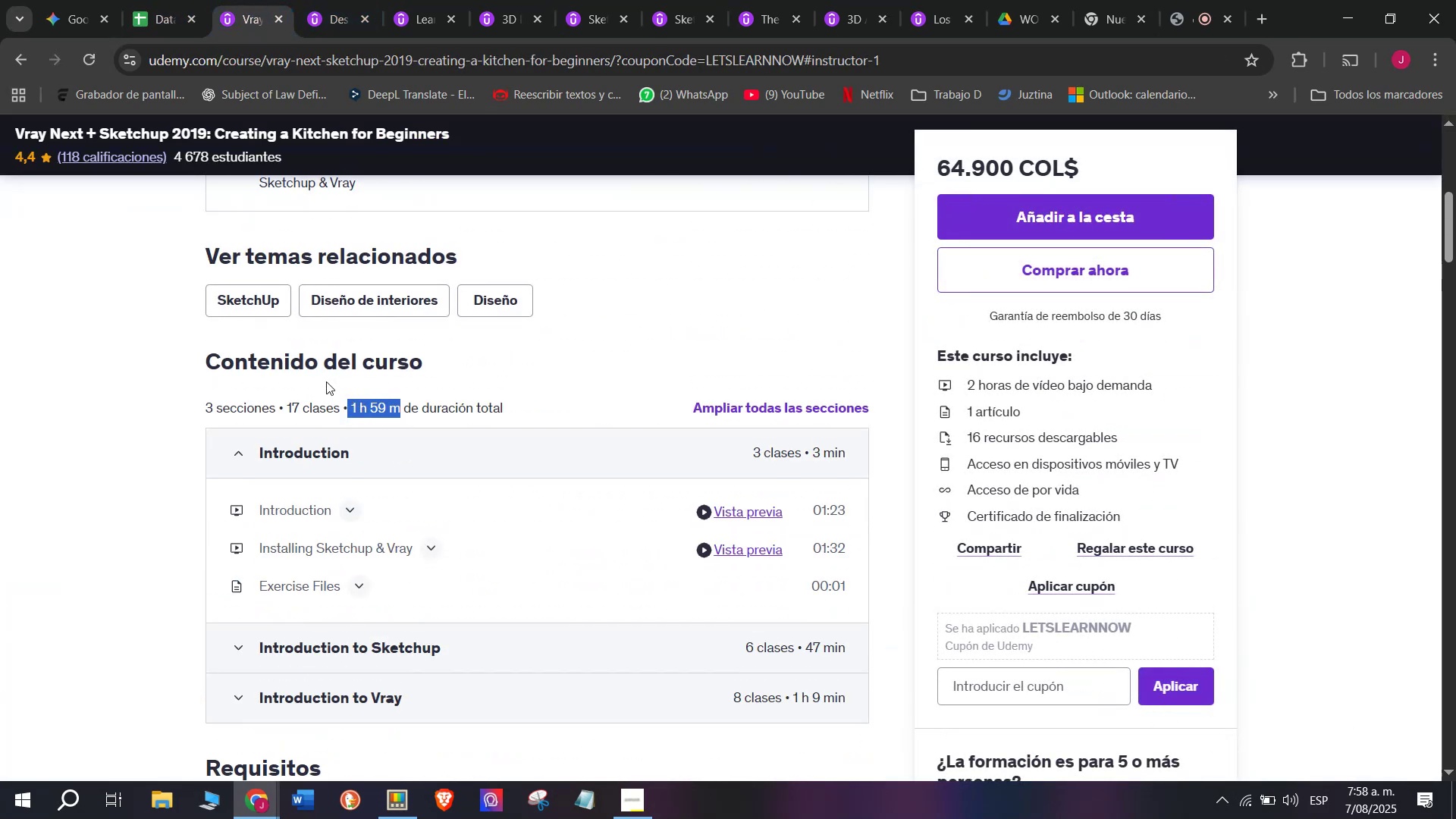 
key(Control+C)
 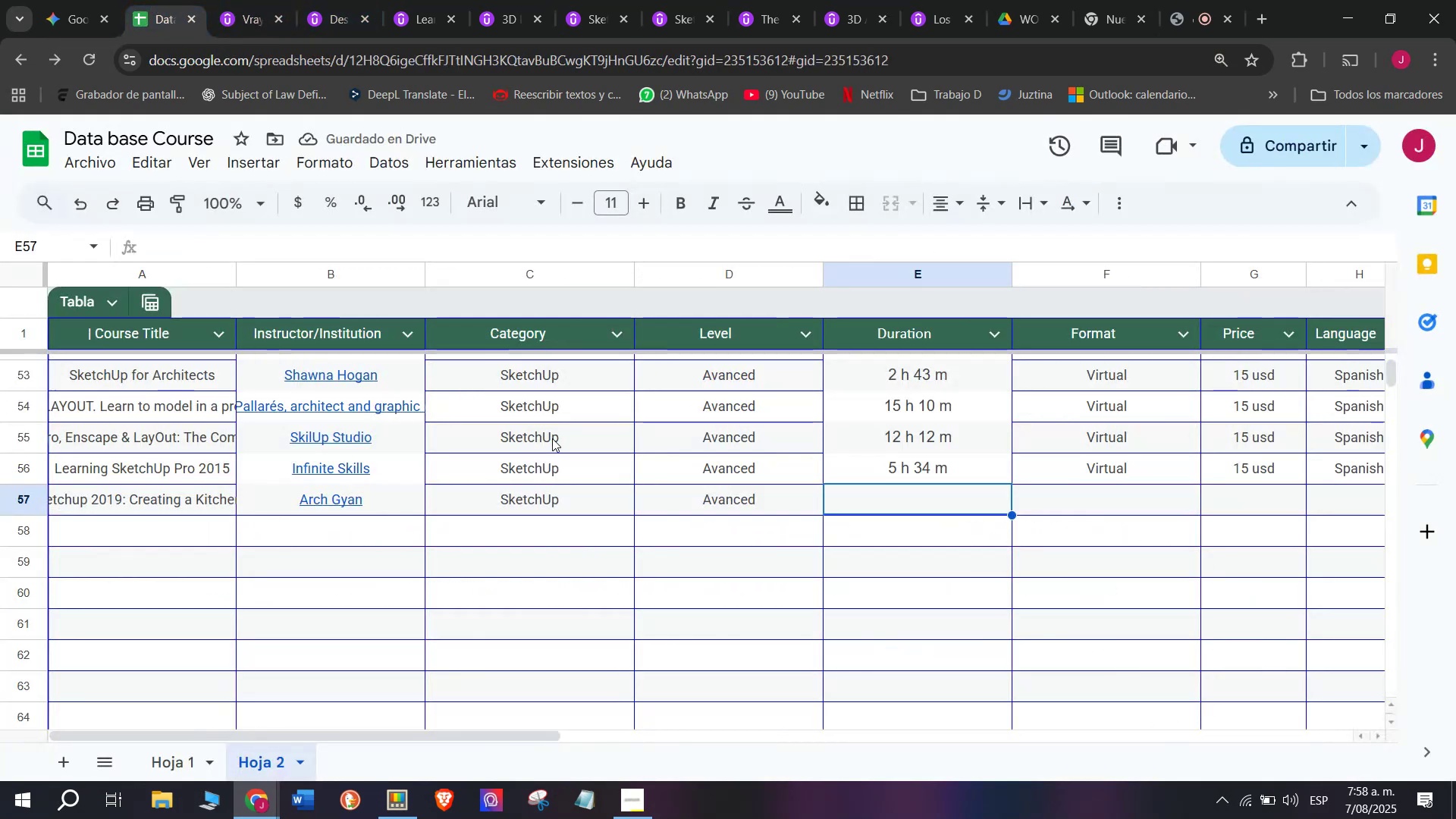 
key(Z)
 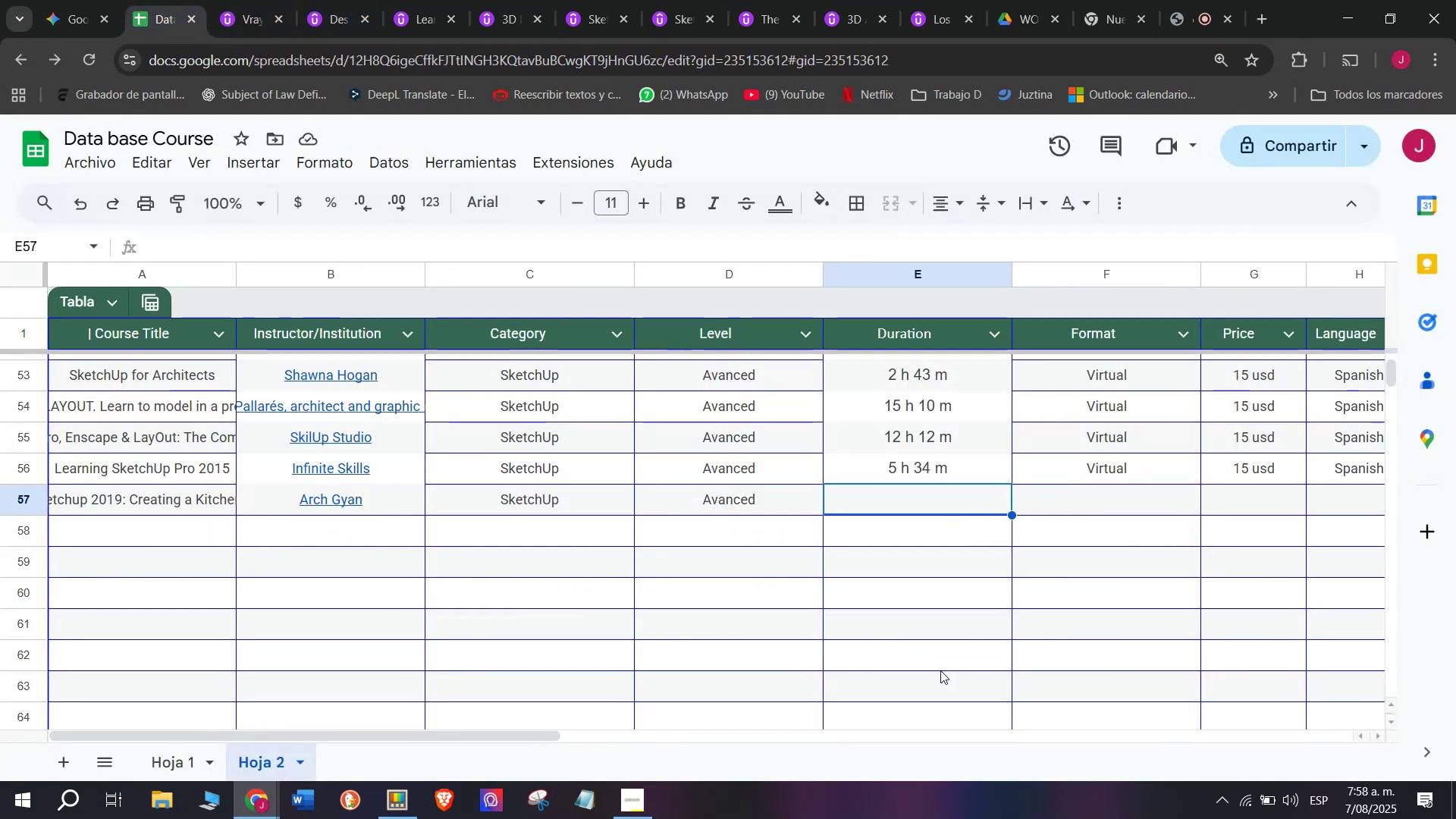 
key(Control+ControlLeft)
 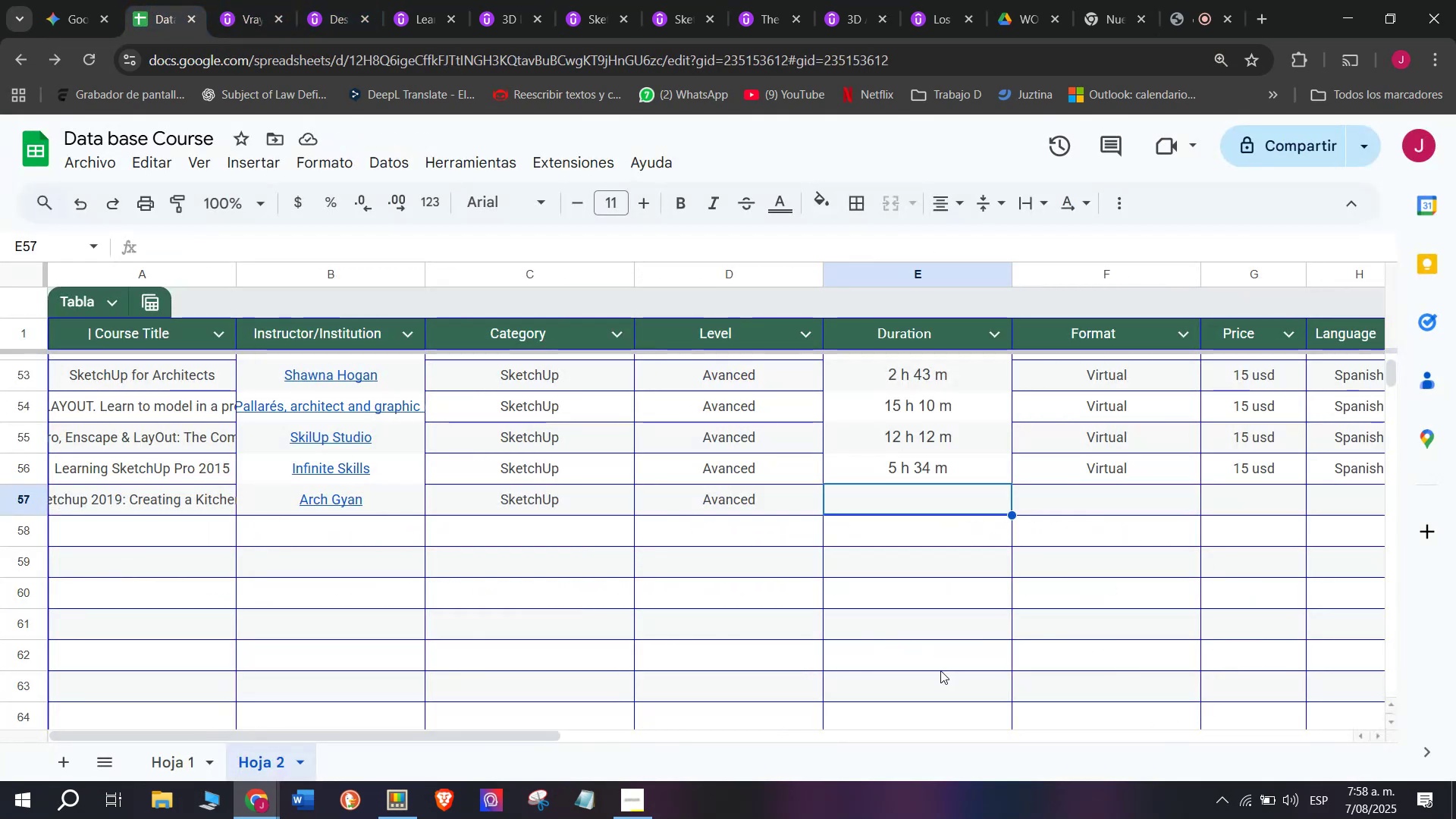 
key(Control+V)
 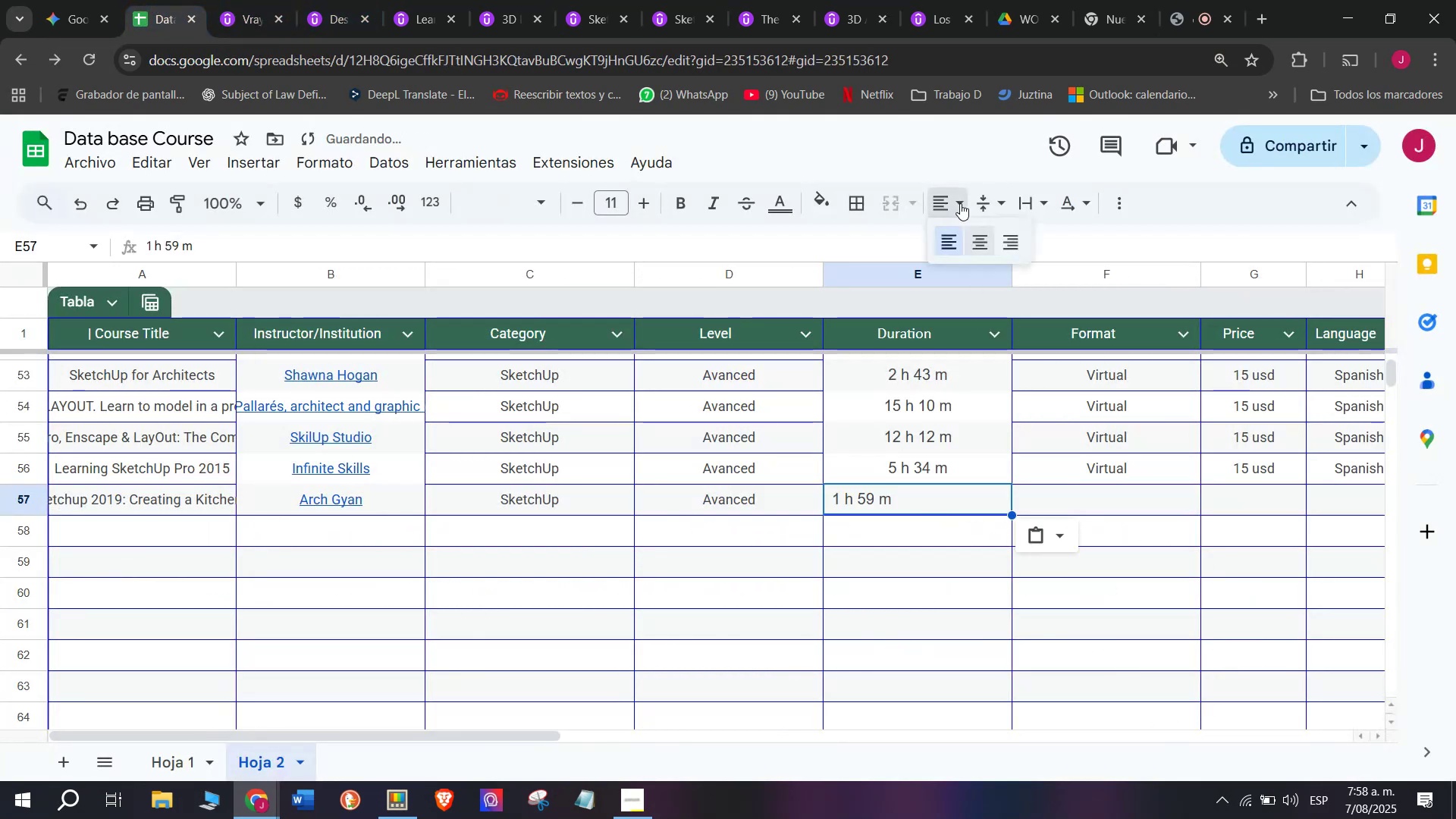 
double_click([981, 252])
 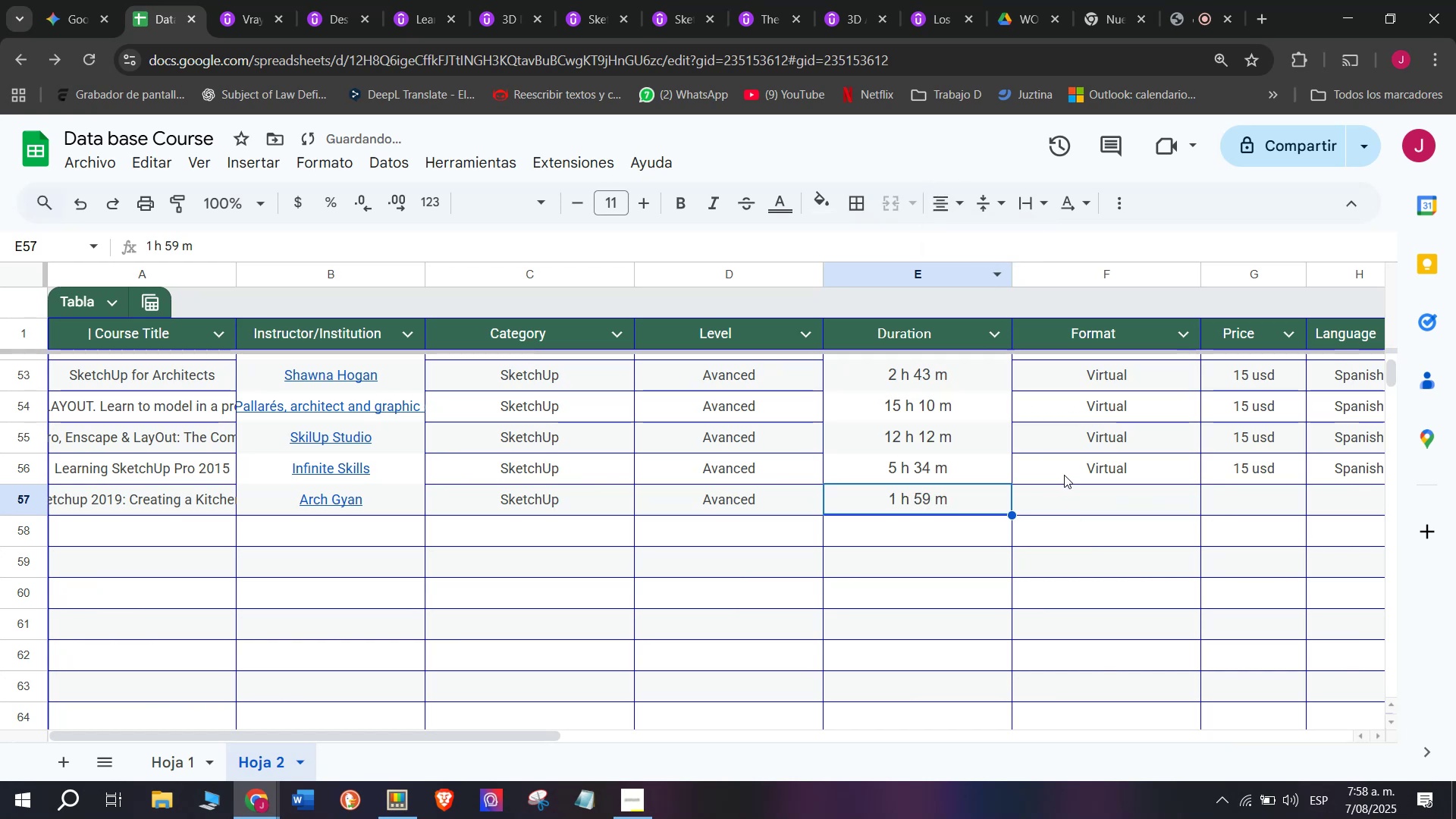 
left_click([1066, 473])
 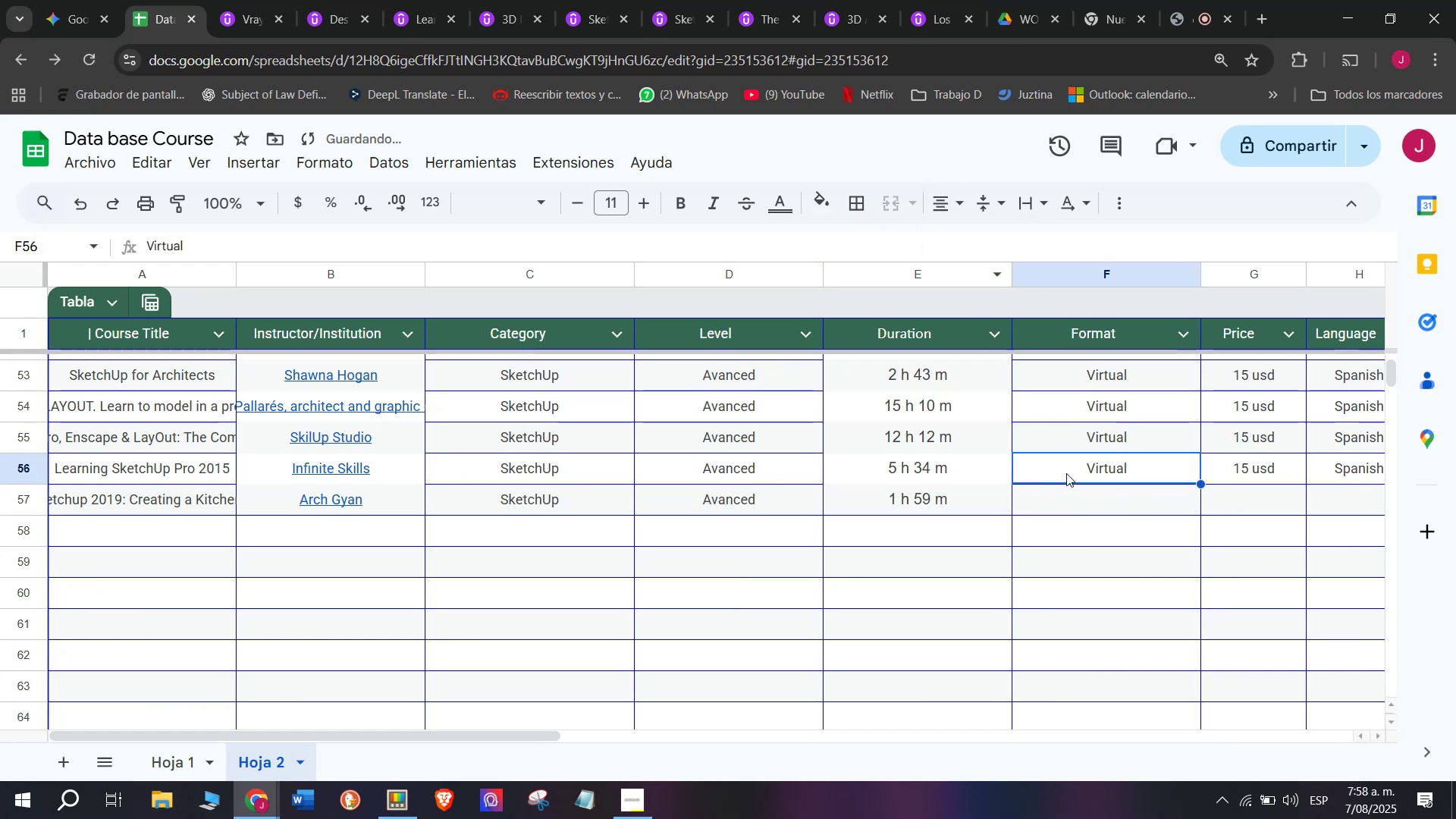 
key(Control+ControlLeft)
 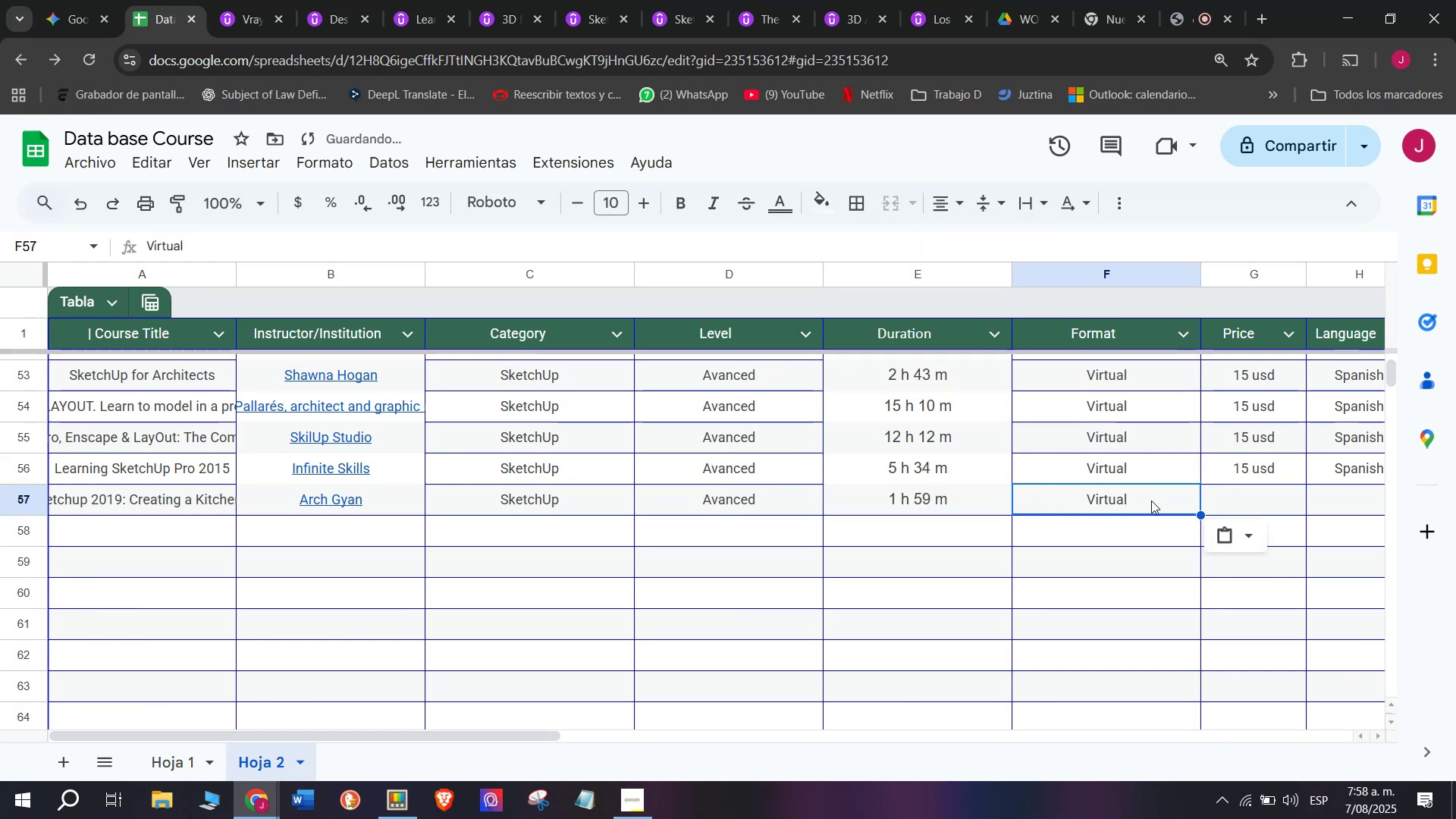 
key(Break)
 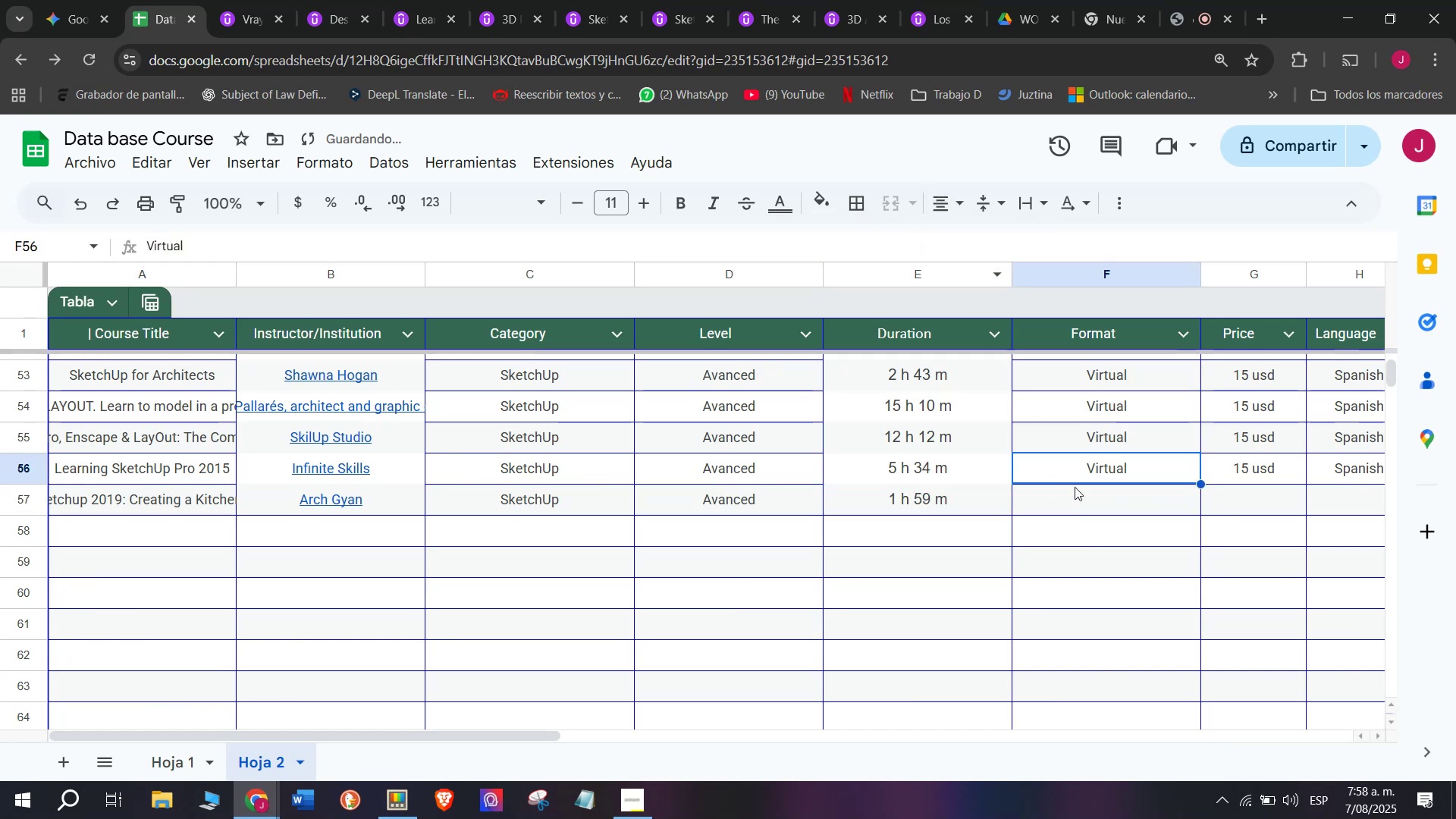 
key(Control+C)
 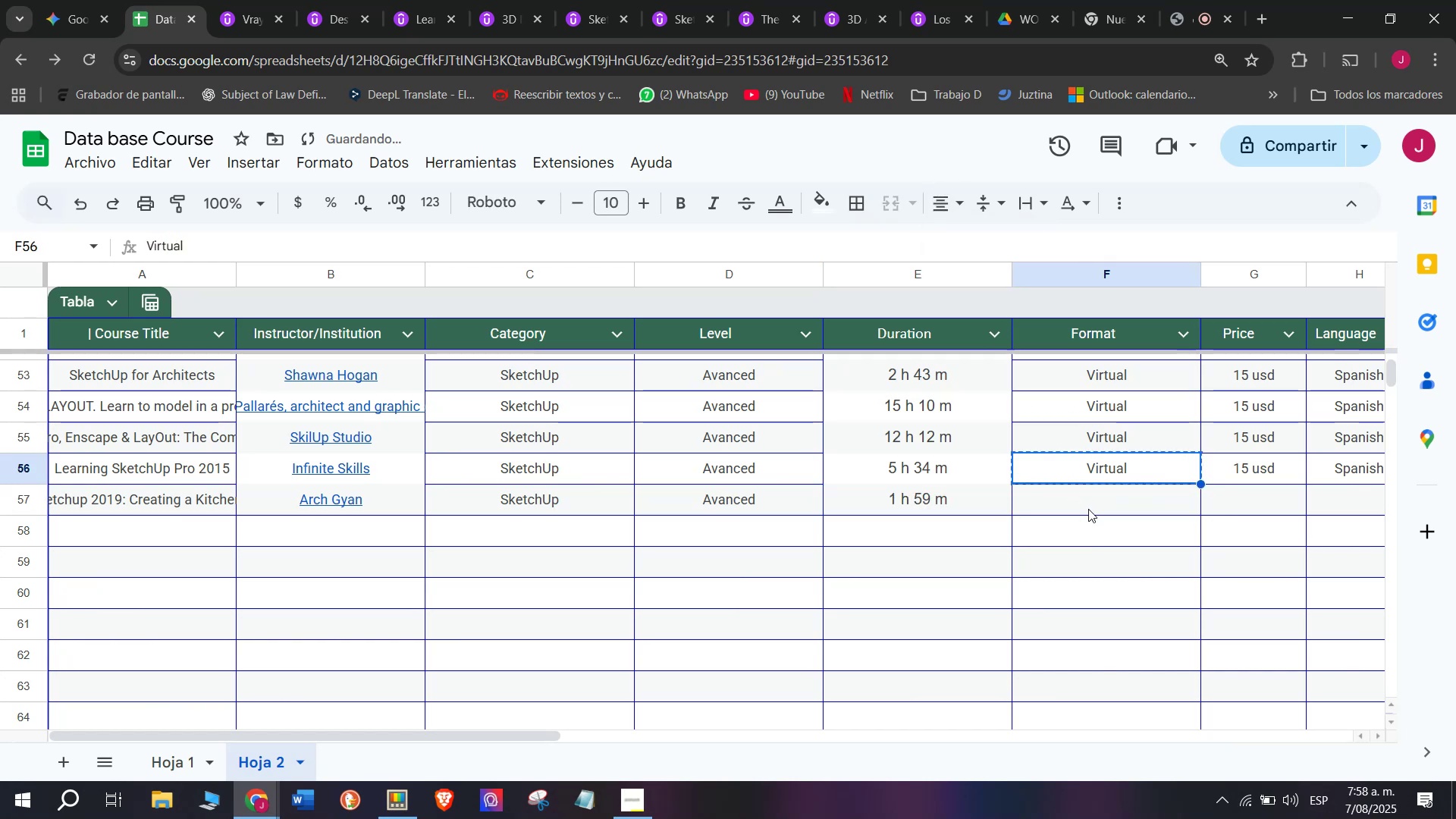 
key(Z)
 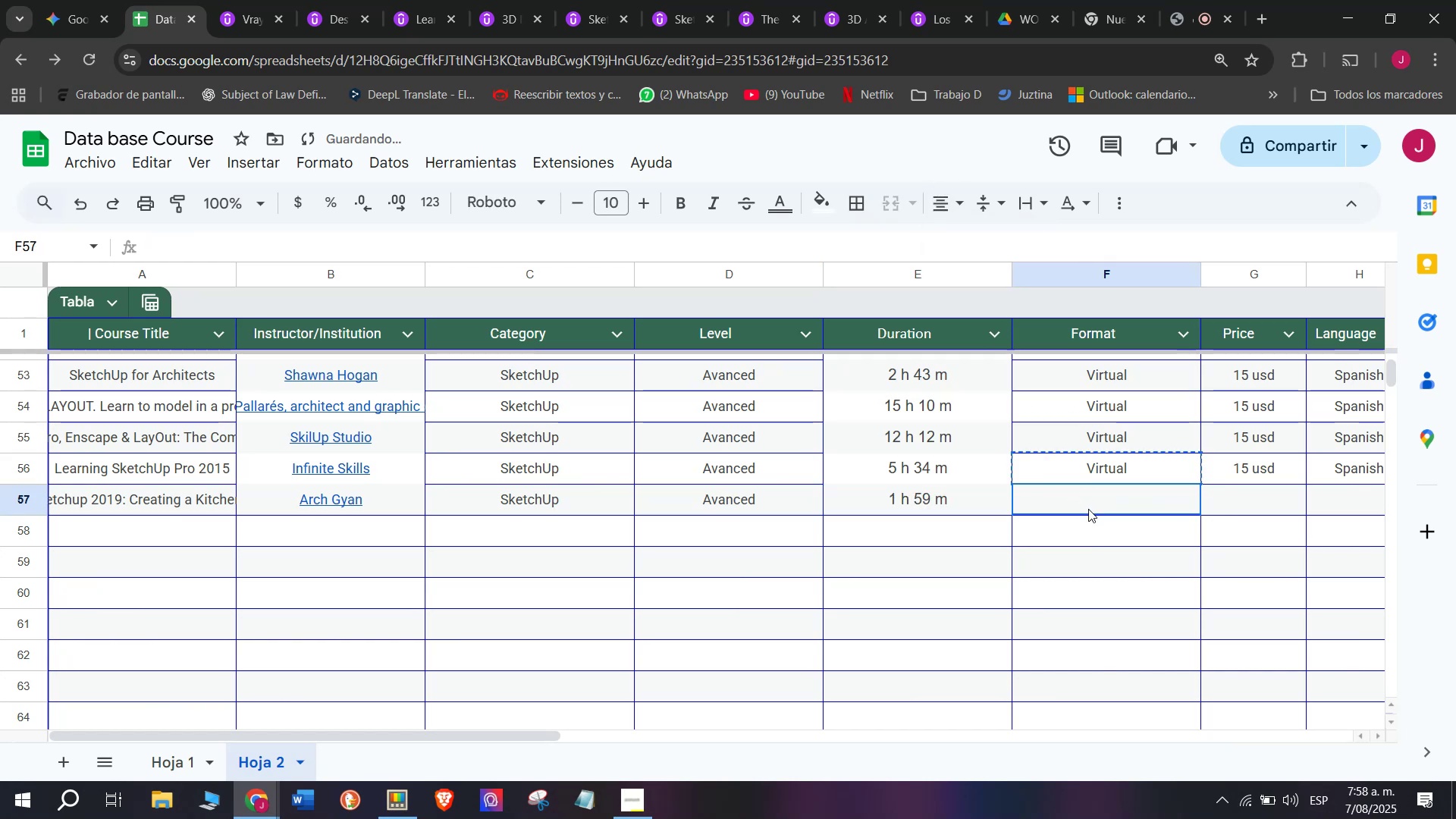 
key(Control+ControlLeft)
 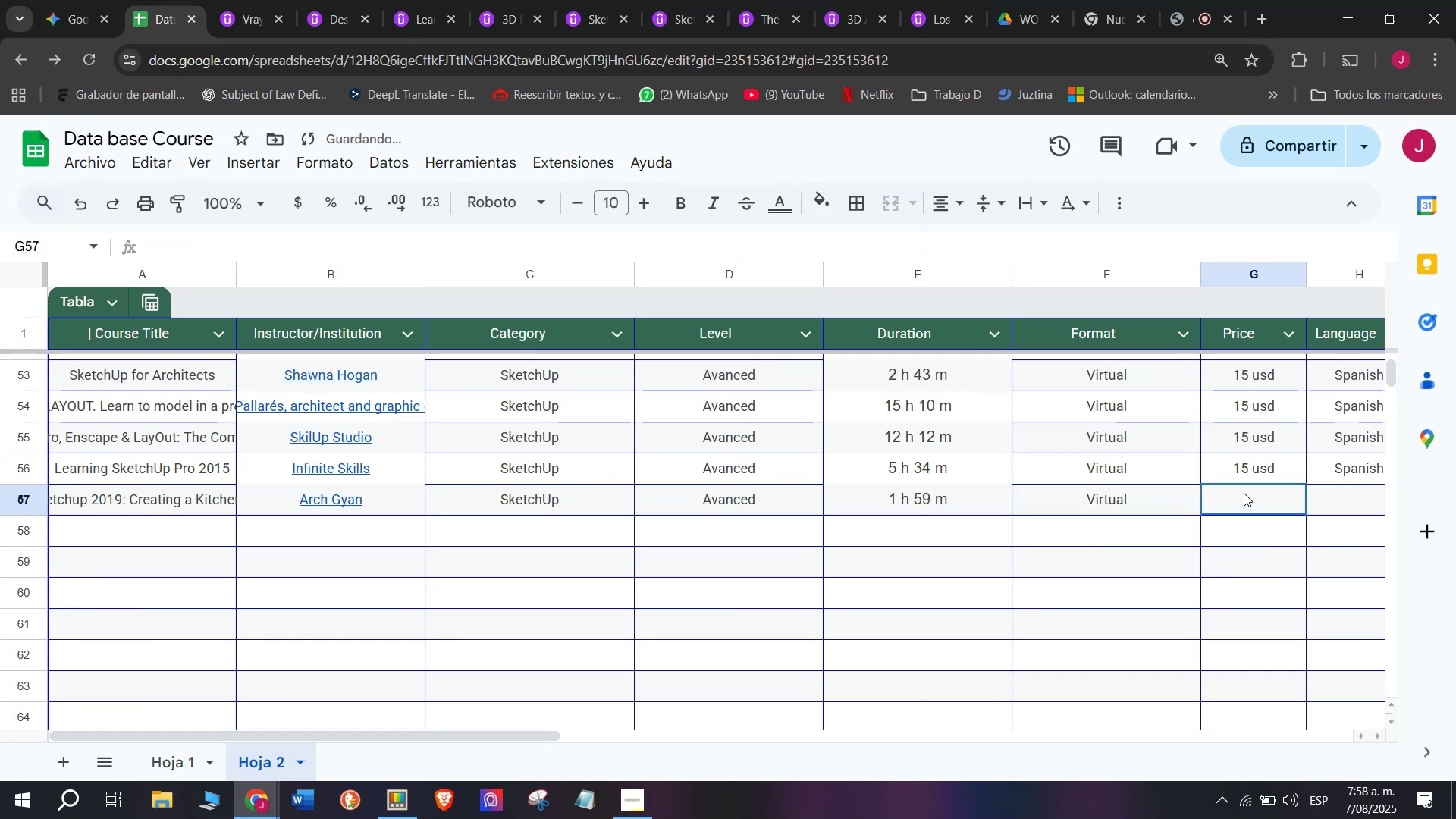 
key(Control+V)
 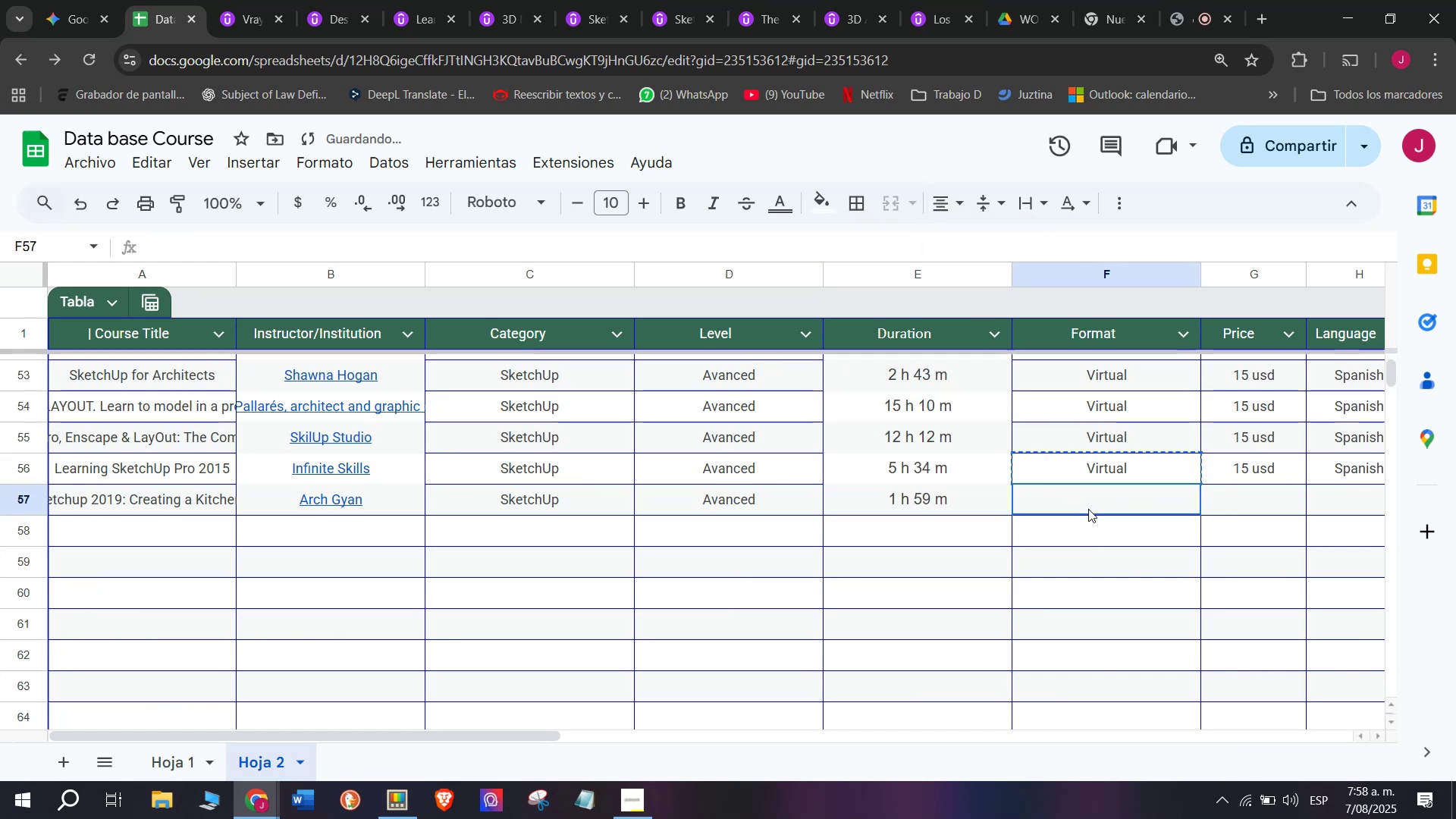 
double_click([1088, 509])
 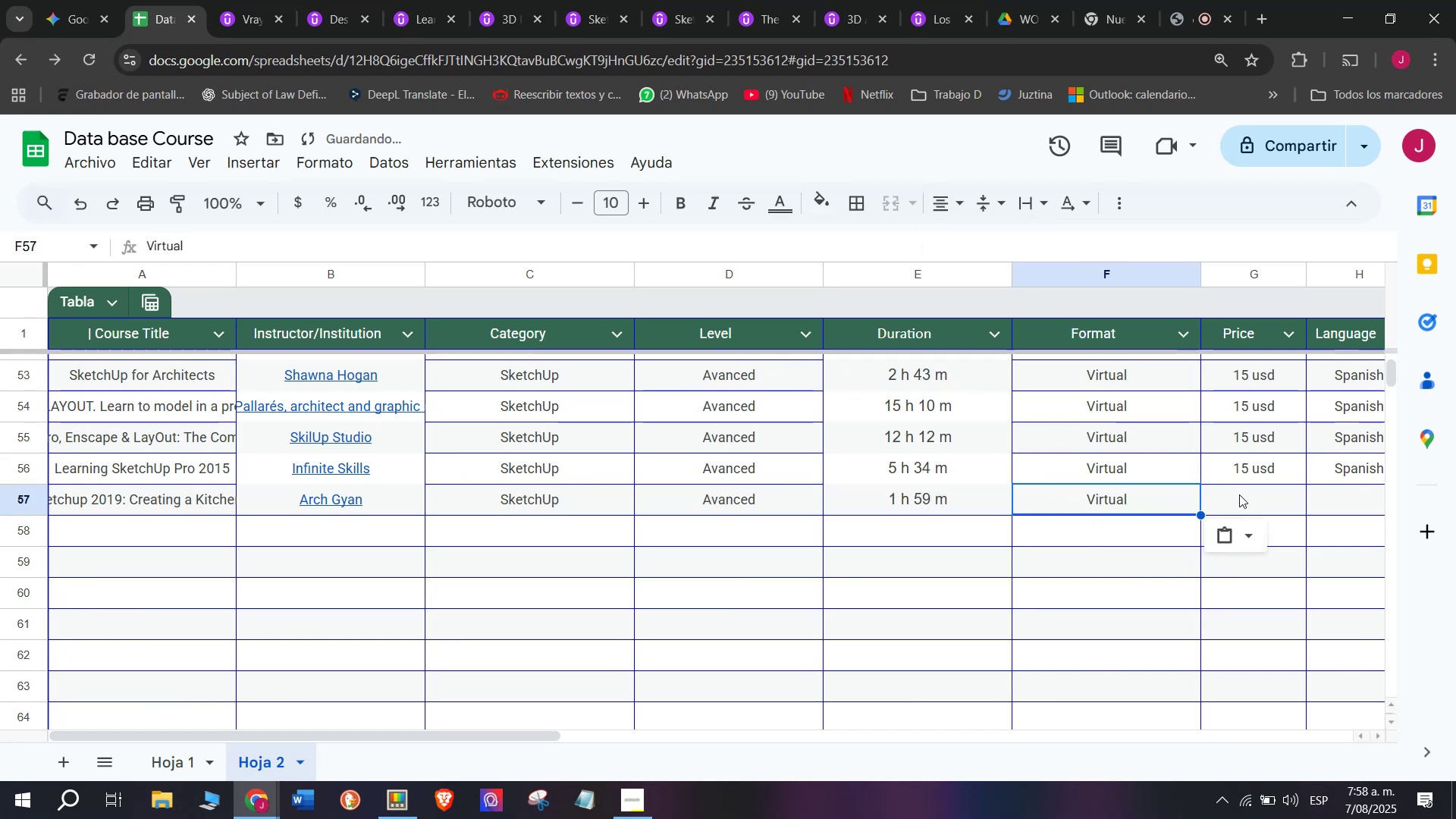 
left_click([1244, 493])
 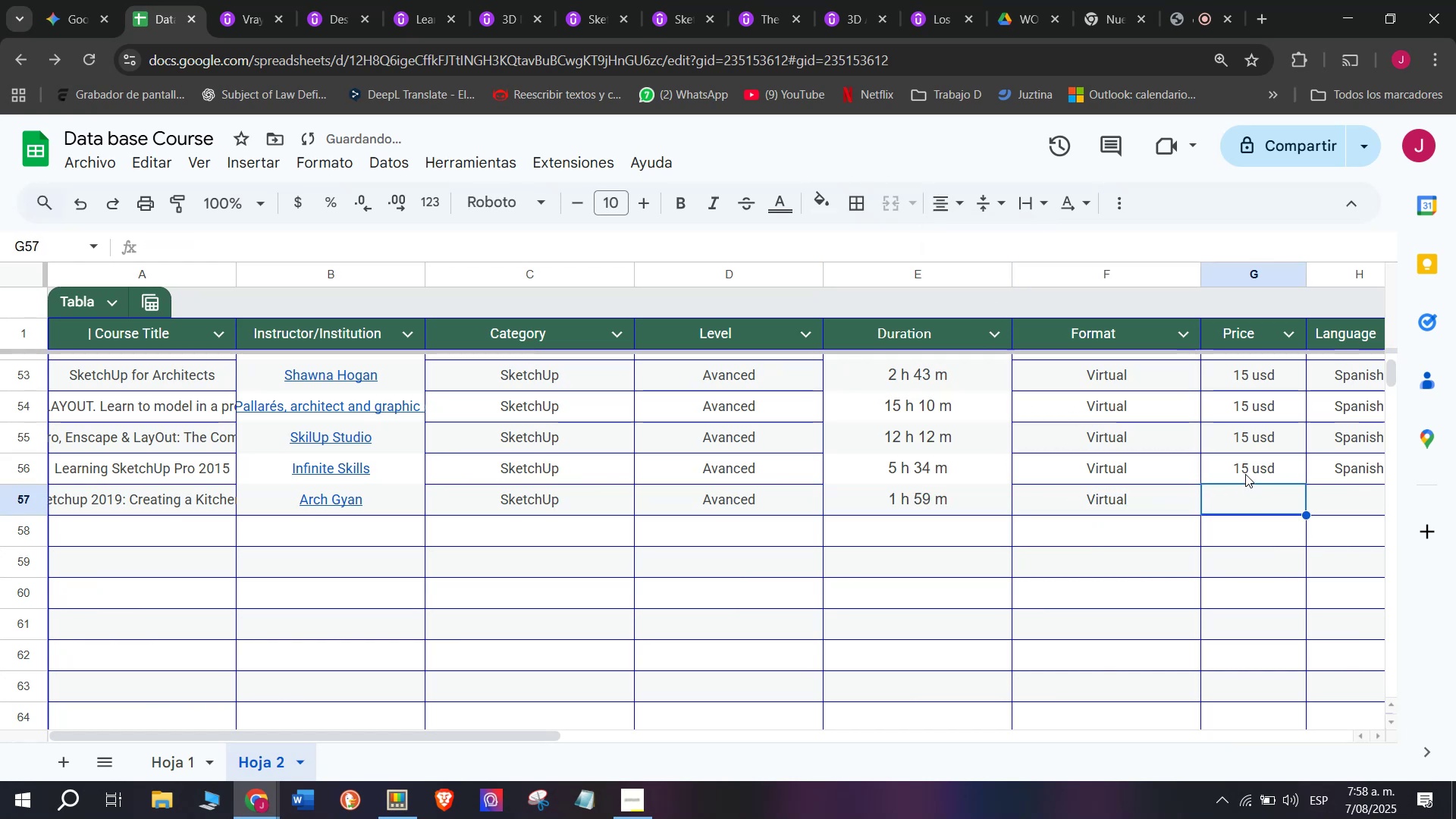 
left_click([1245, 473])
 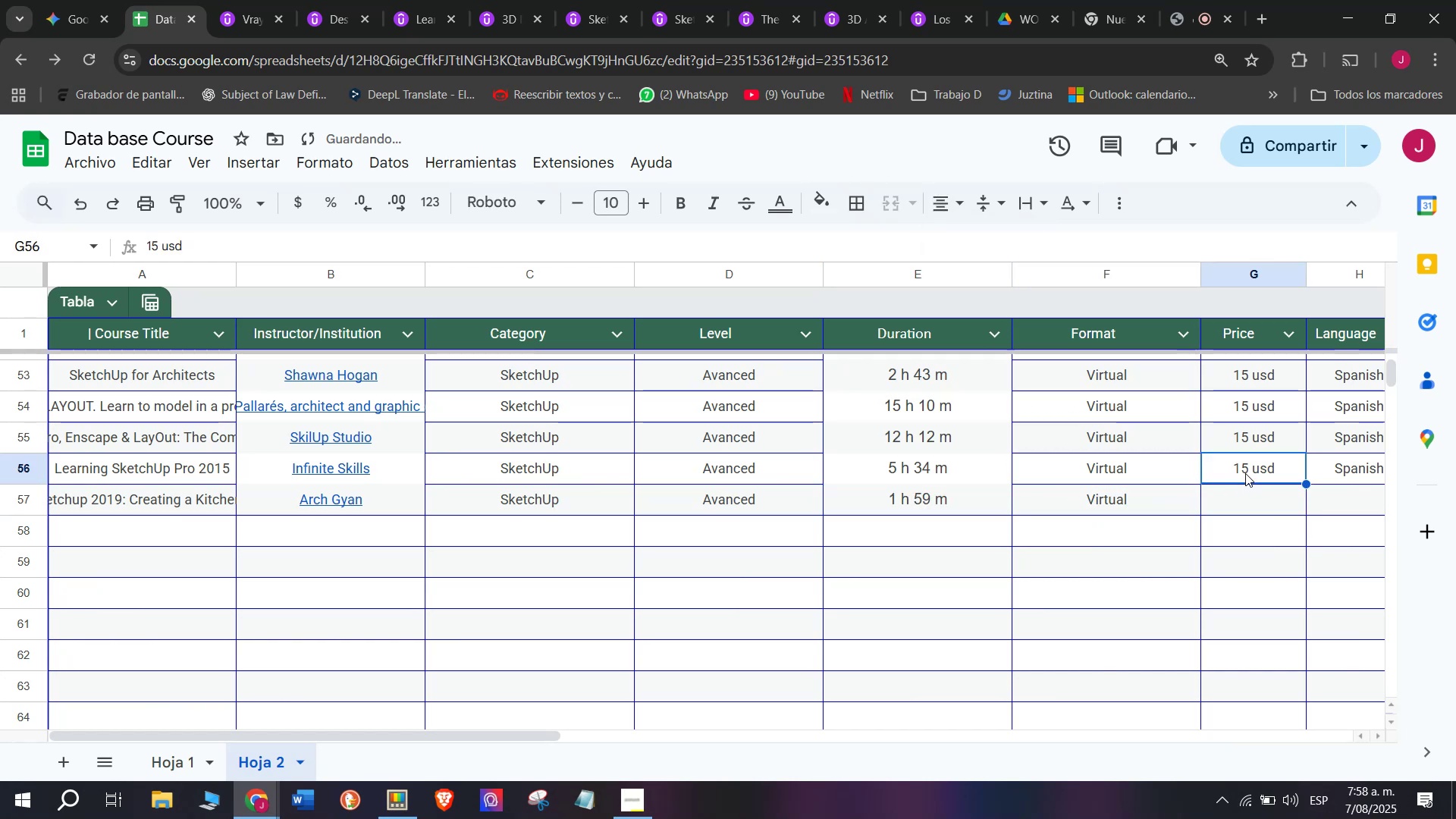 
key(Break)
 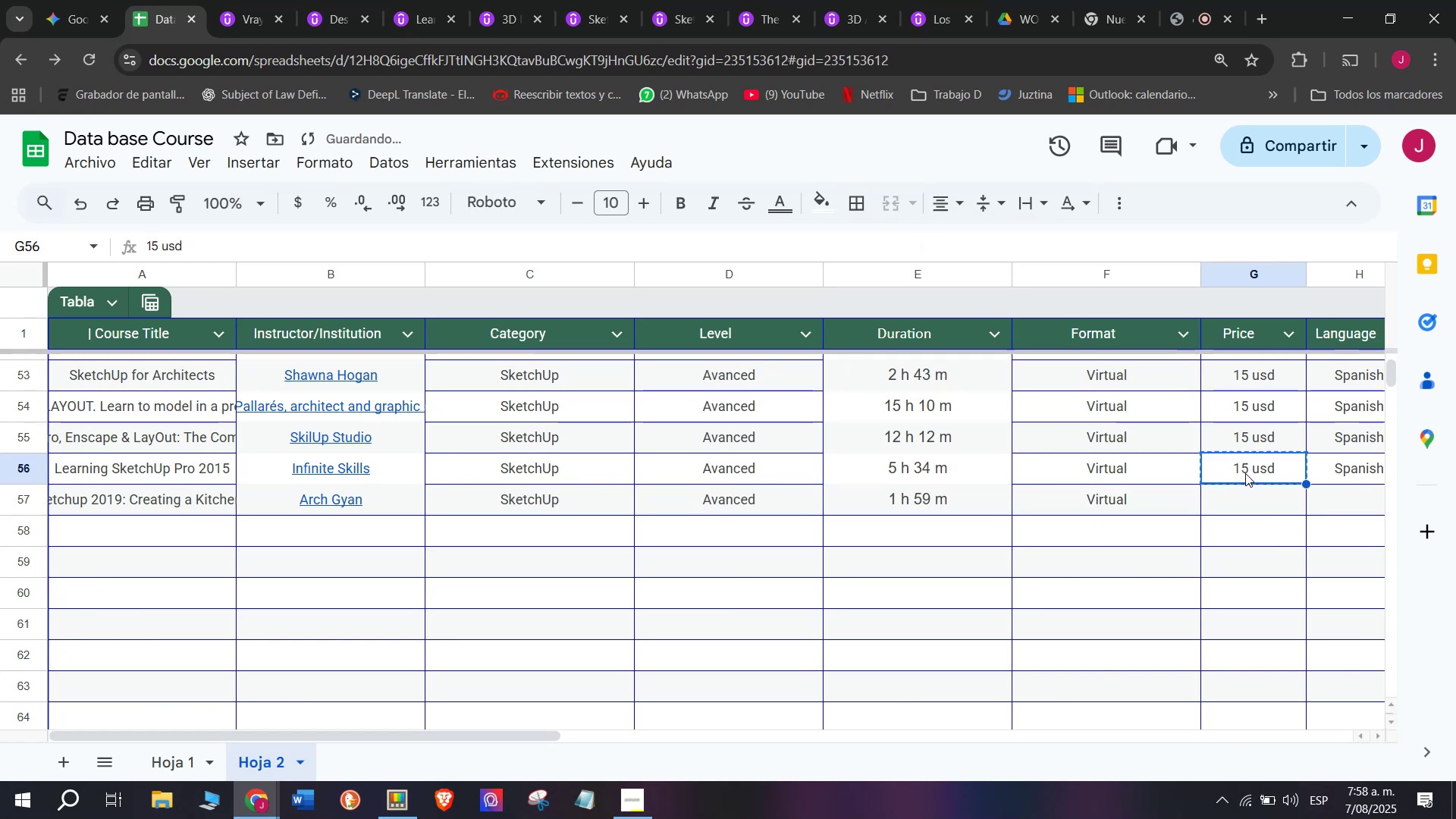 
key(Control+ControlLeft)
 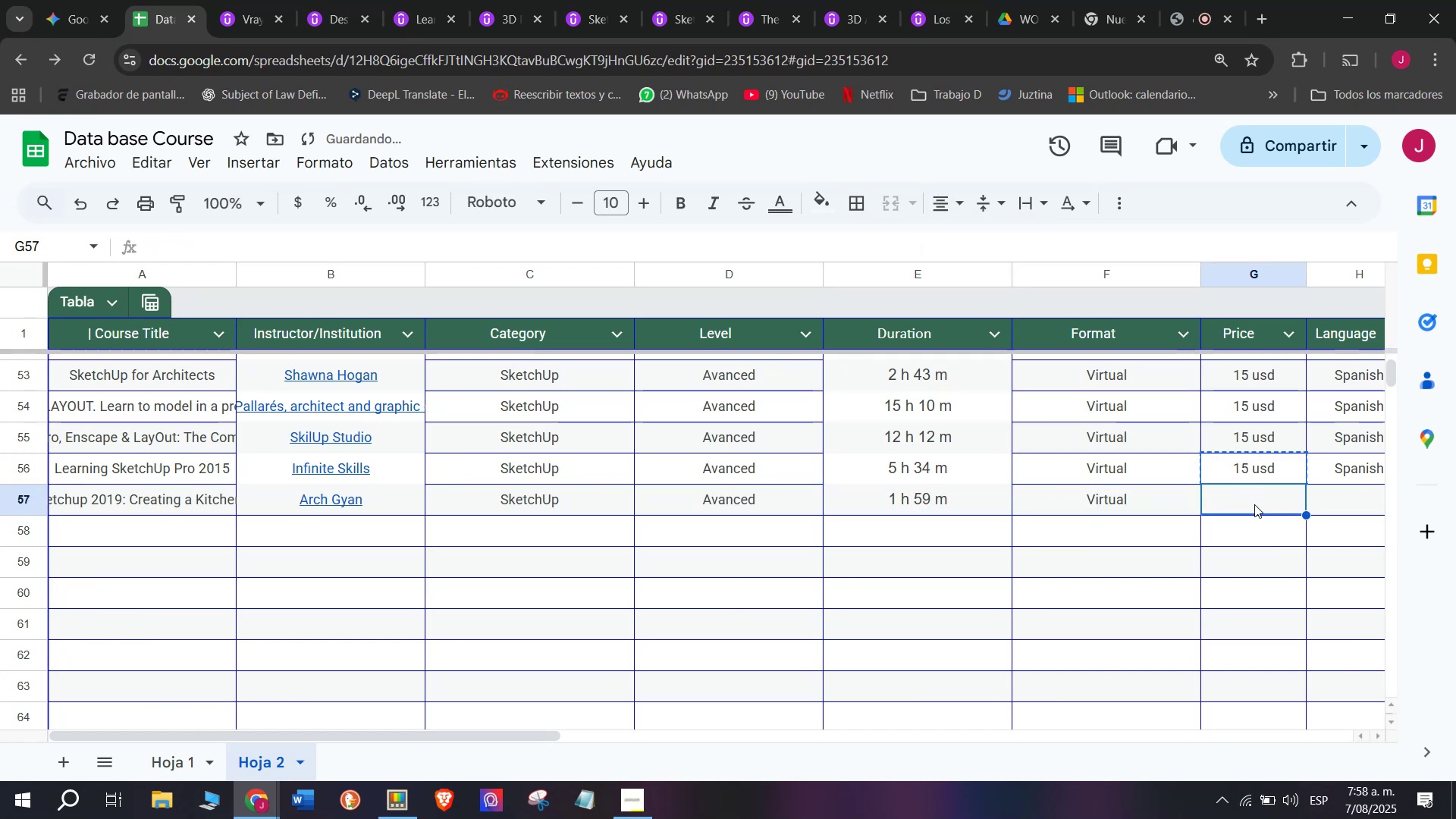 
key(Control+C)
 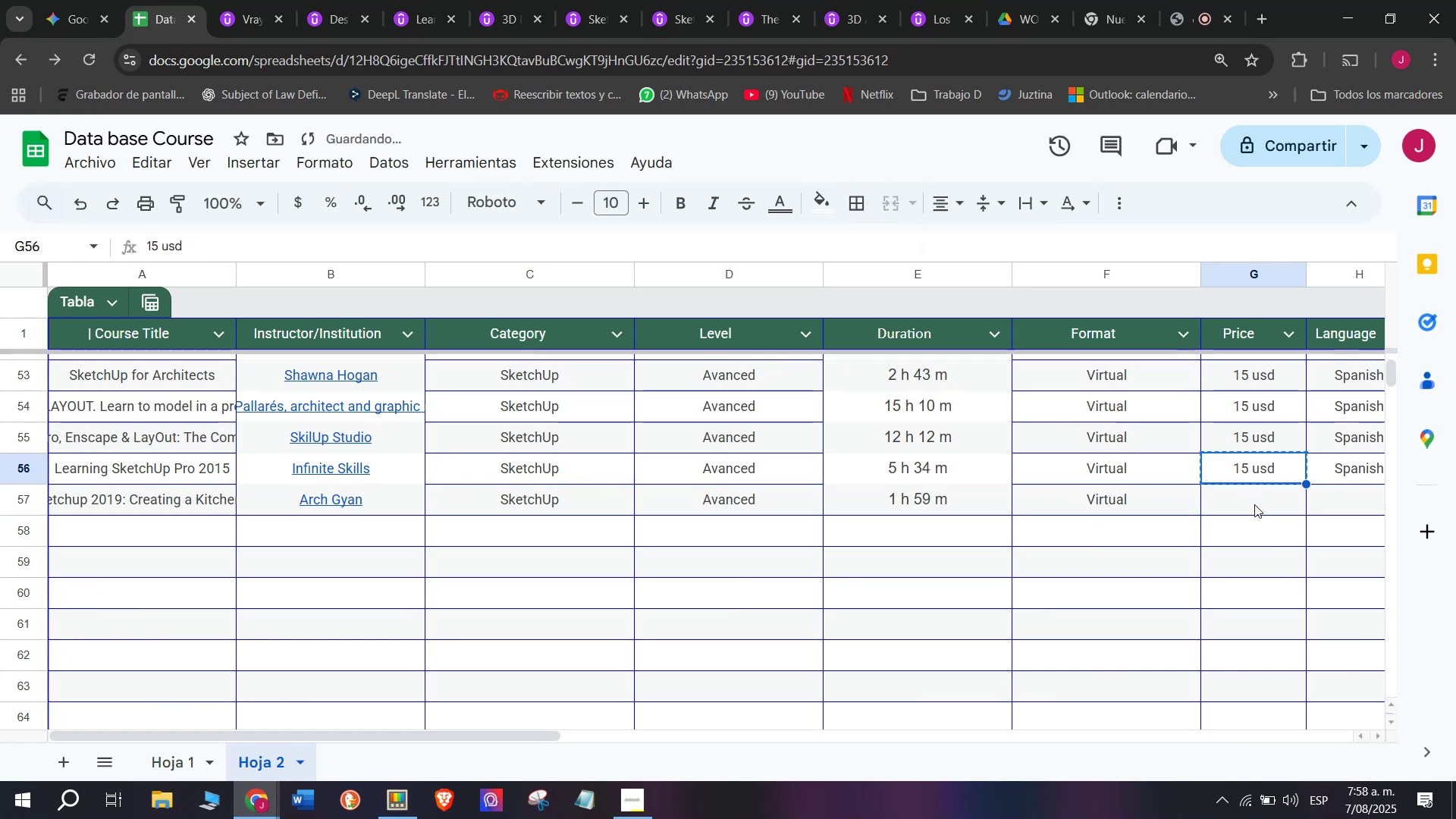 
double_click([1254, 504])
 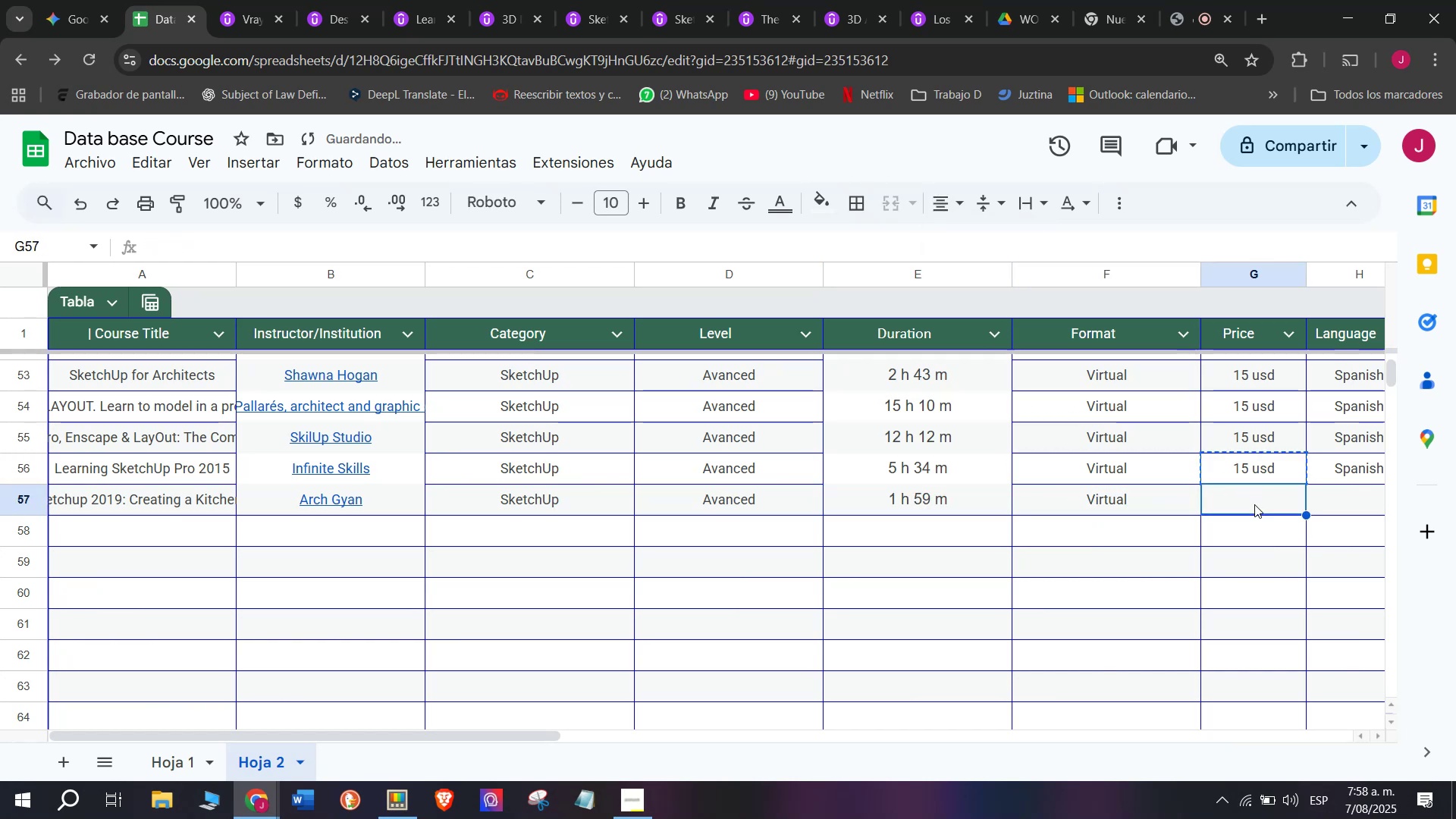 
key(Z)
 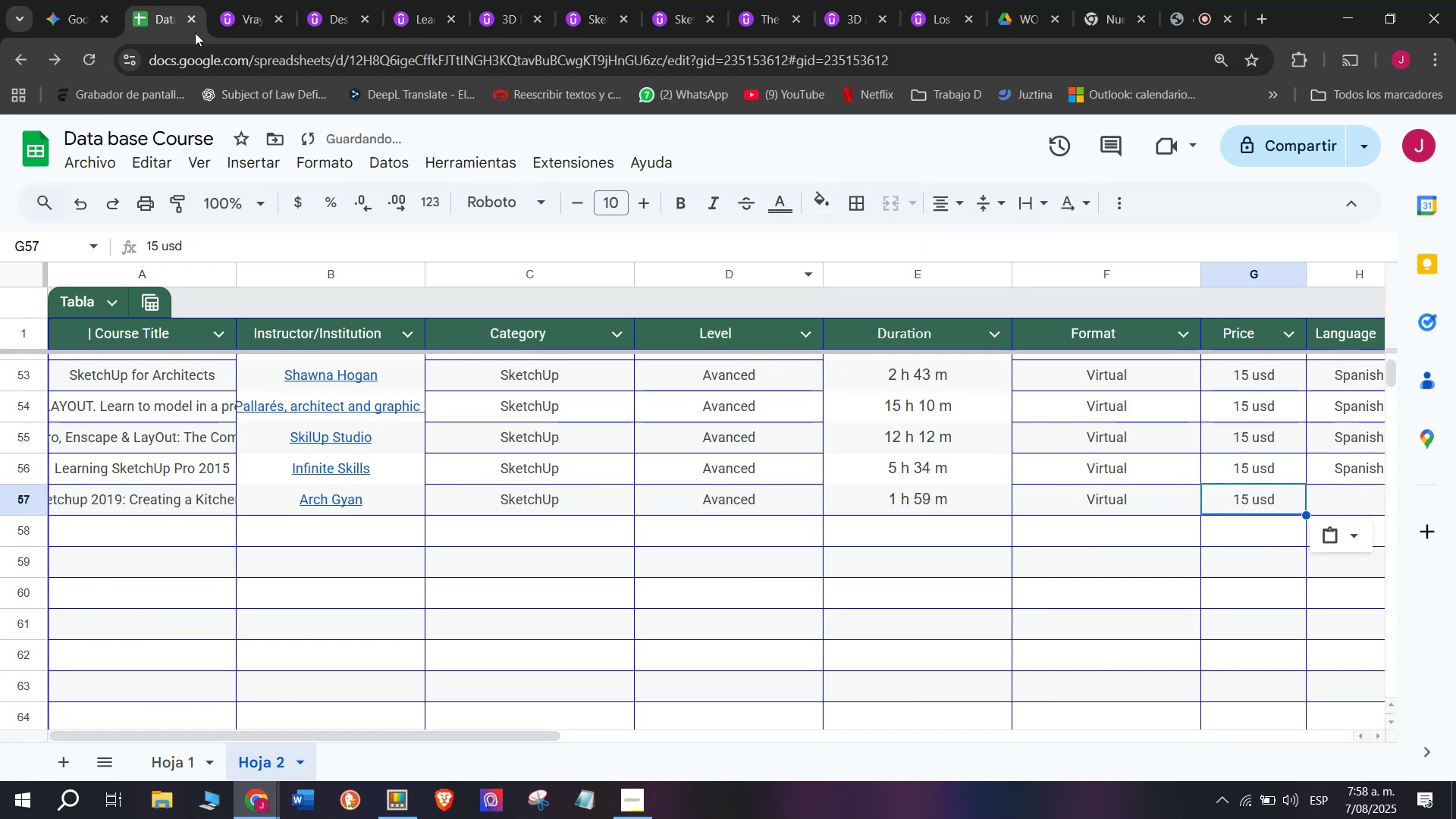 
key(Control+ControlLeft)
 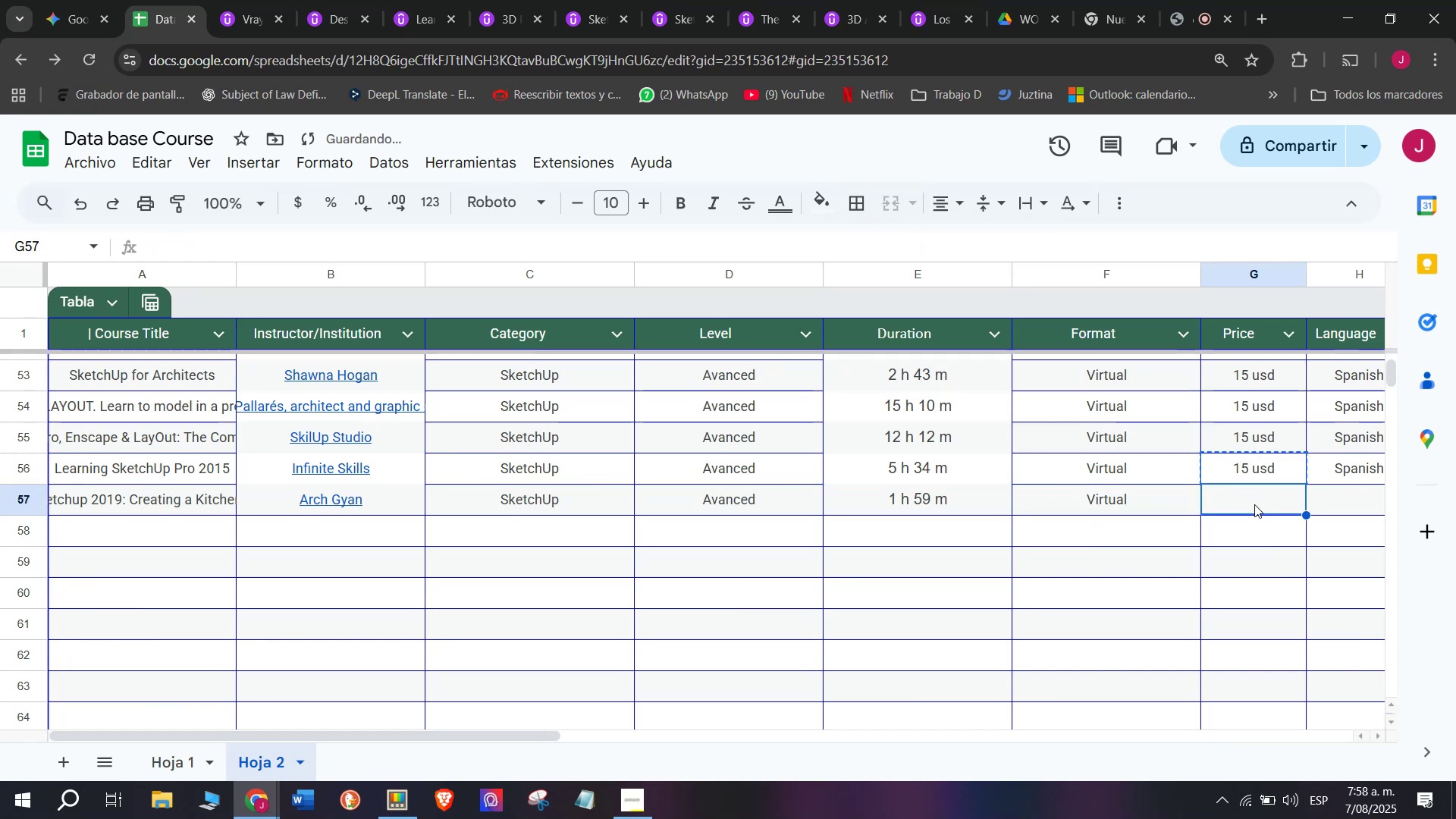 
key(Control+V)
 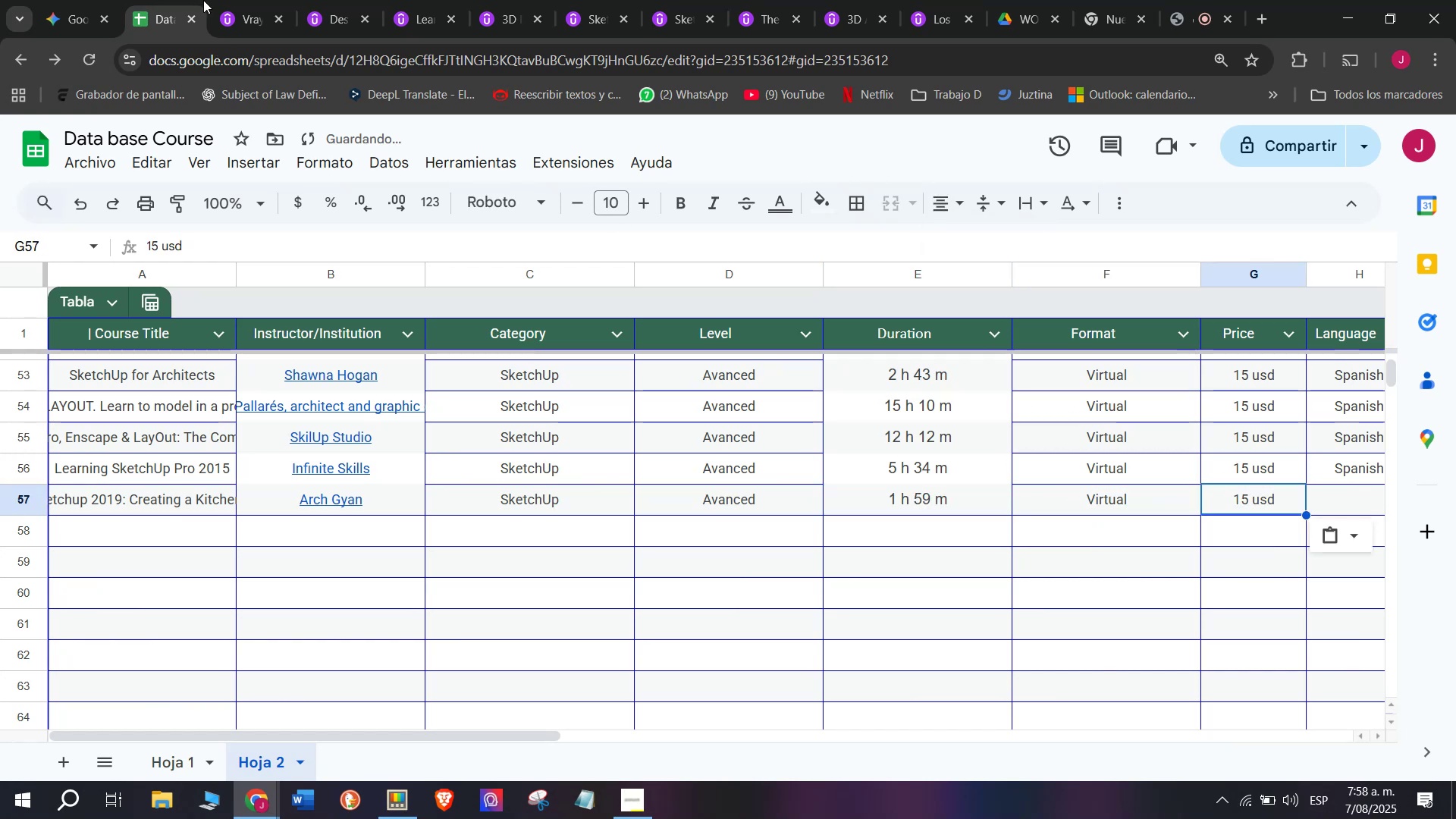 
left_click([228, 0])
 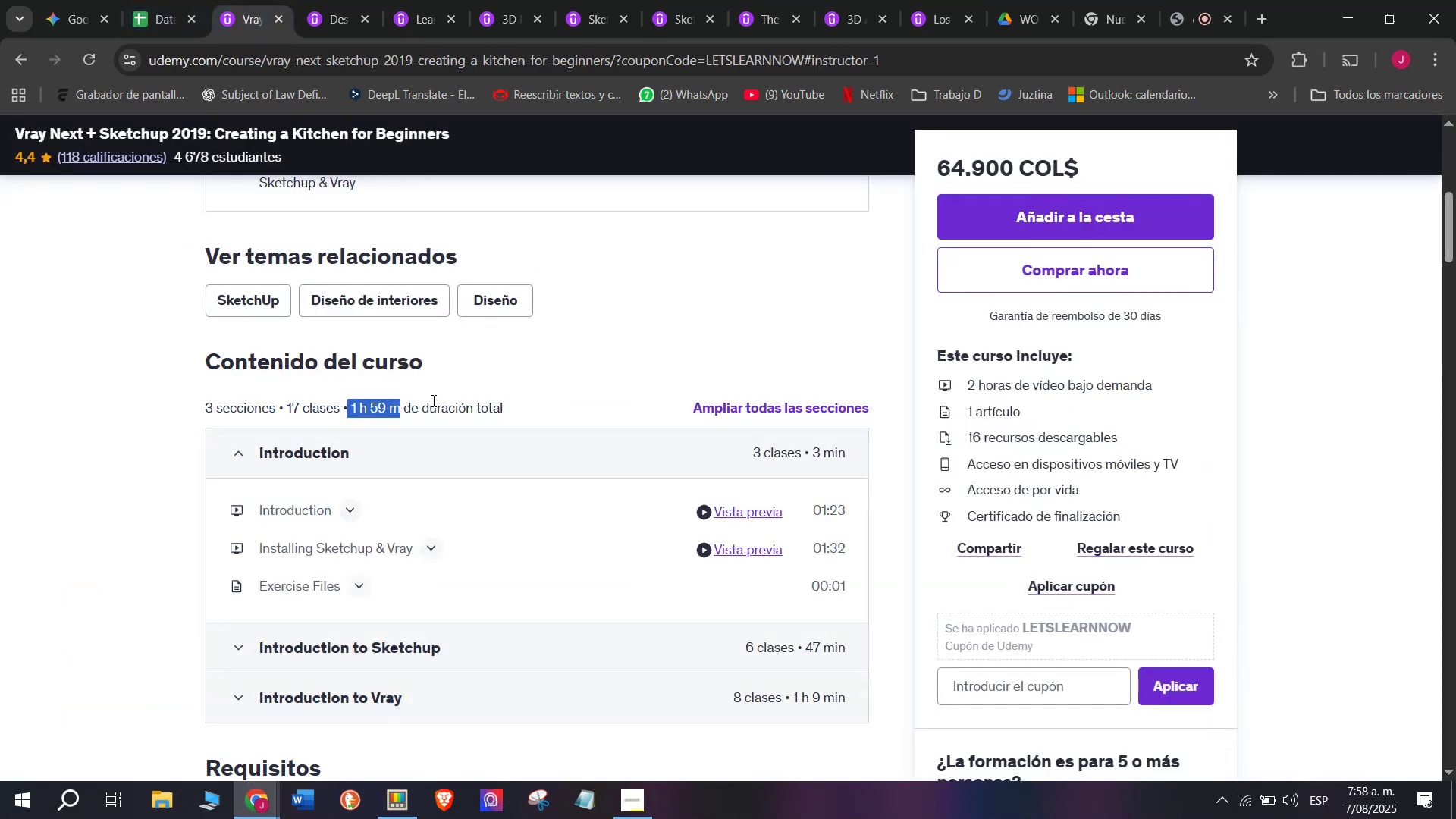 
scroll: coordinate [443, 431], scroll_direction: up, amount: 5.0
 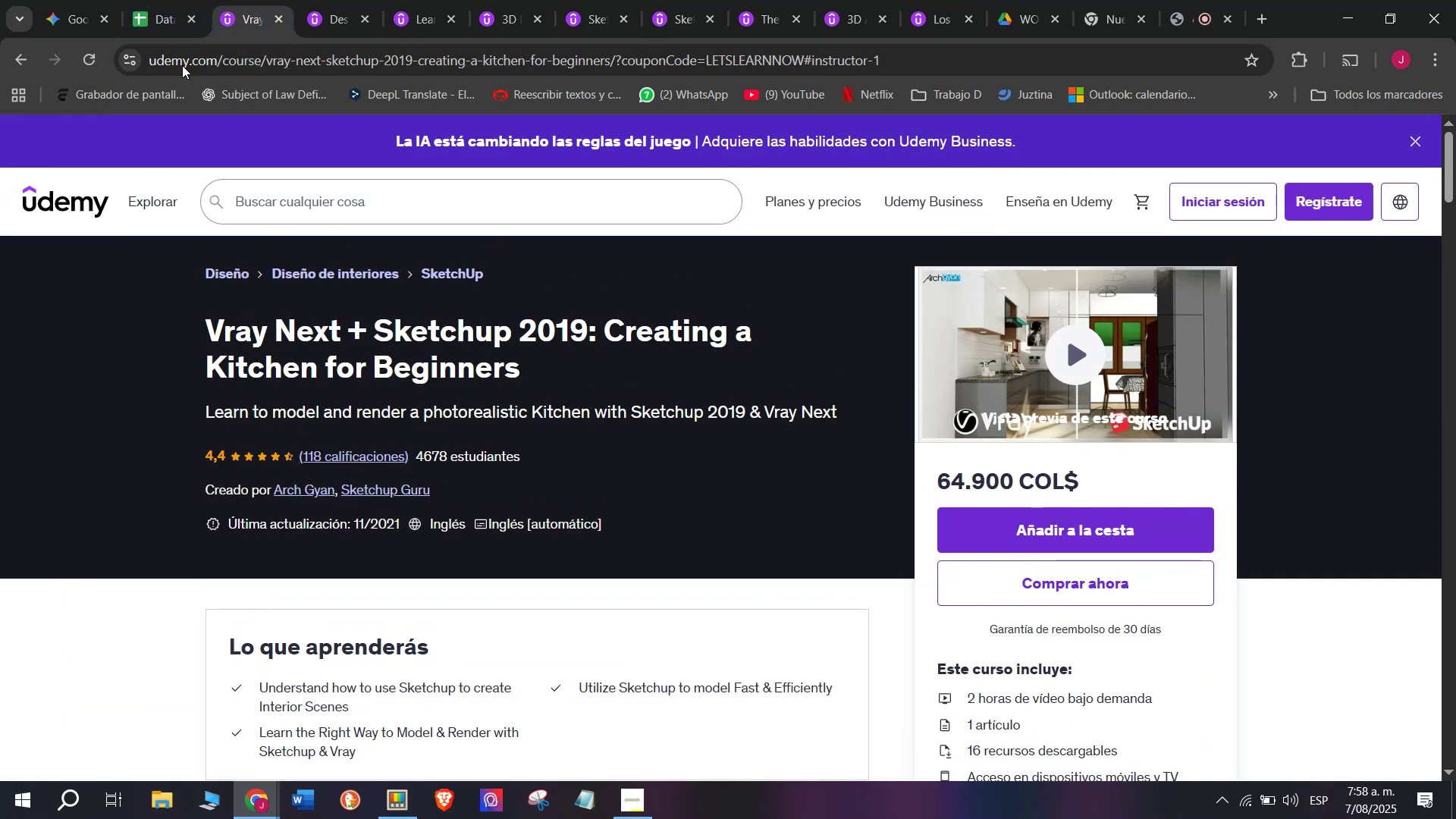 
left_click([149, 0])
 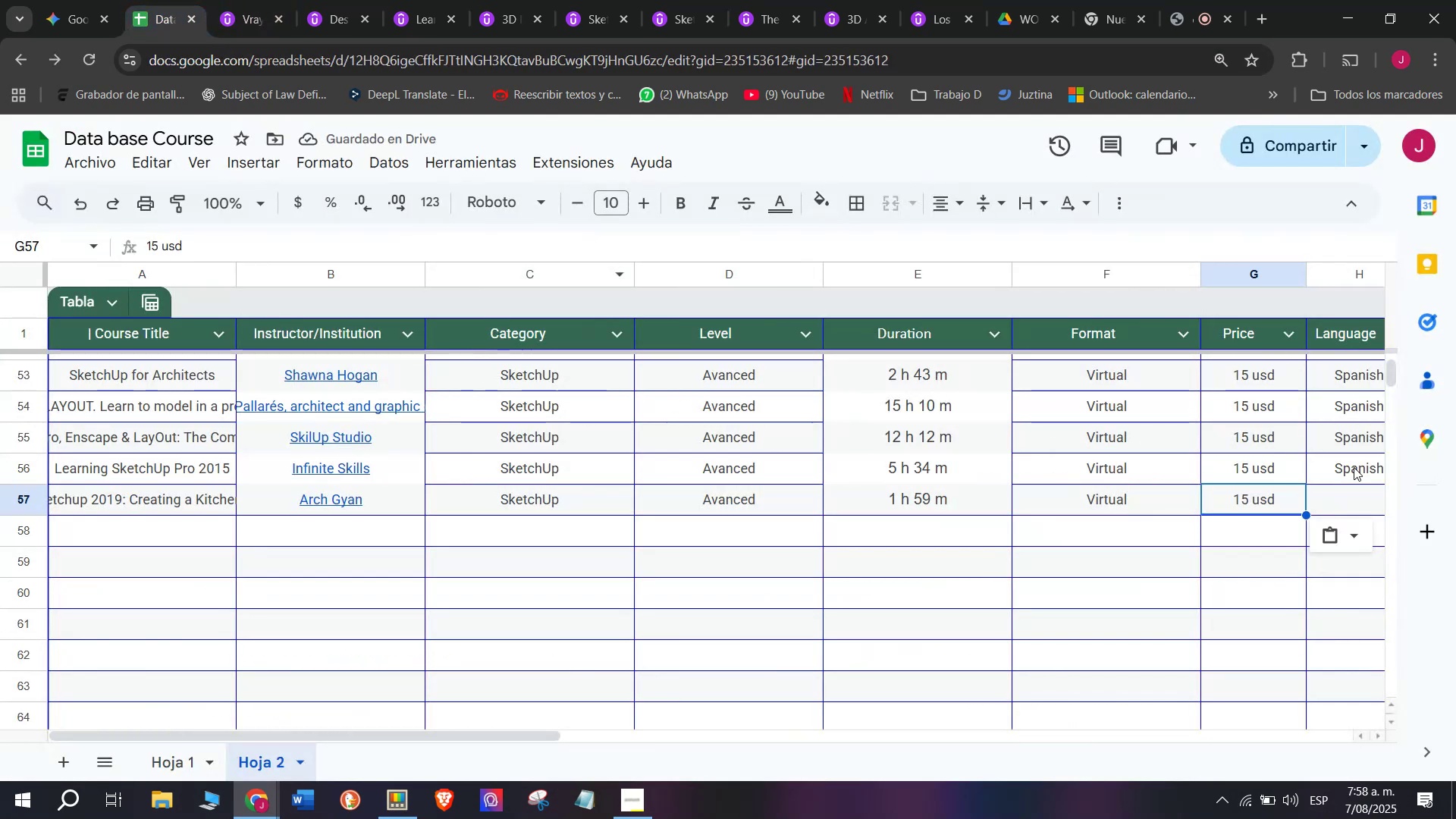 
key(Control+ControlLeft)
 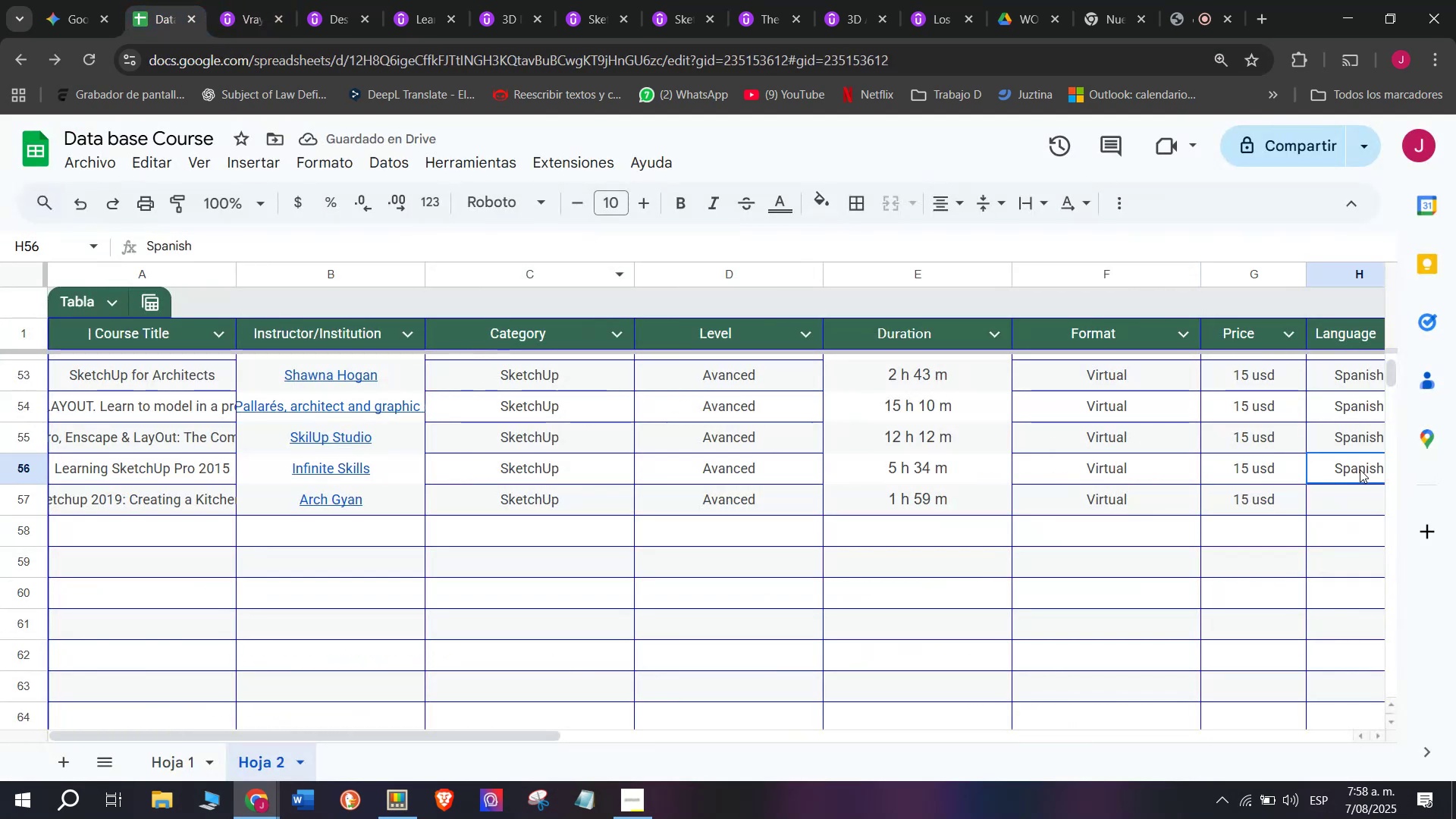 
key(Break)
 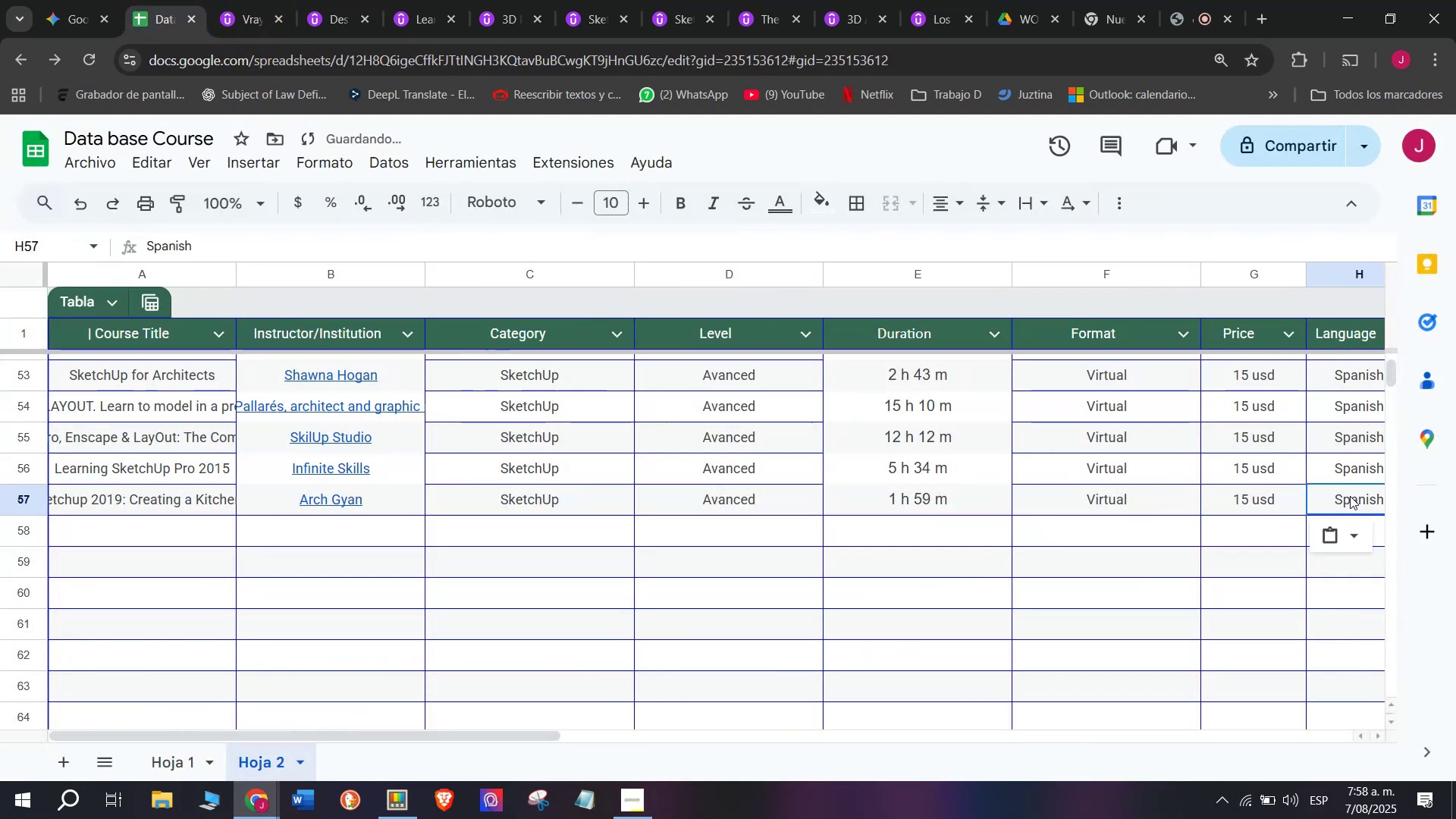 
key(Control+C)
 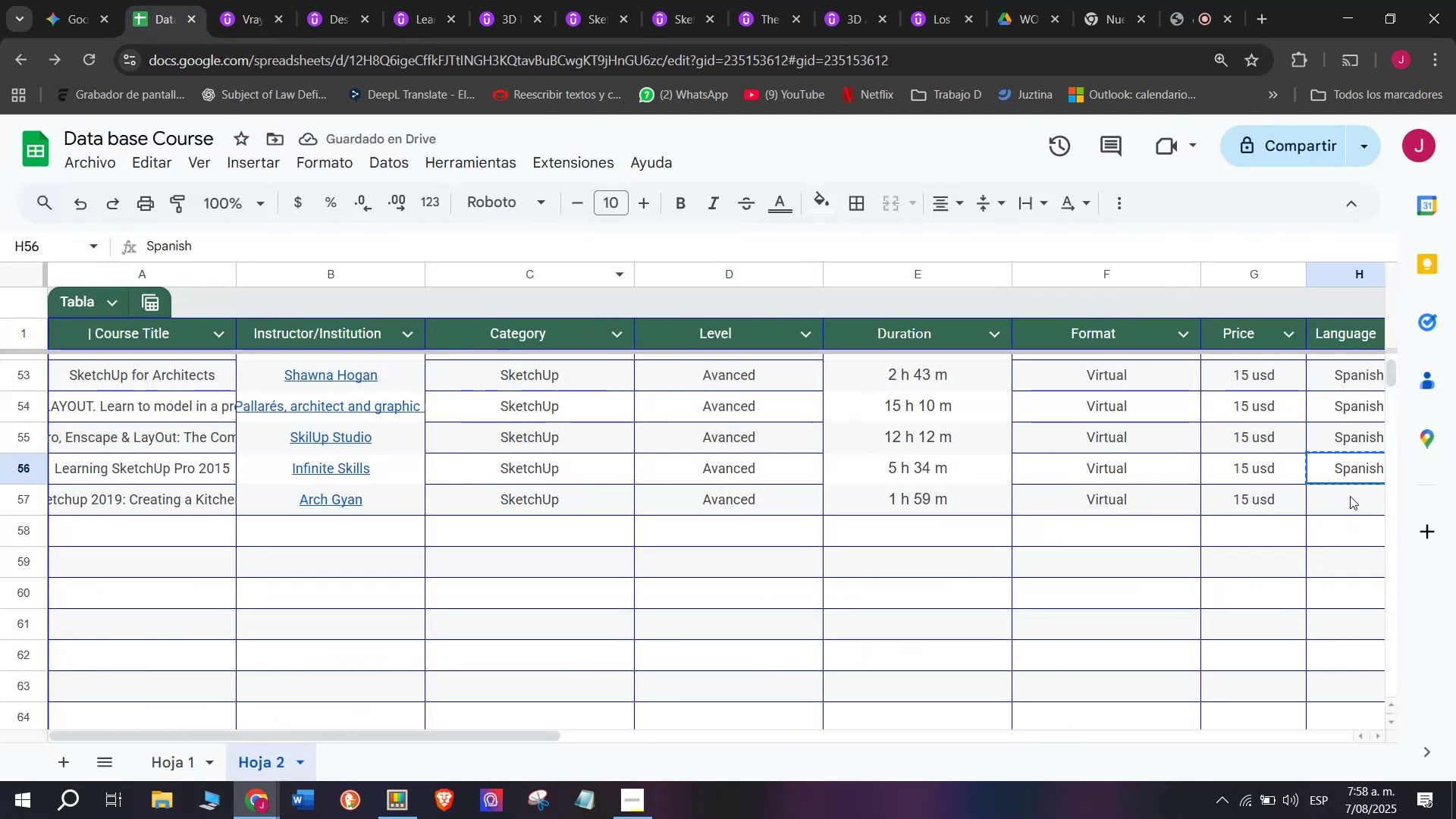 
double_click([1350, 496])
 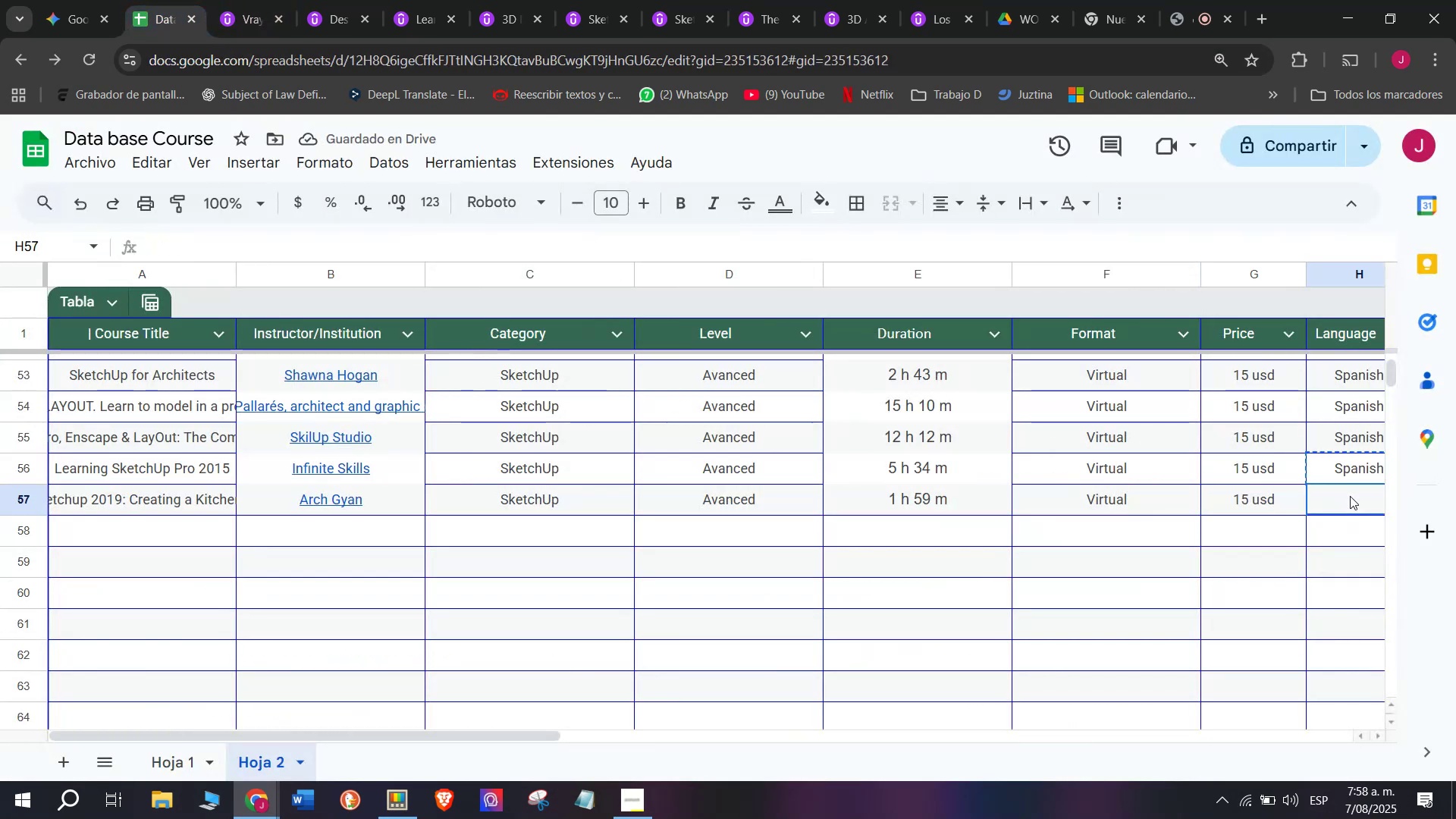 
key(Control+ControlLeft)
 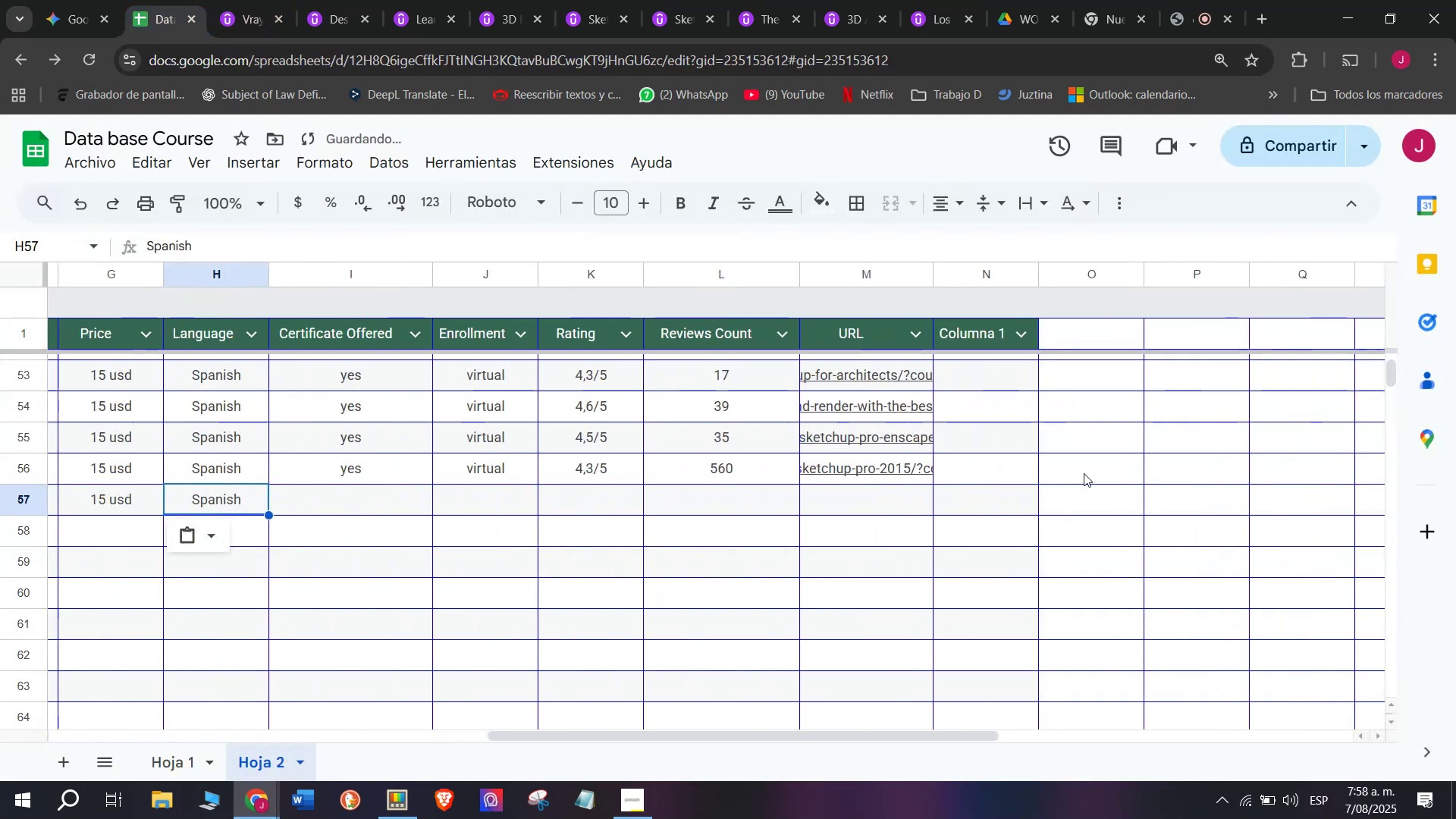 
key(Z)
 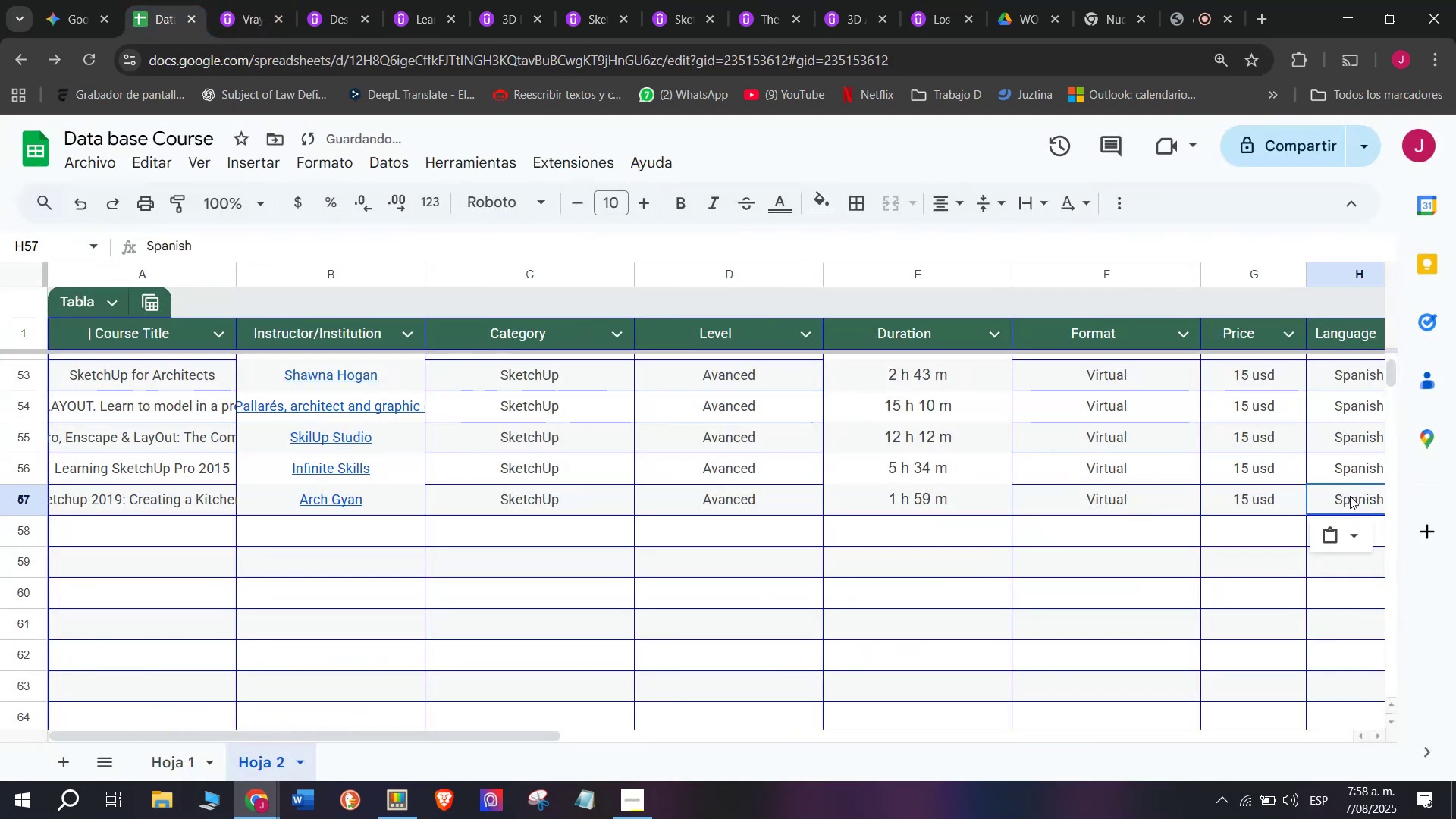 
key(Control+V)
 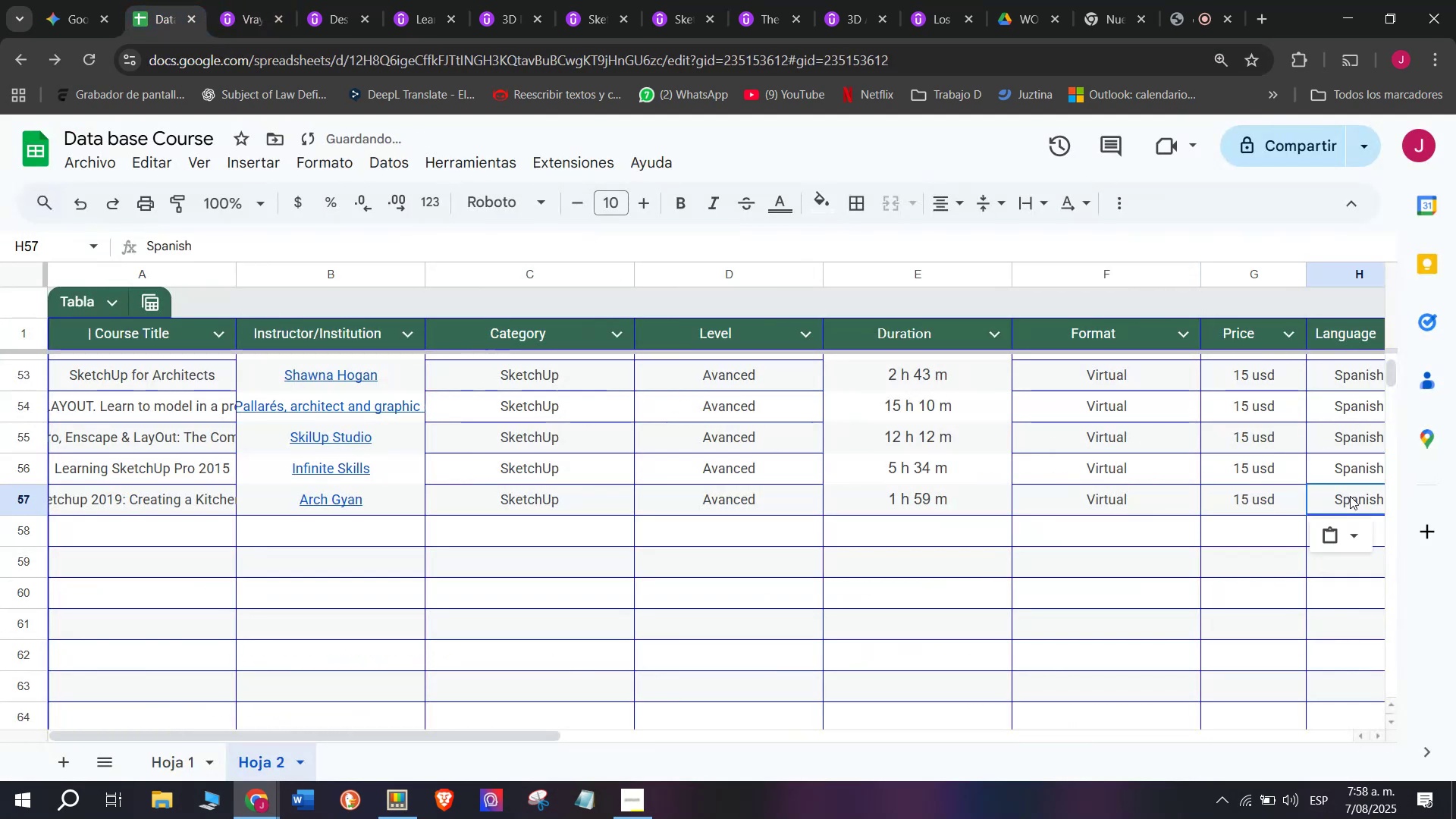 
scroll: coordinate [138, 526], scroll_direction: down, amount: 3.0
 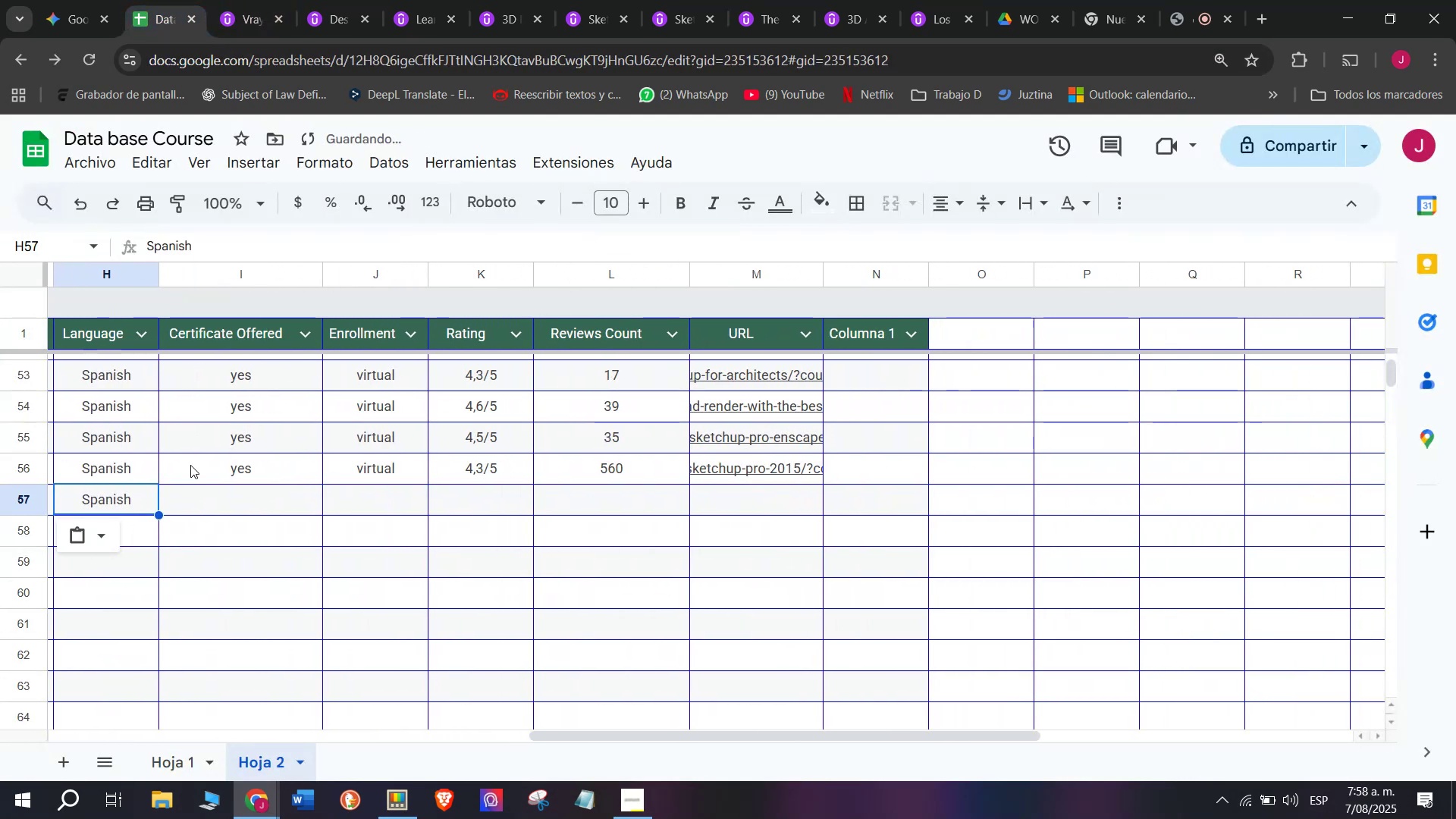 
left_click([200, 465])
 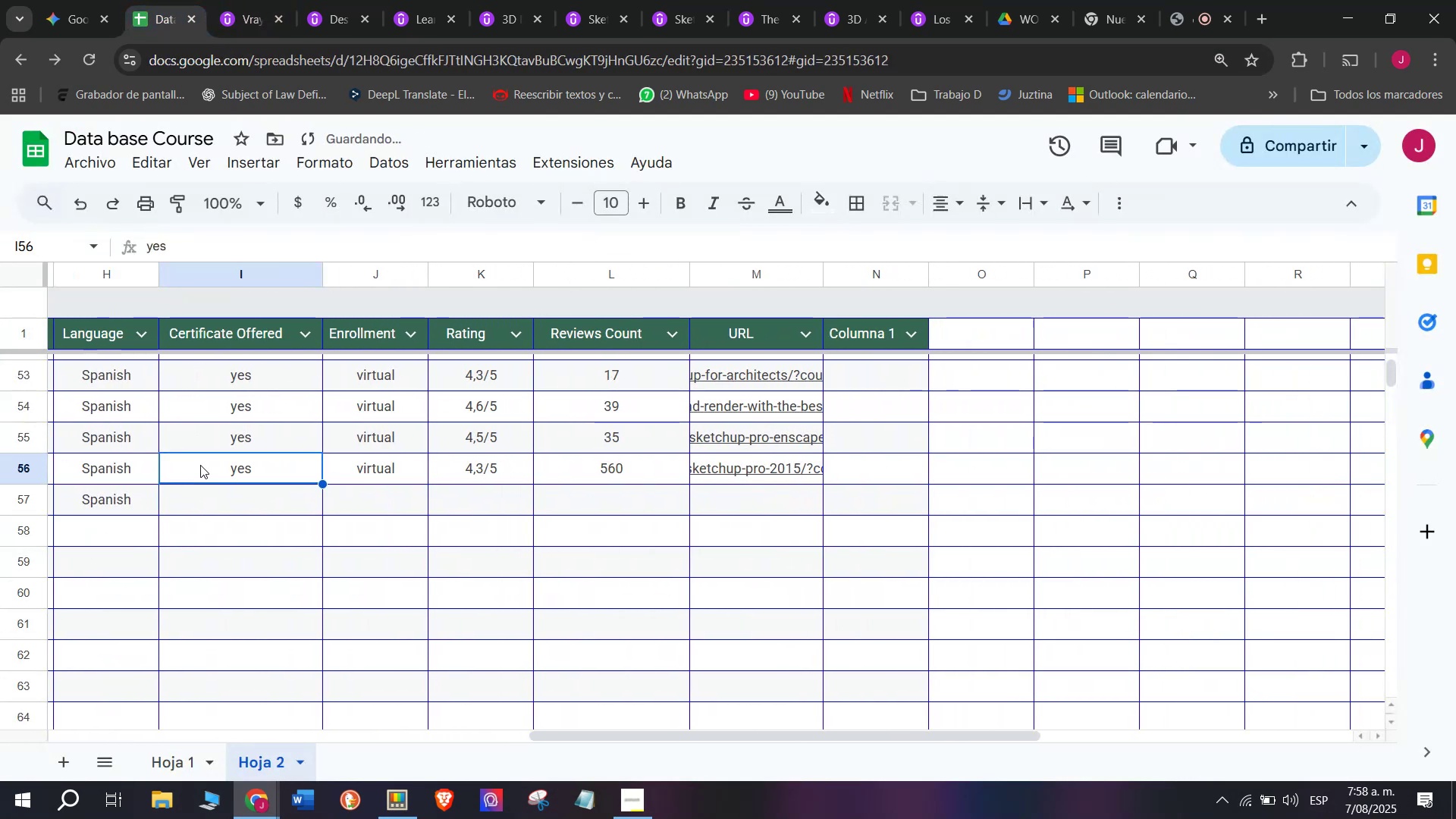 
key(Break)
 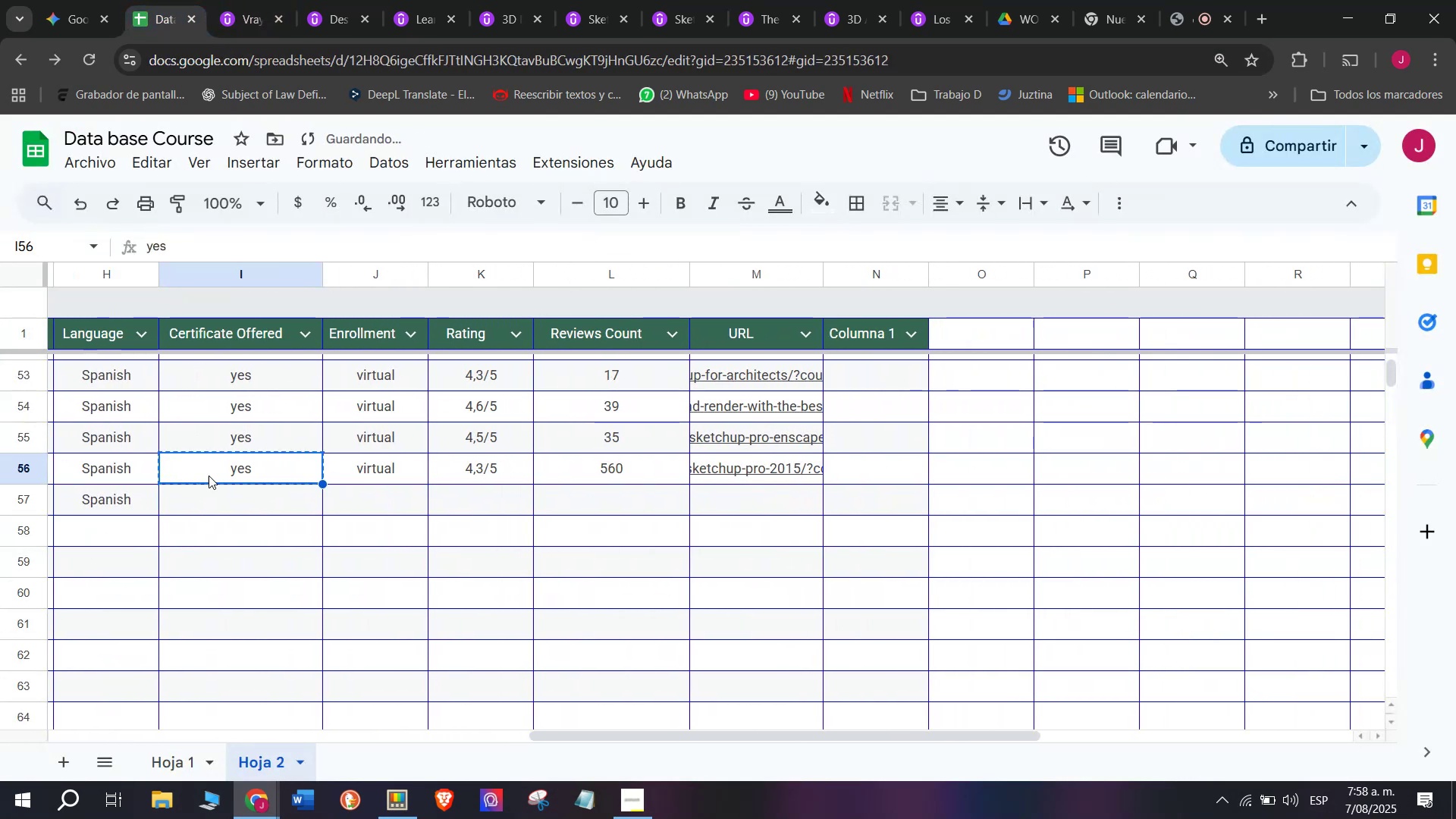 
key(Control+ControlLeft)
 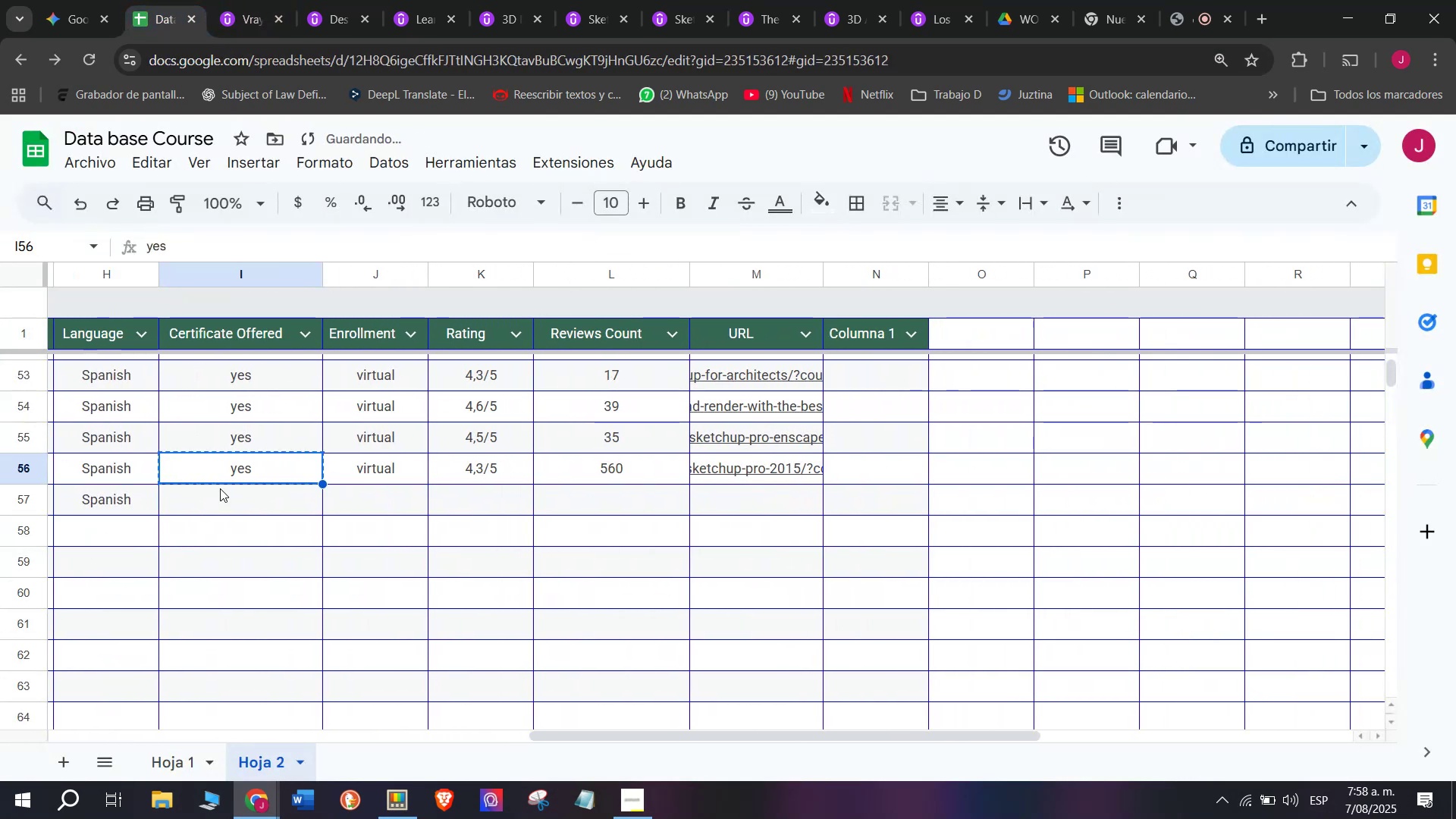 
key(Control+C)
 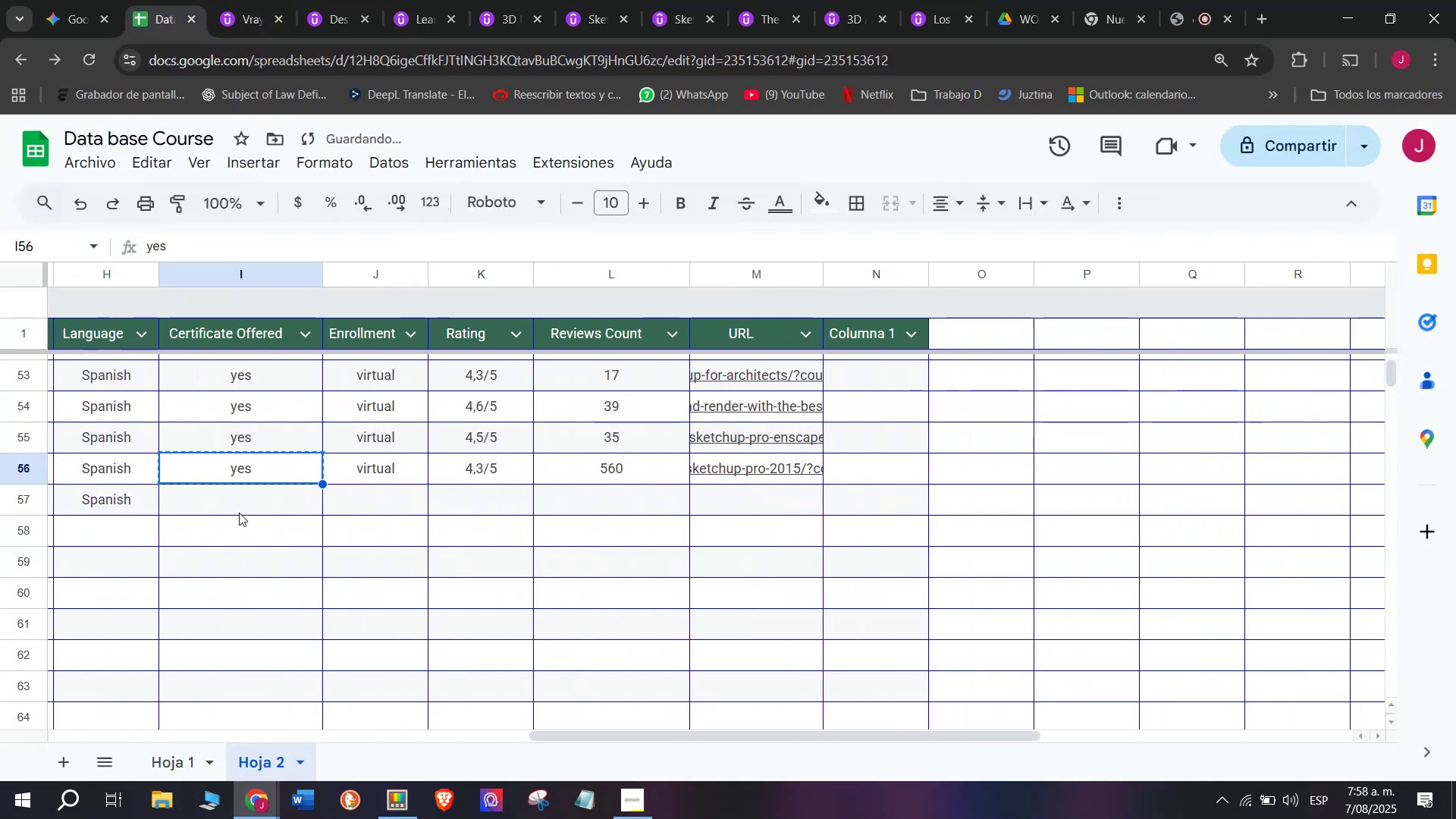 
key(Z)
 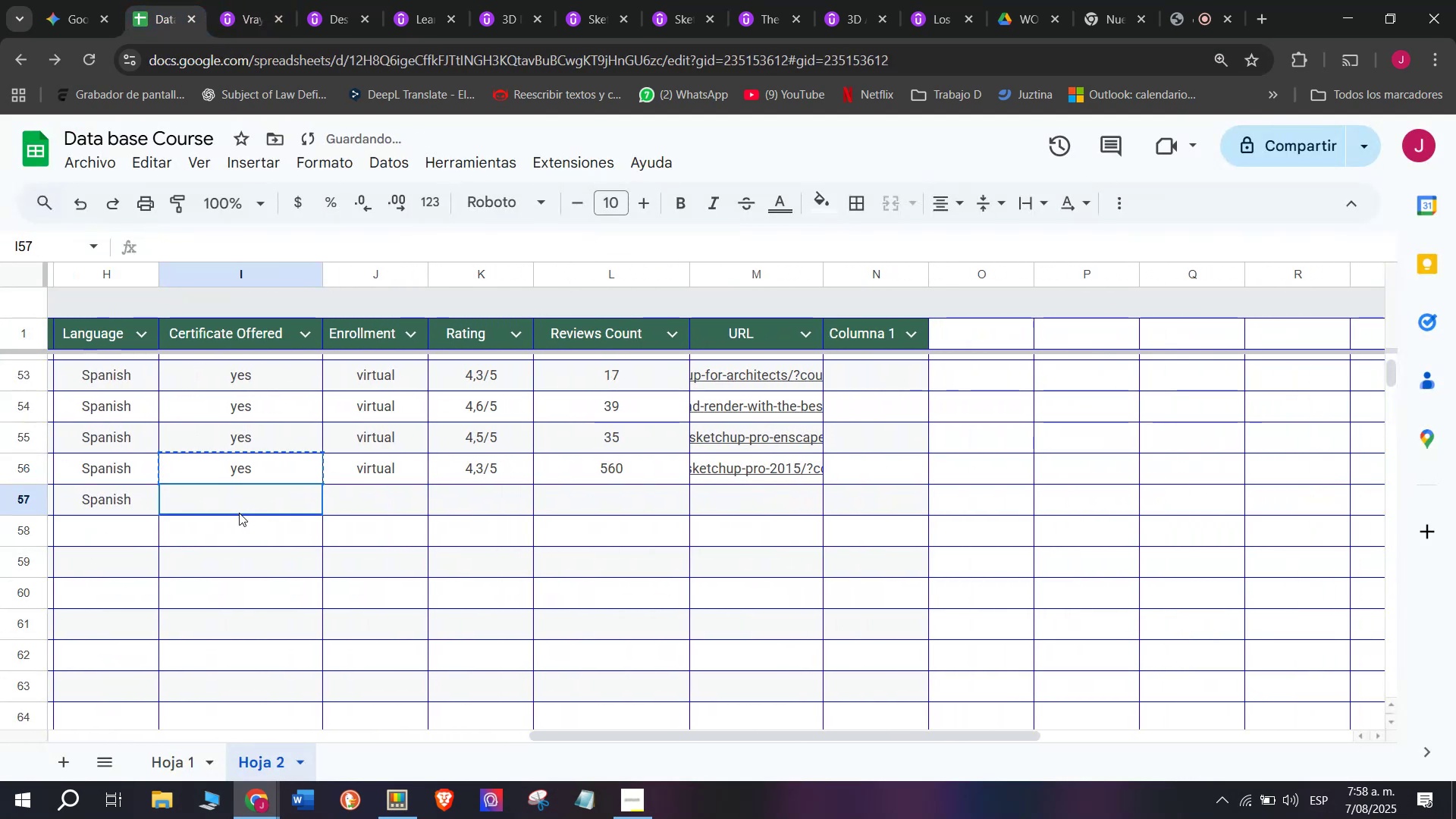 
key(Control+ControlLeft)
 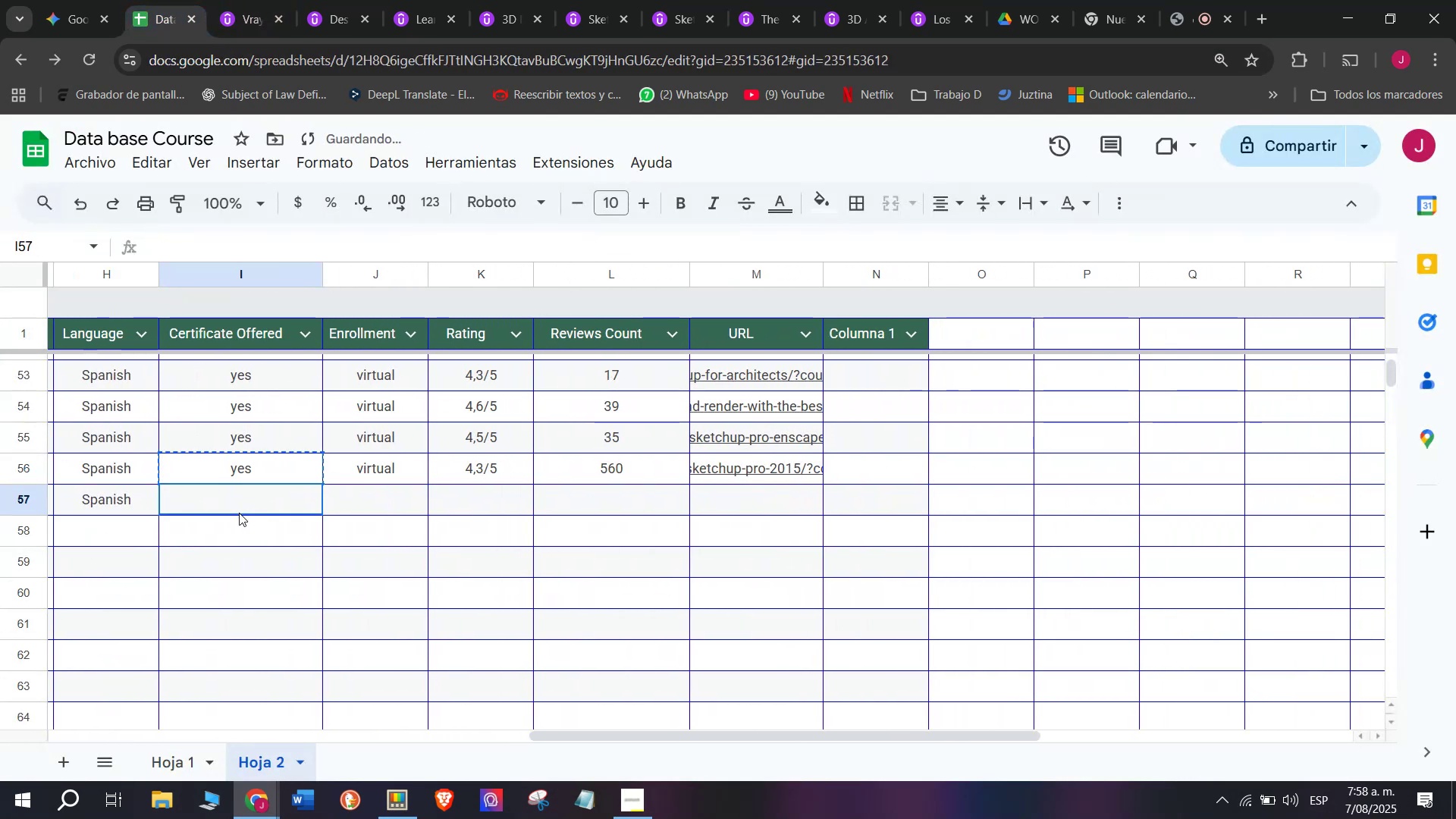 
key(Control+V)
 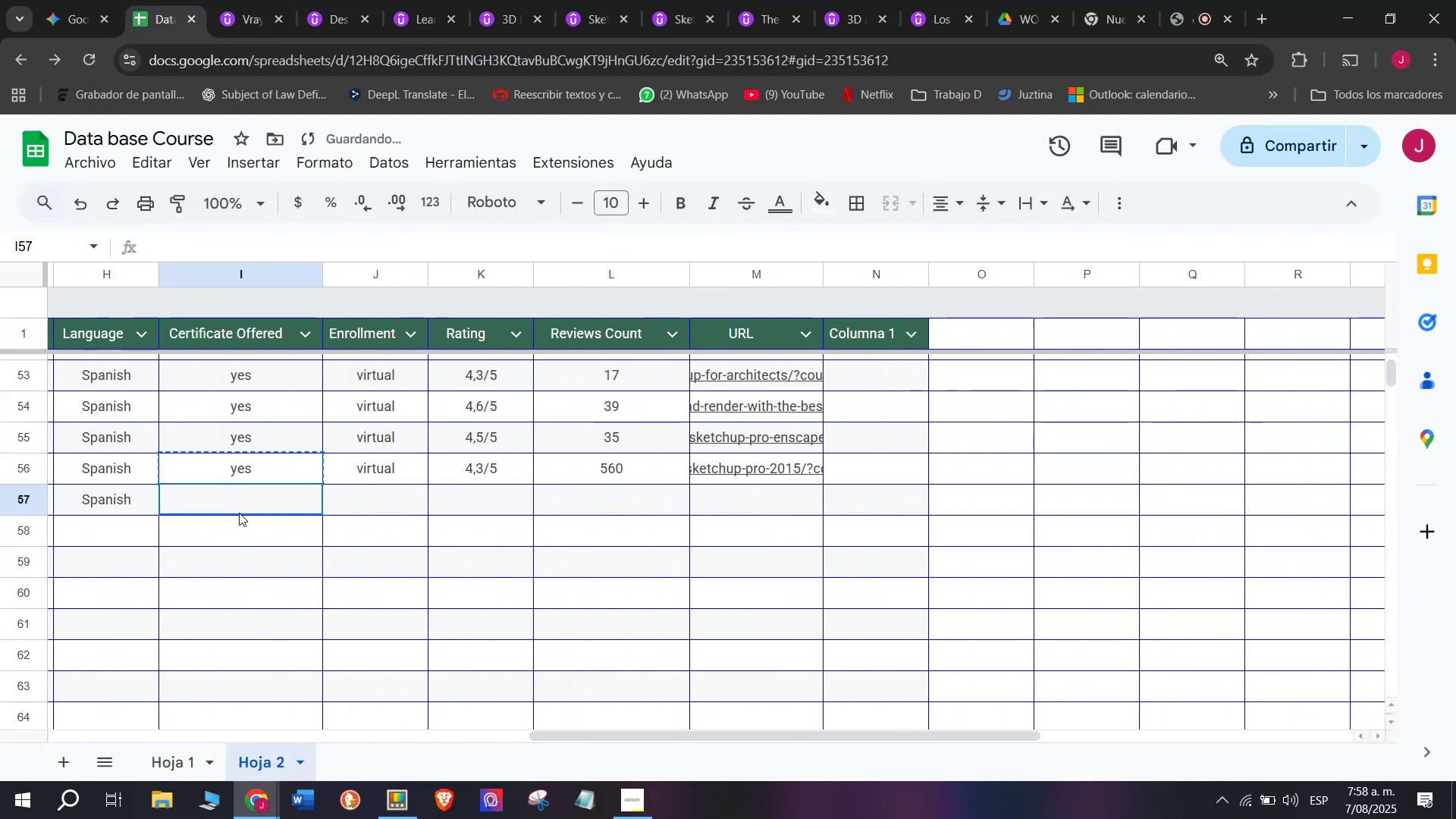 
double_click([239, 513])
 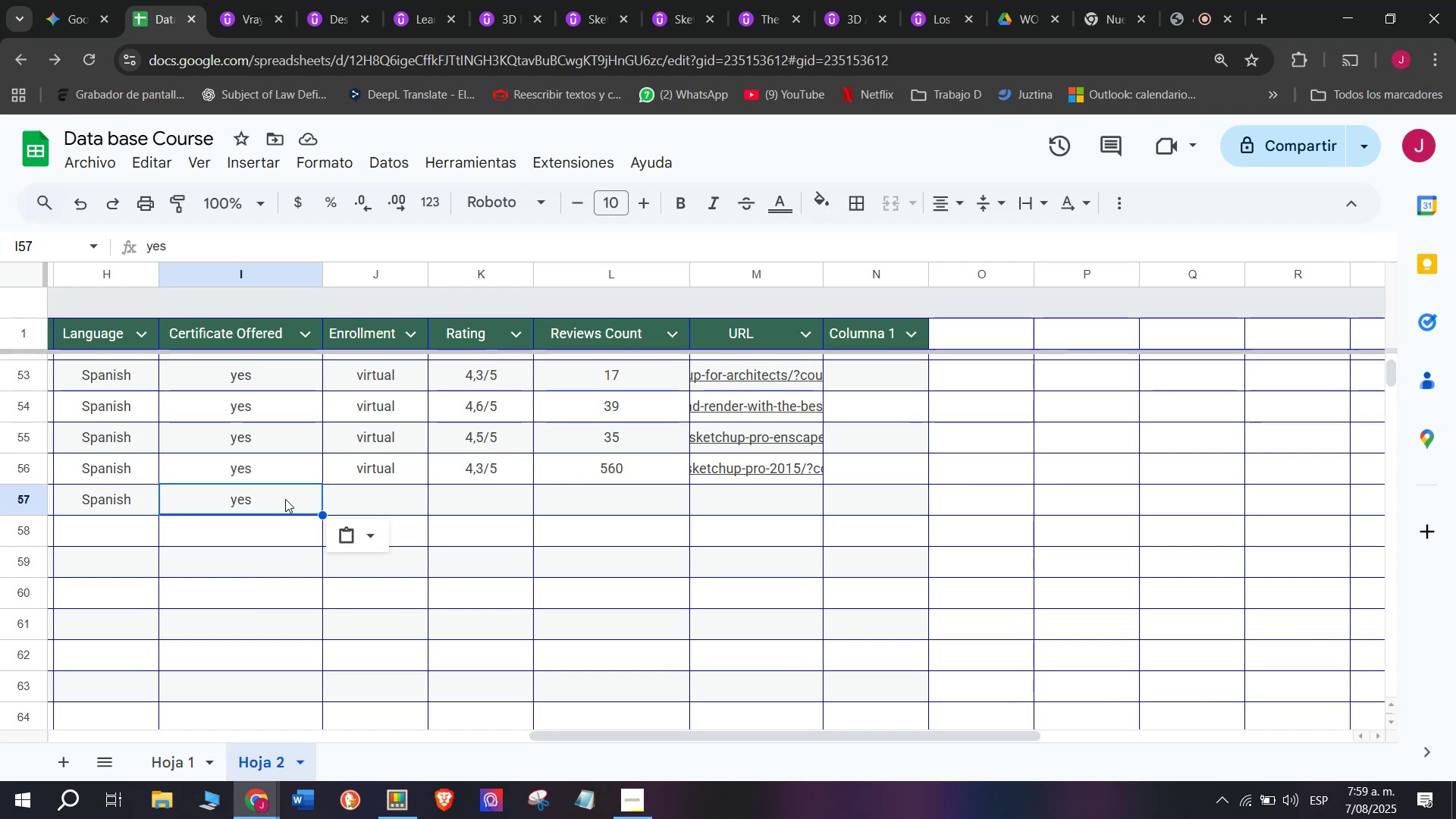 
wait(62.35)
 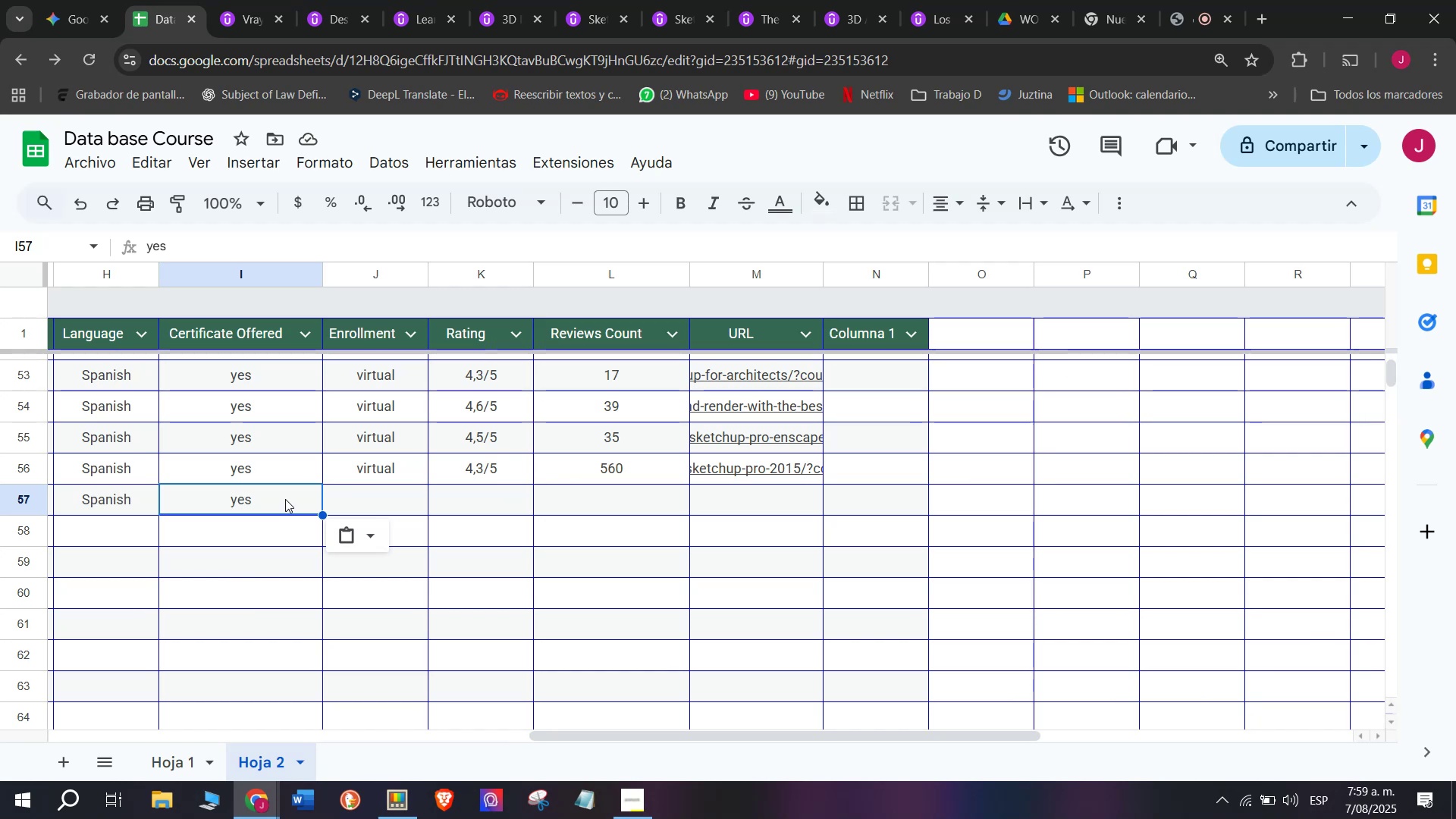 
left_click([385, 475])
 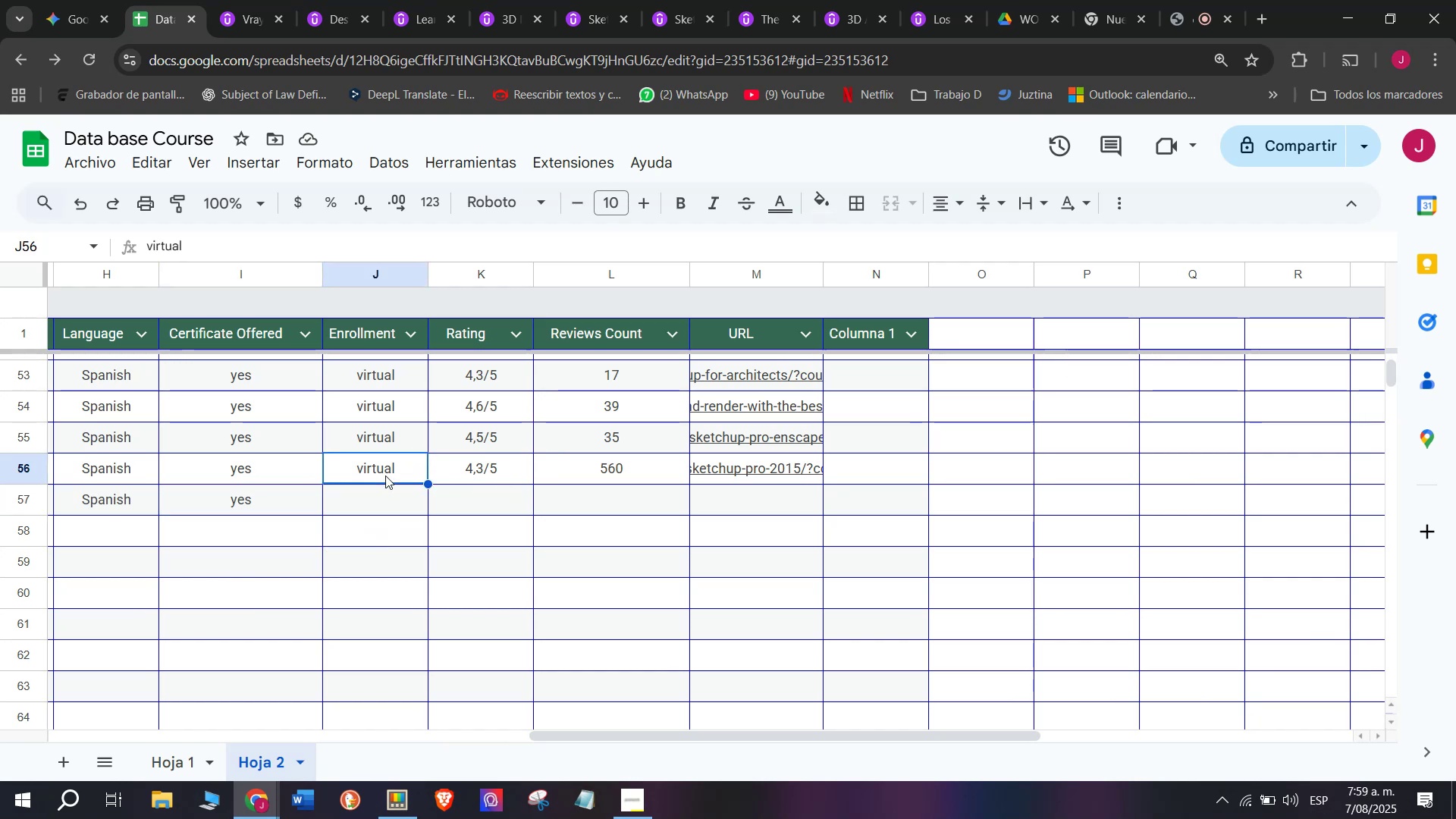 
key(Control+ControlLeft)
 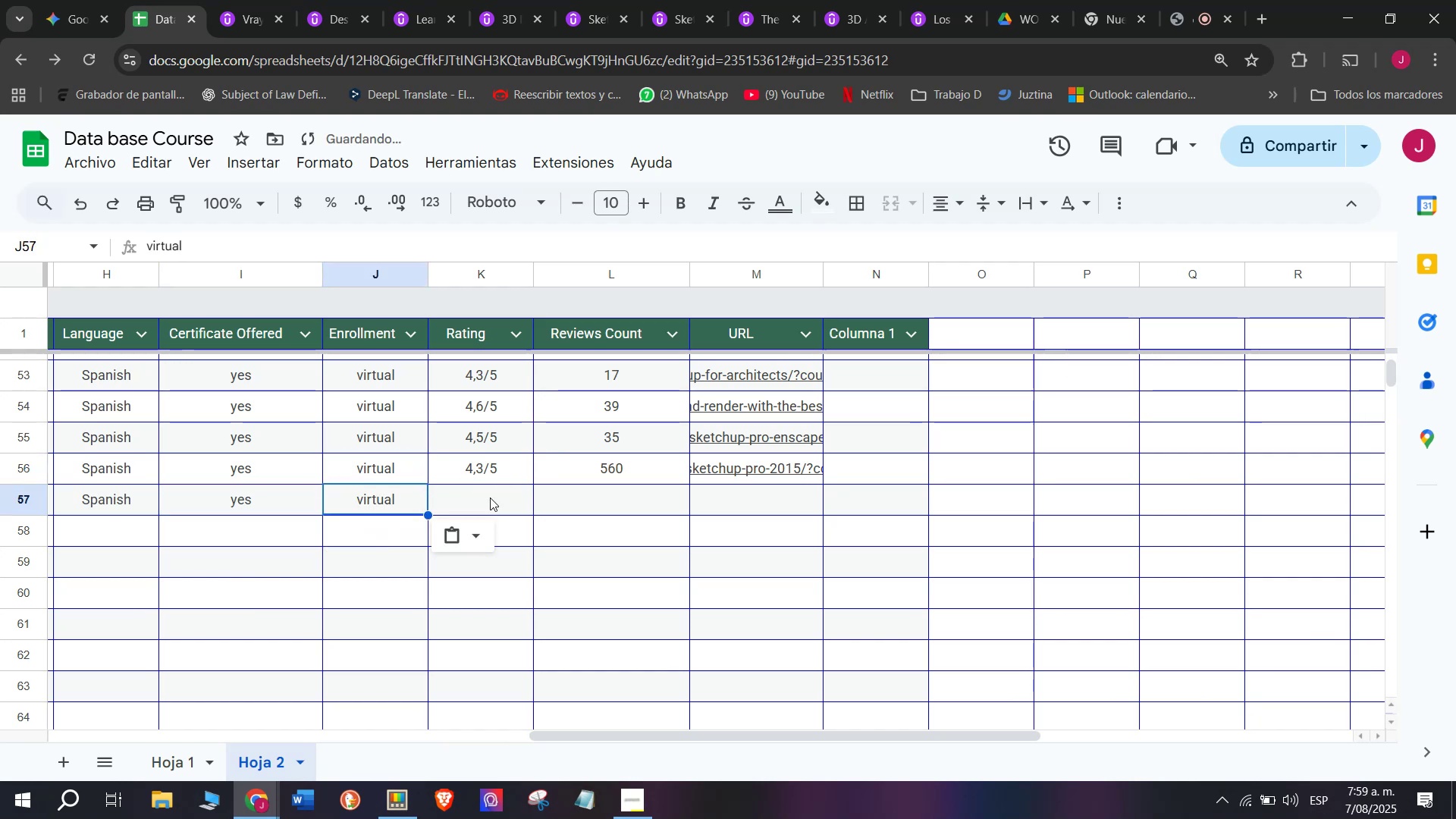 
key(Break)
 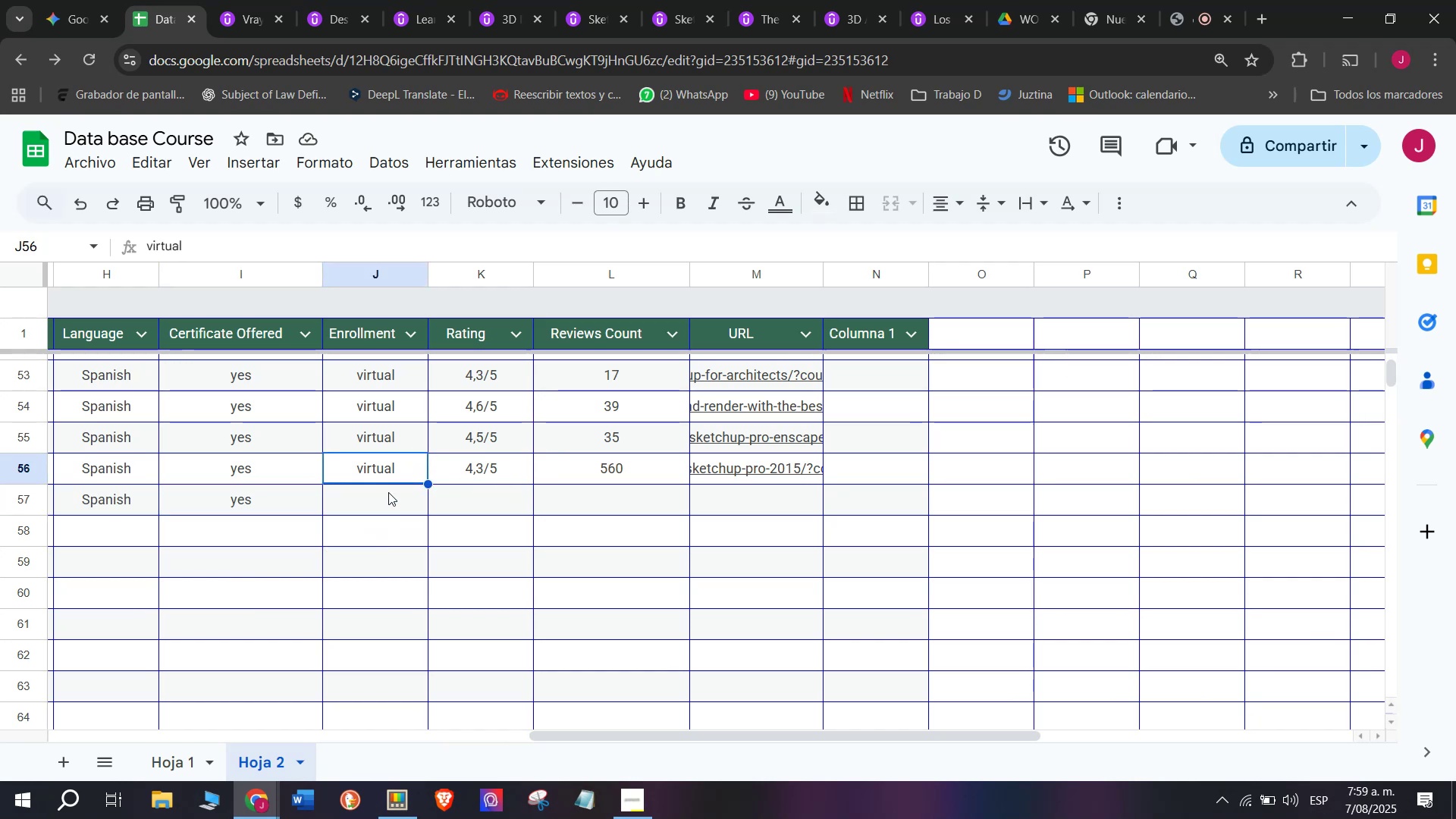 
key(Control+C)
 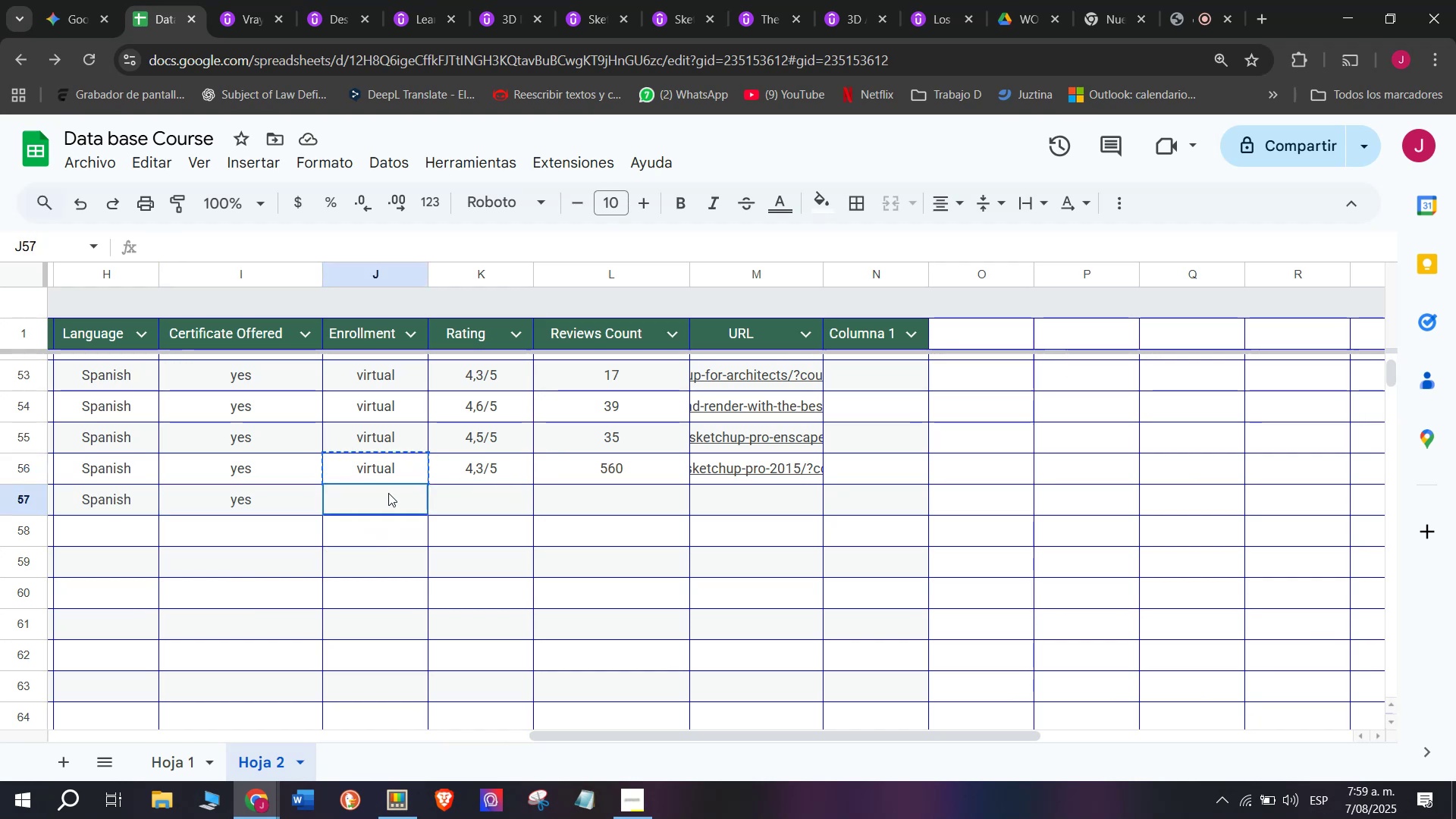 
key(Control+ControlLeft)
 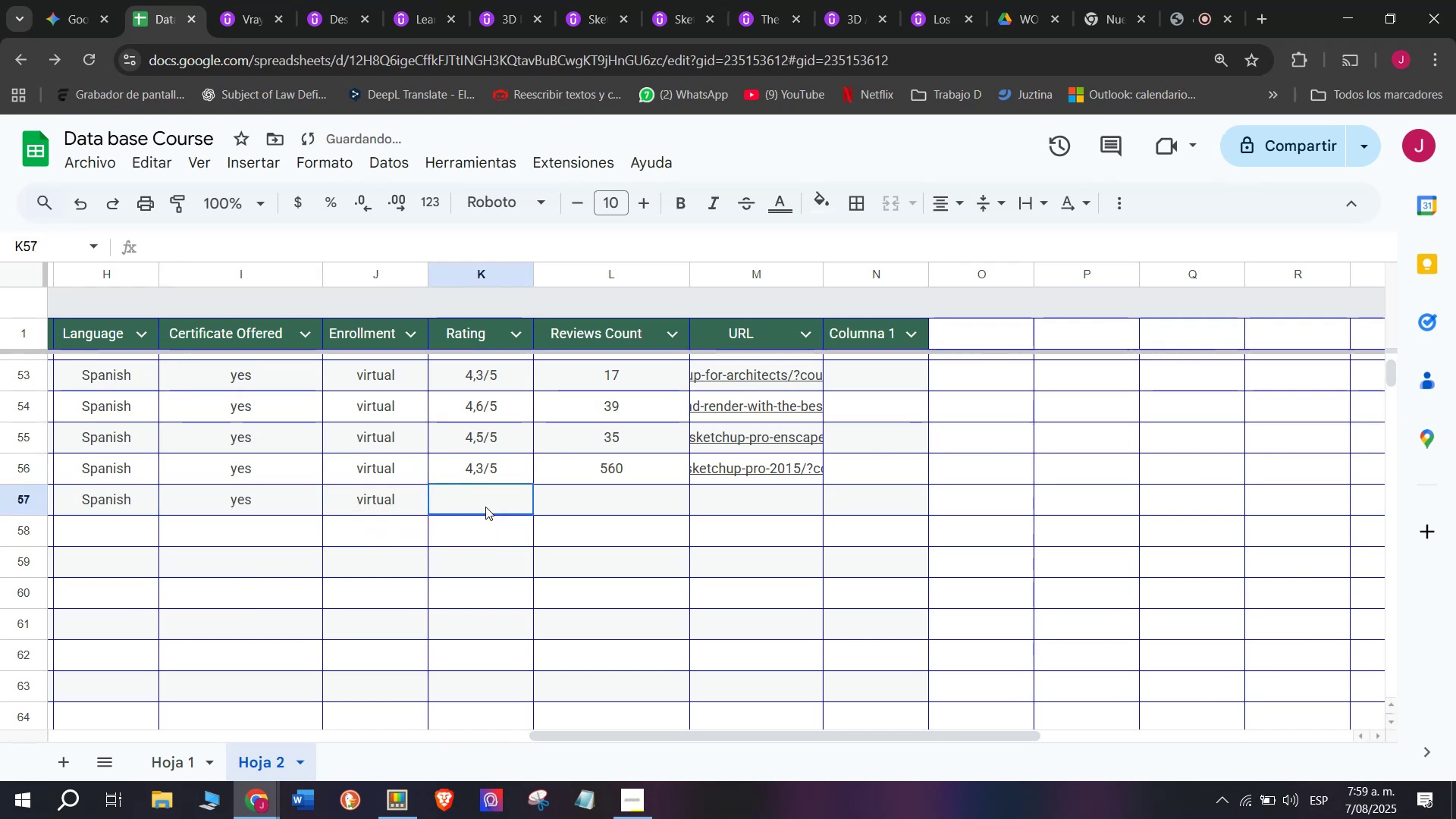 
key(Z)
 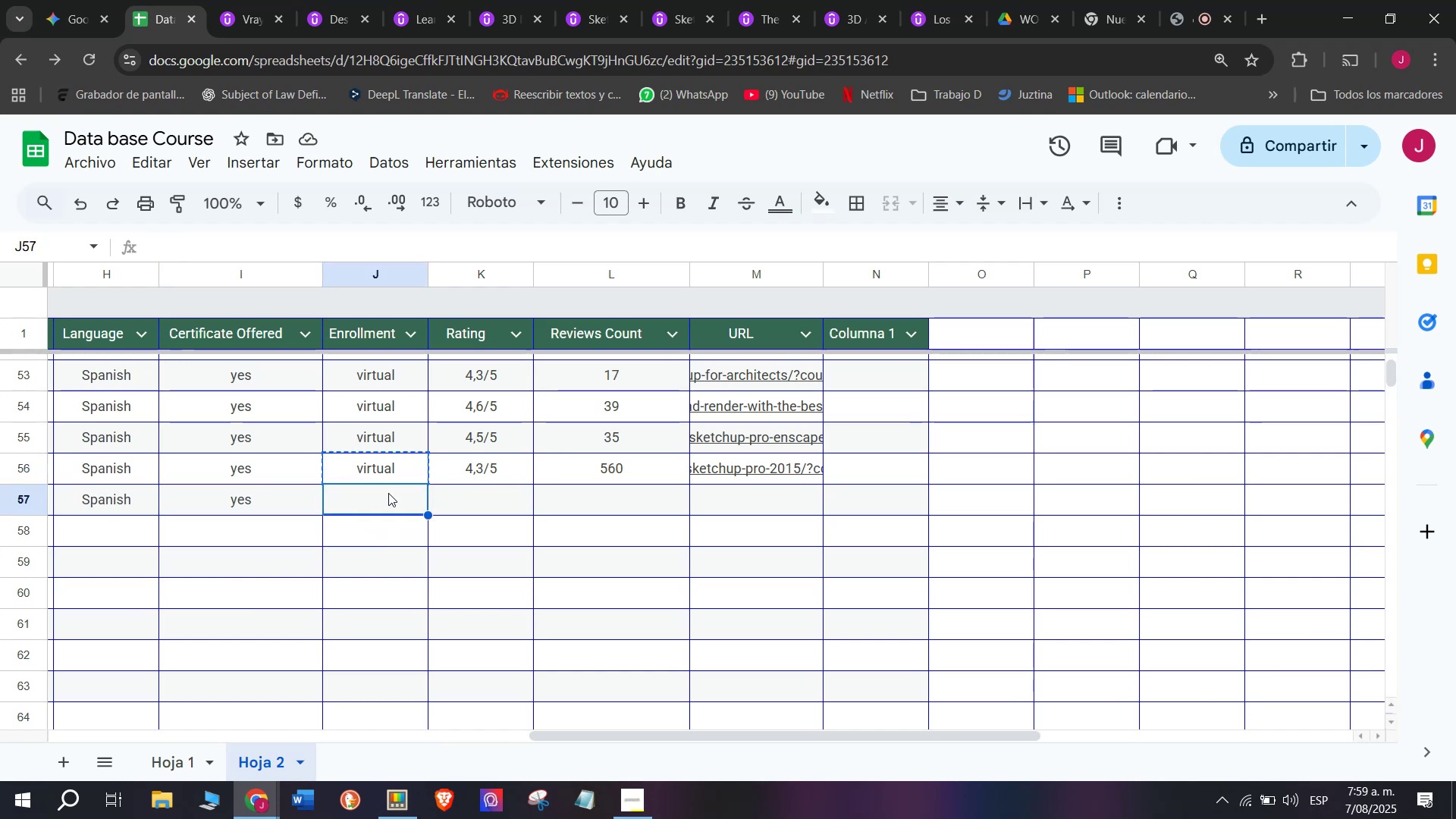 
key(Control+V)
 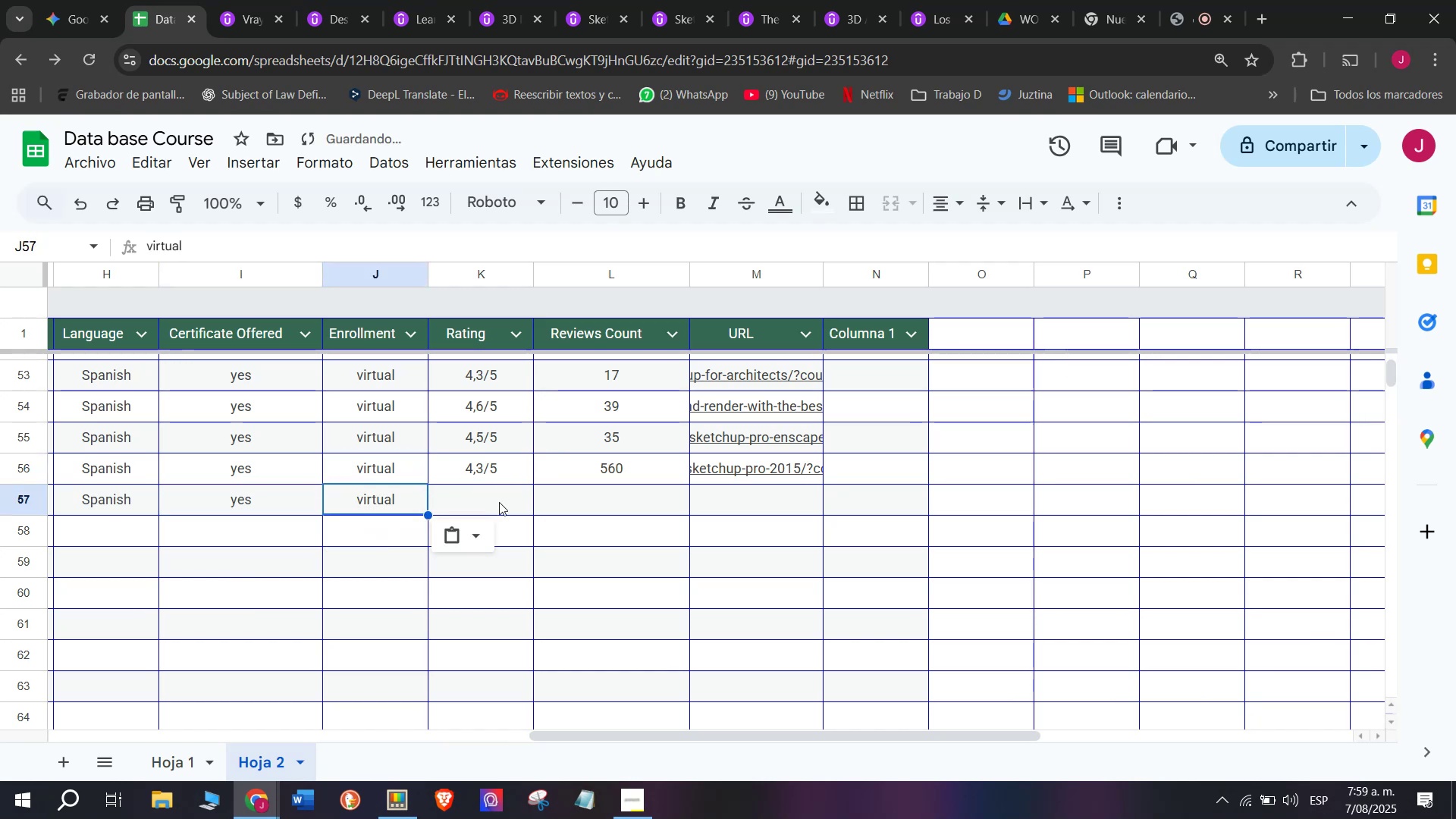 
left_click([485, 507])
 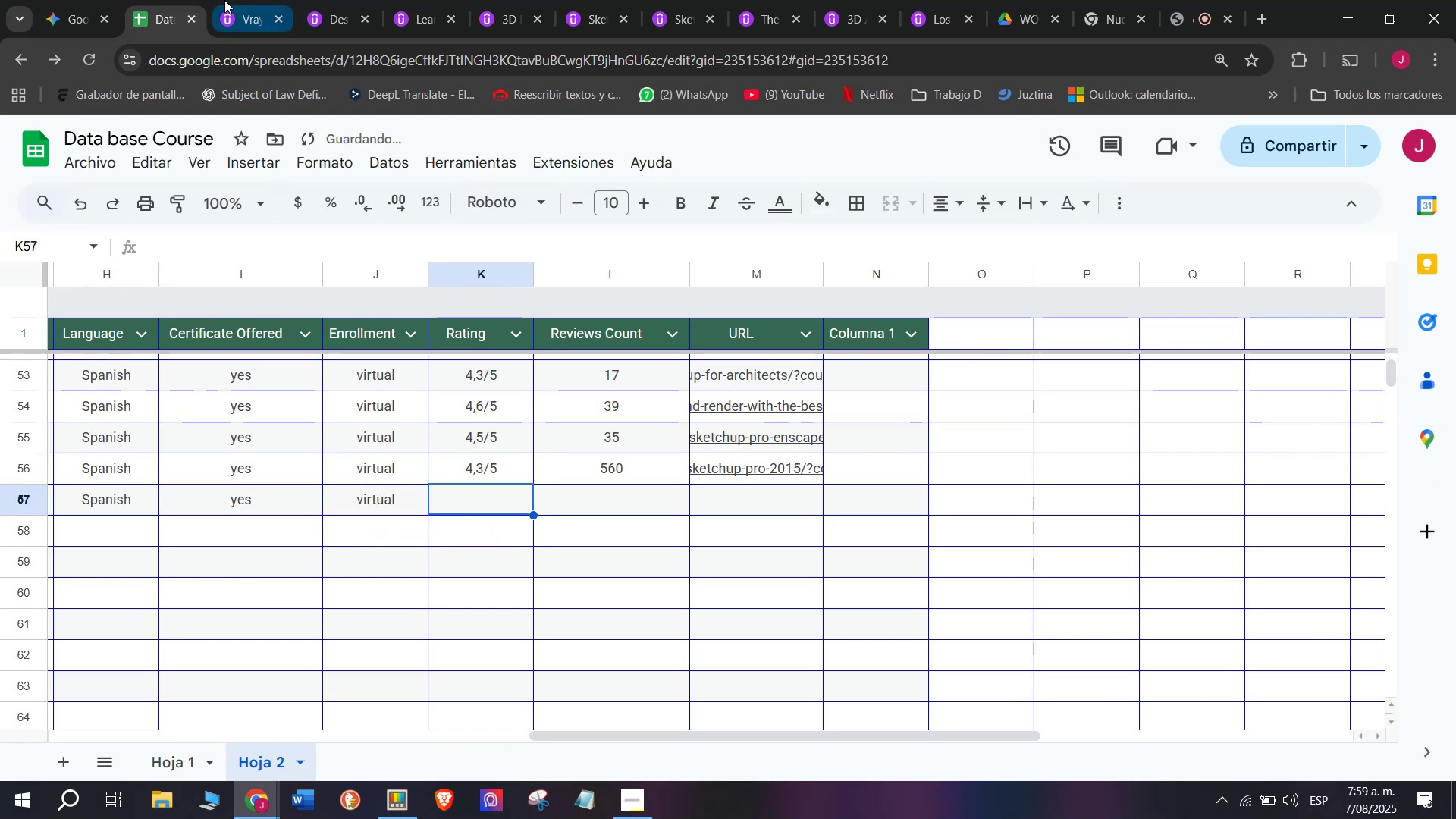 
left_click([237, 0])
 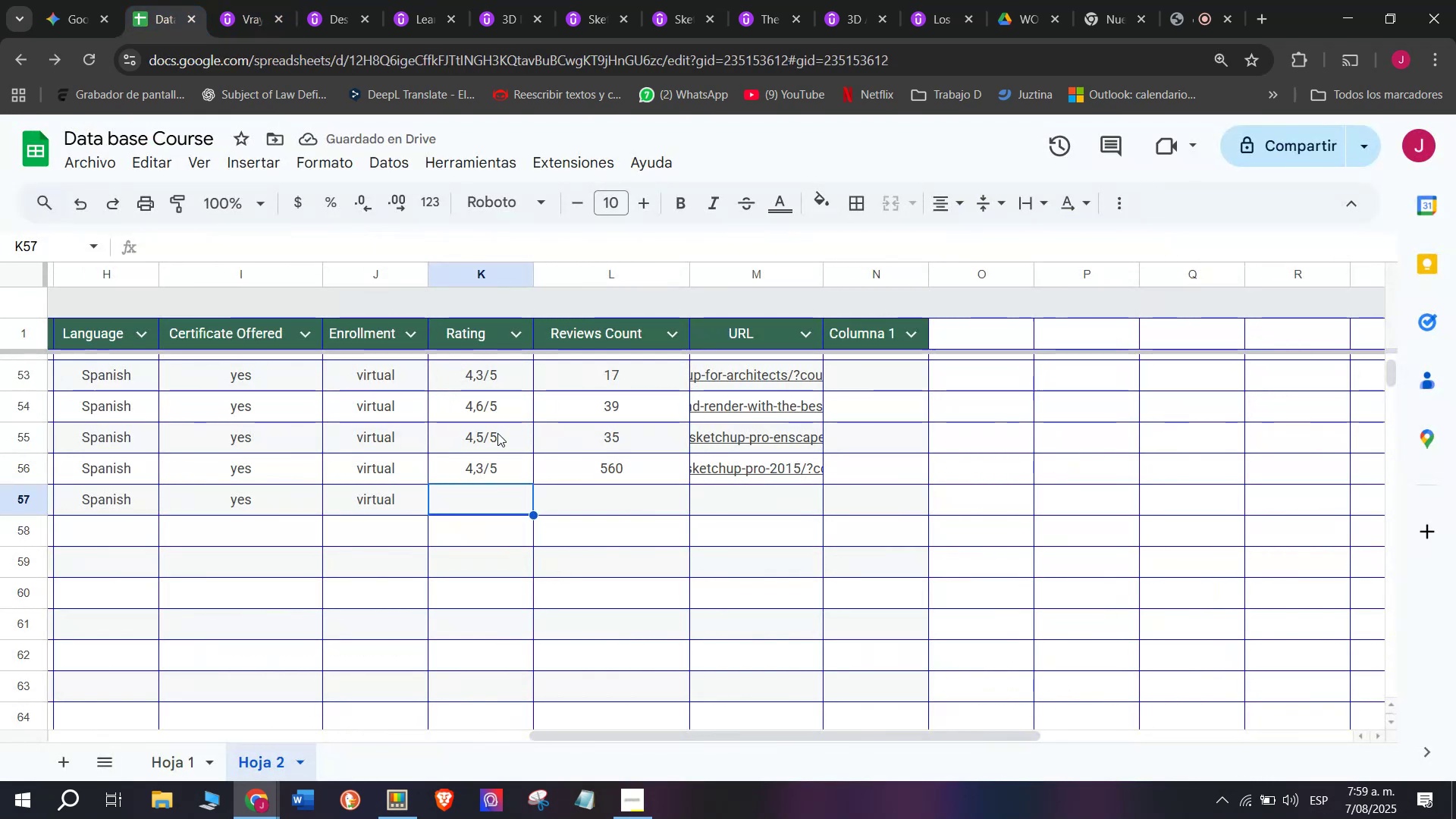 
left_click([508, 466])
 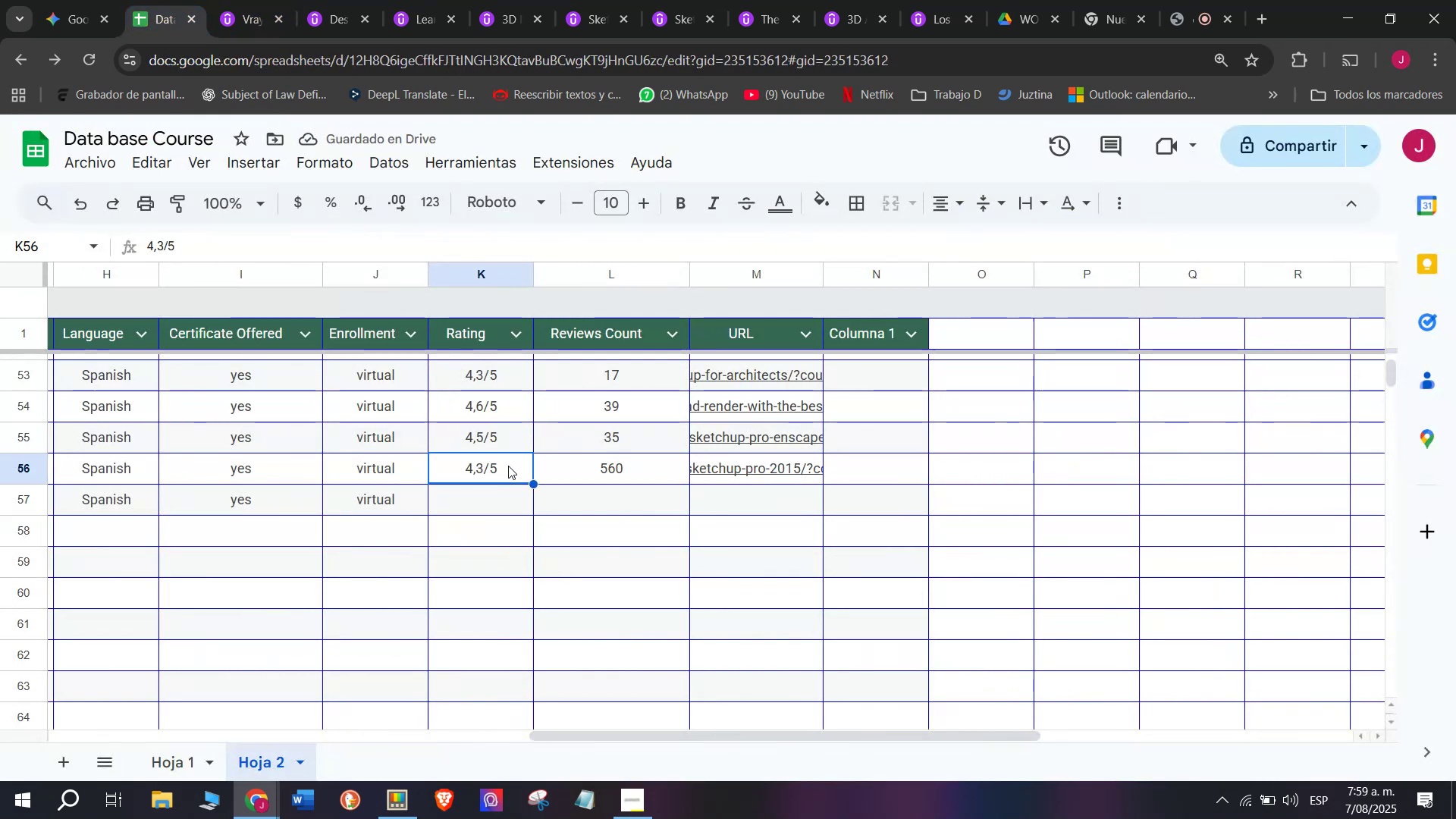 
key(Break)
 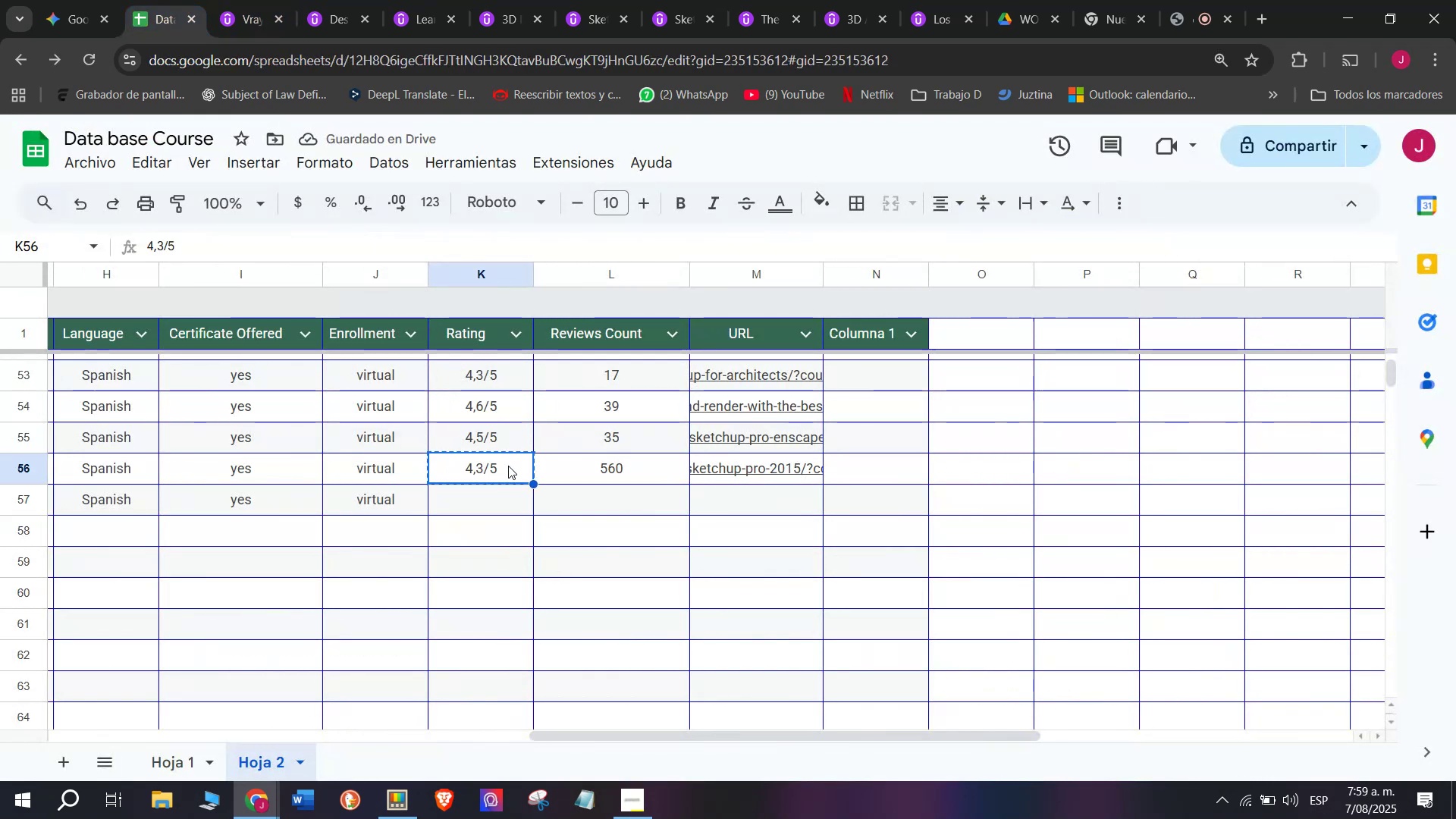 
key(Control+ControlLeft)
 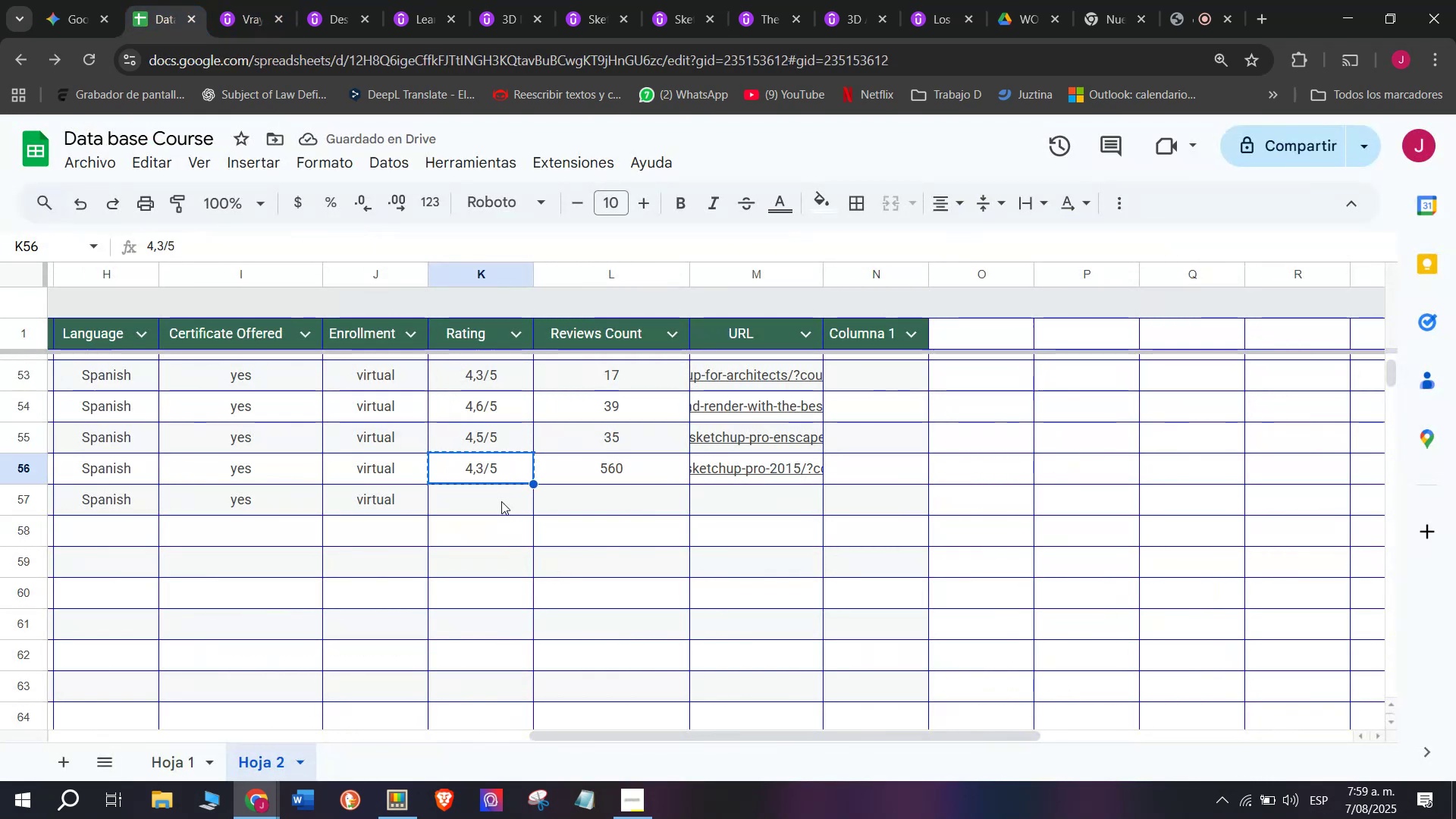 
key(Control+C)
 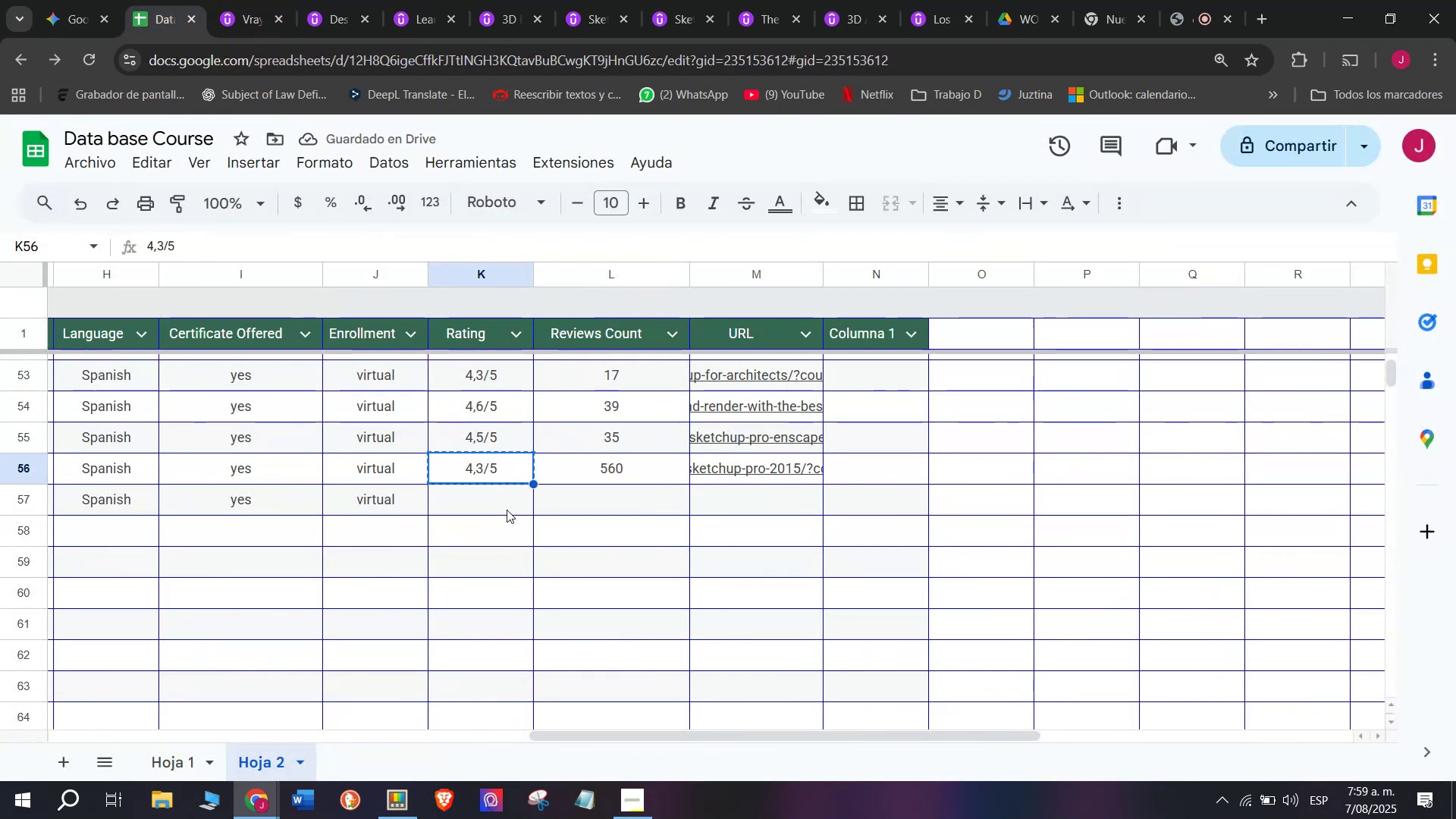 
left_click([500, 498])
 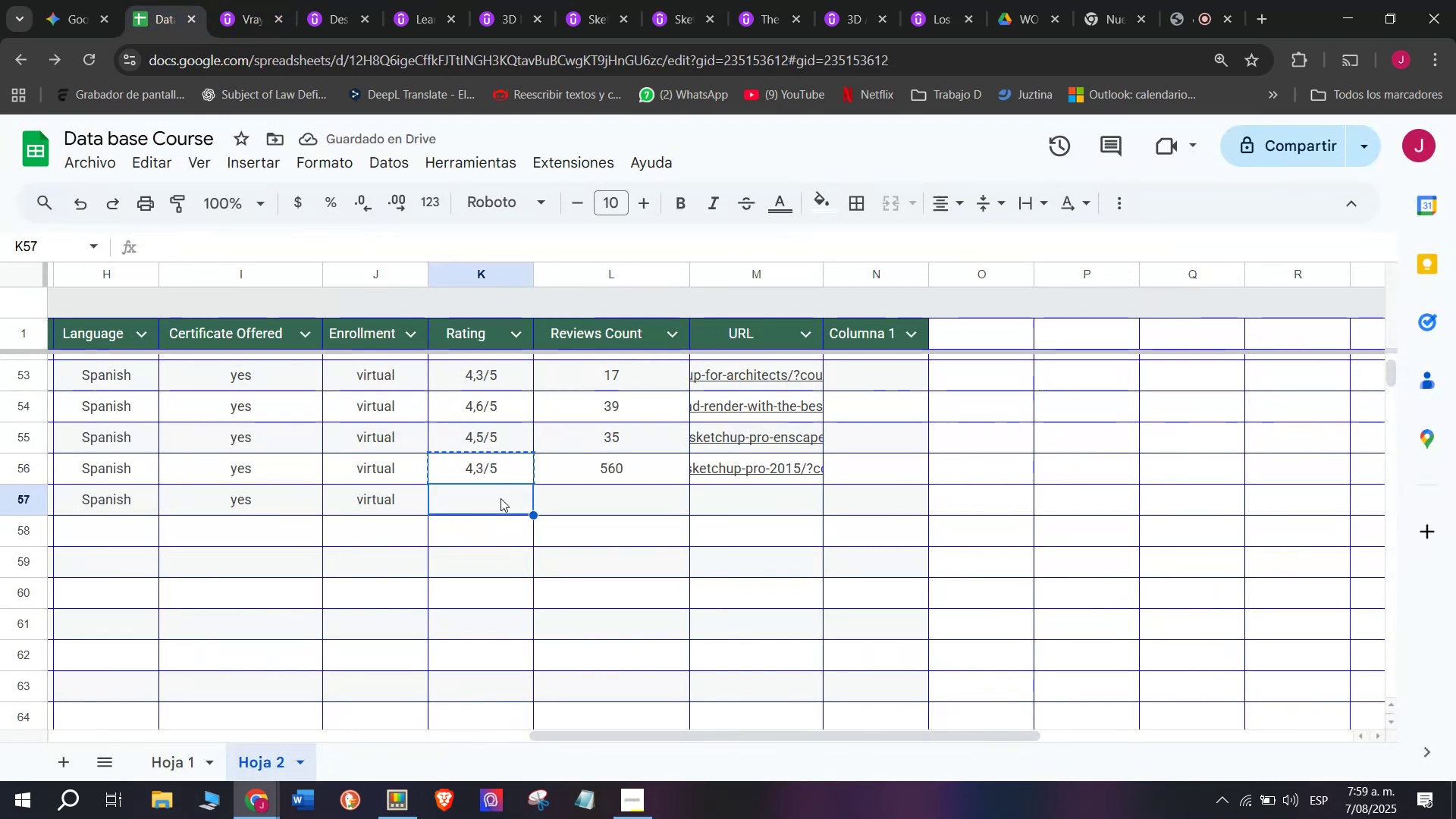 
key(Z)
 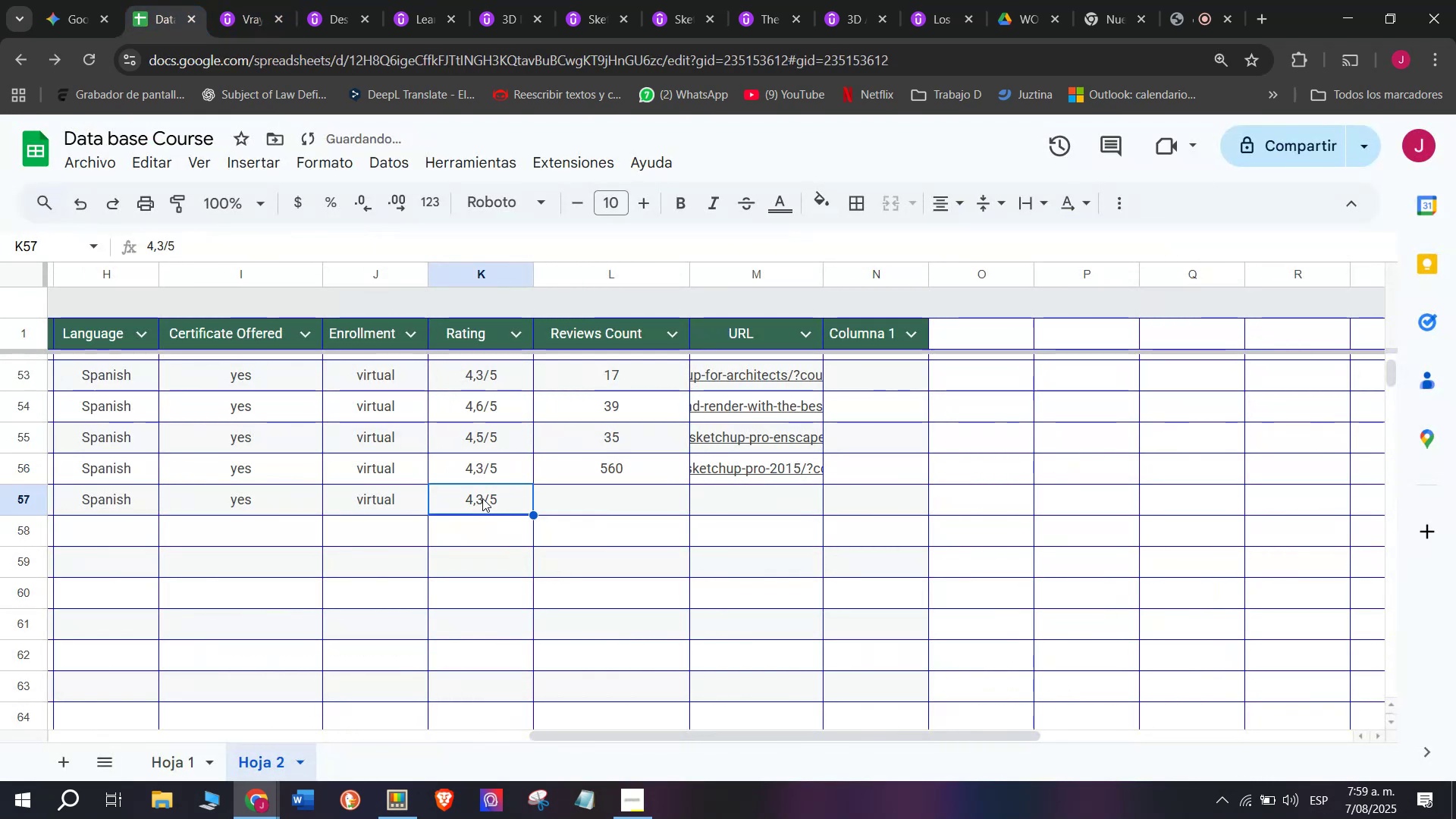 
key(Control+ControlLeft)
 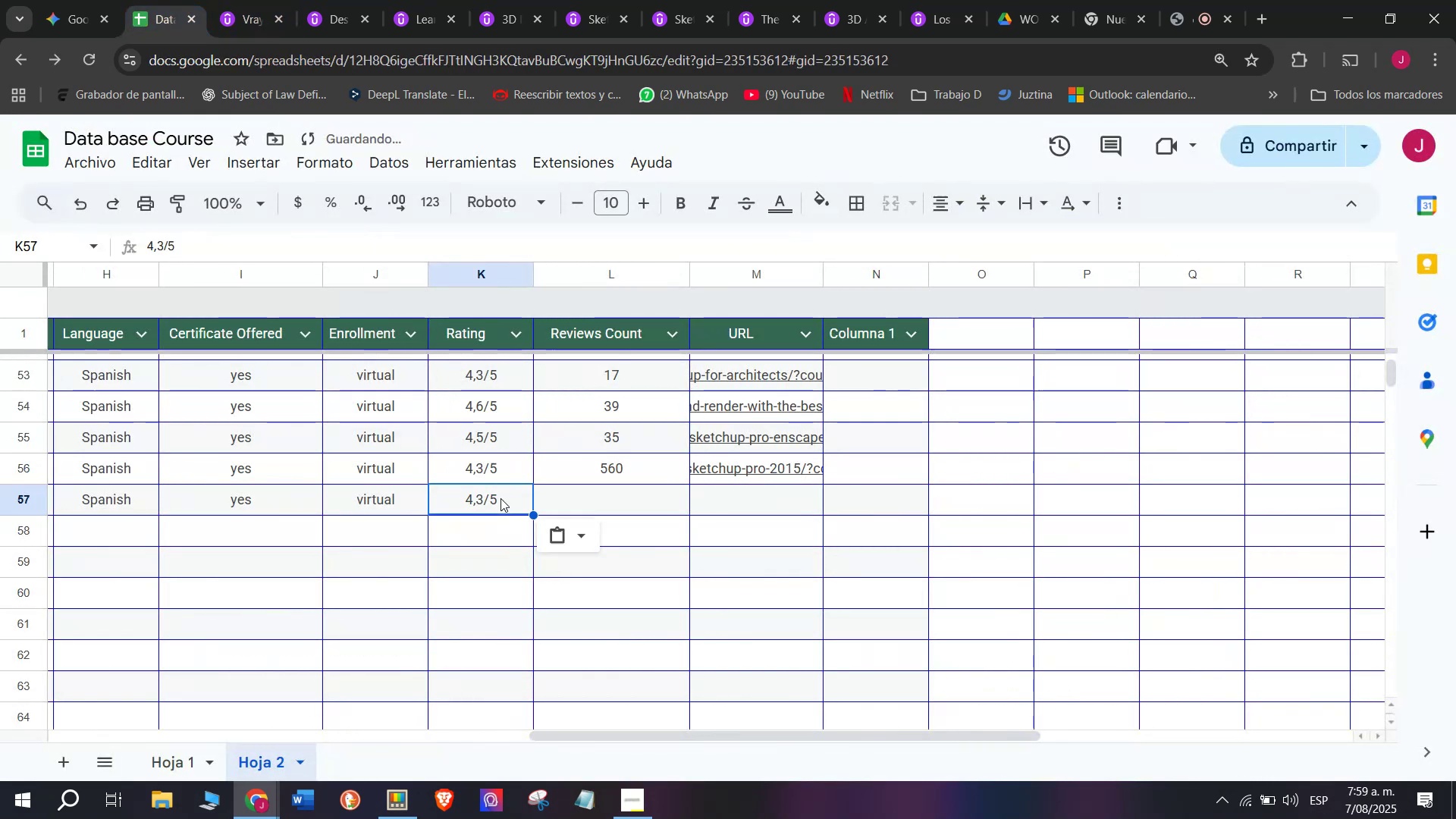 
key(Control+V)
 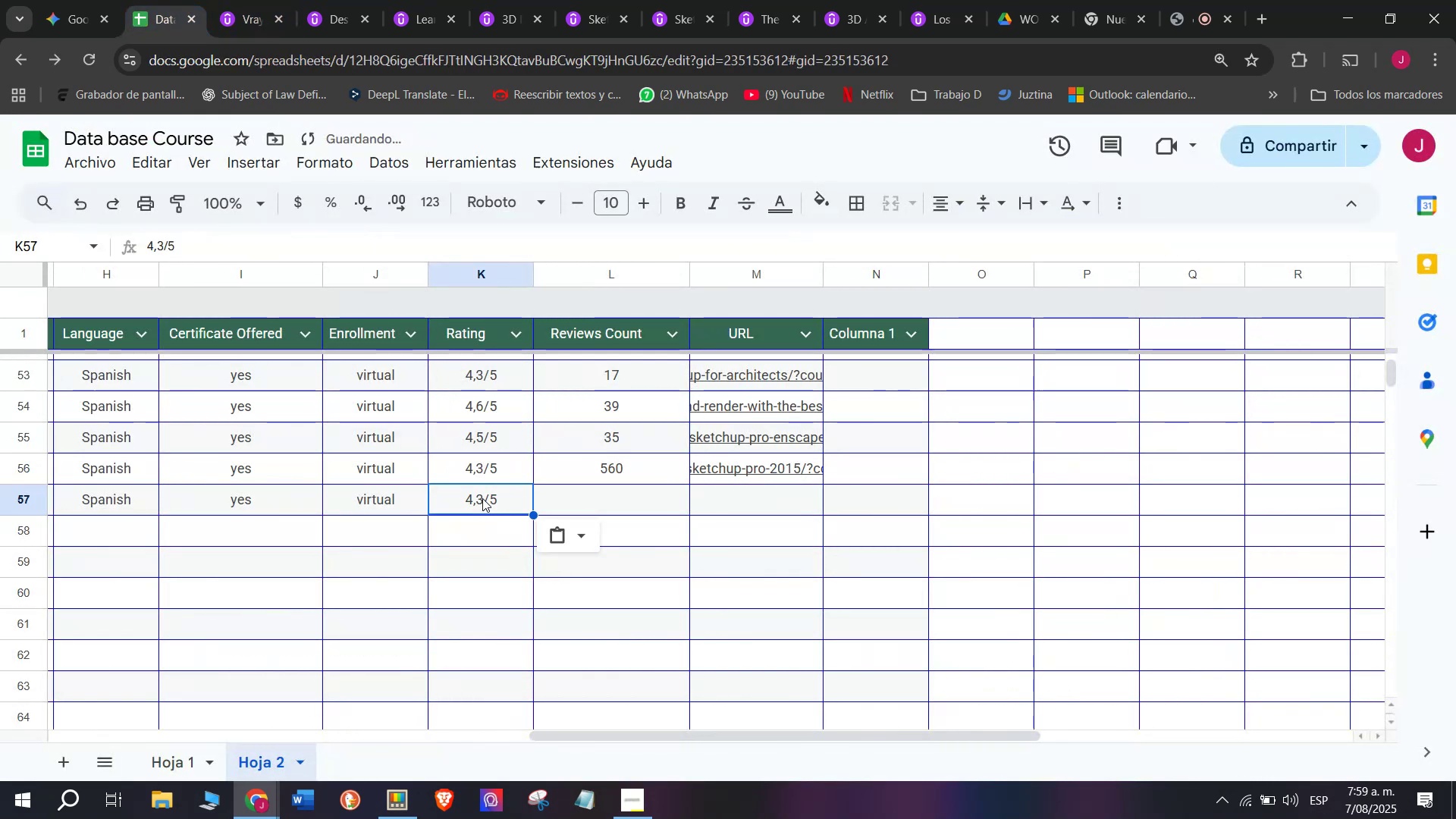 
double_click([482, 498])
 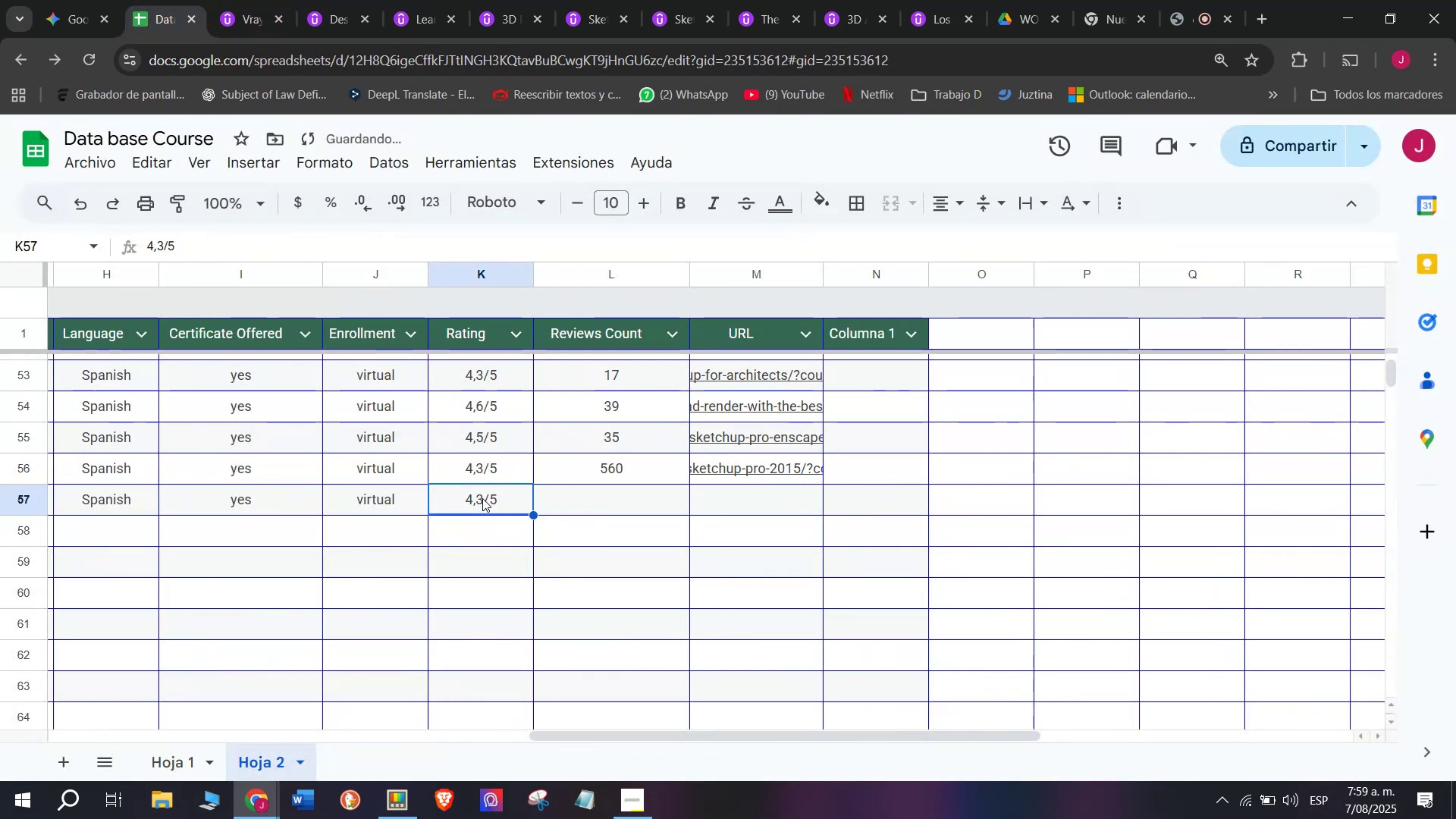 
triple_click([482, 498])
 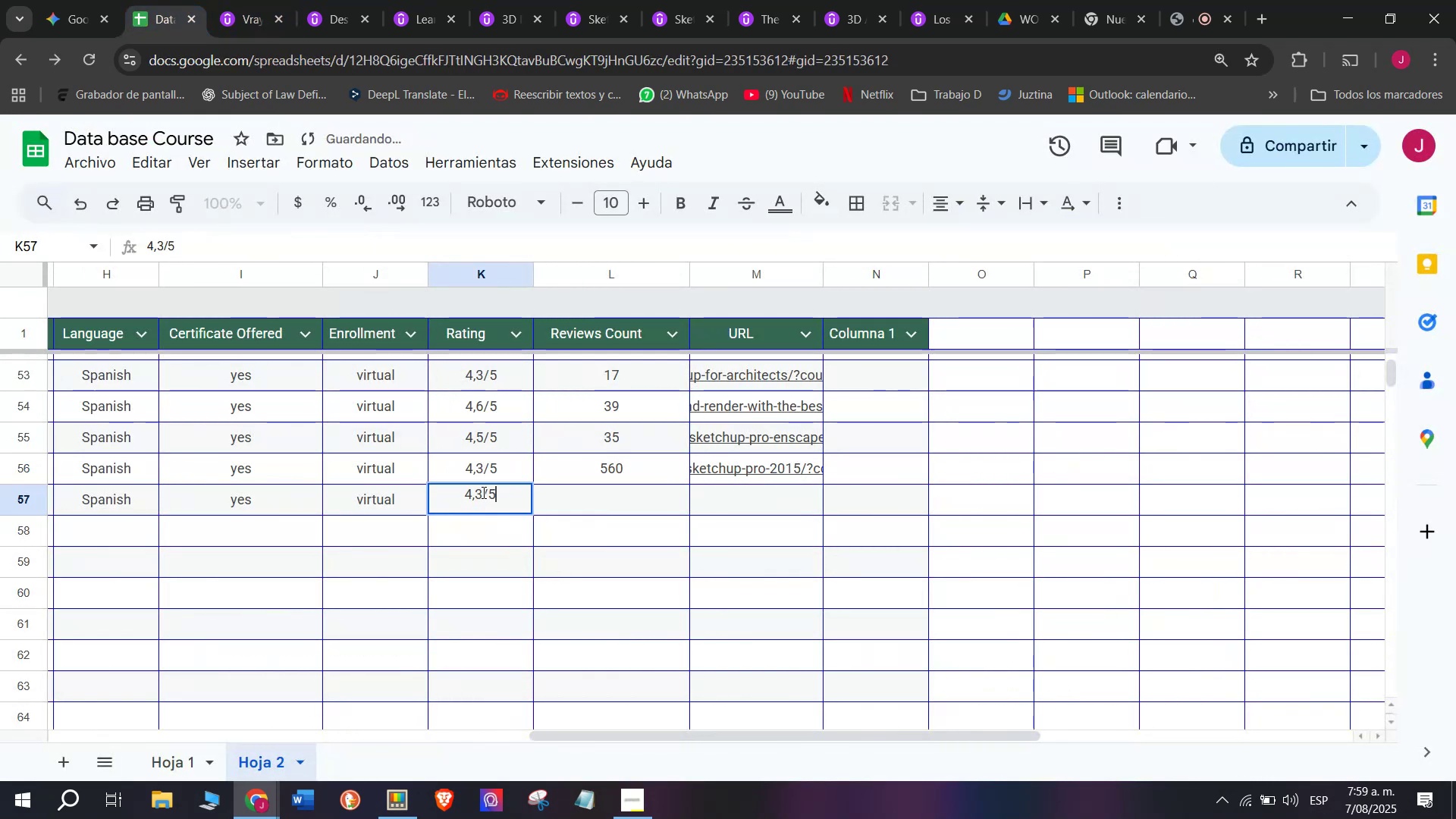 
triple_click([482, 492])
 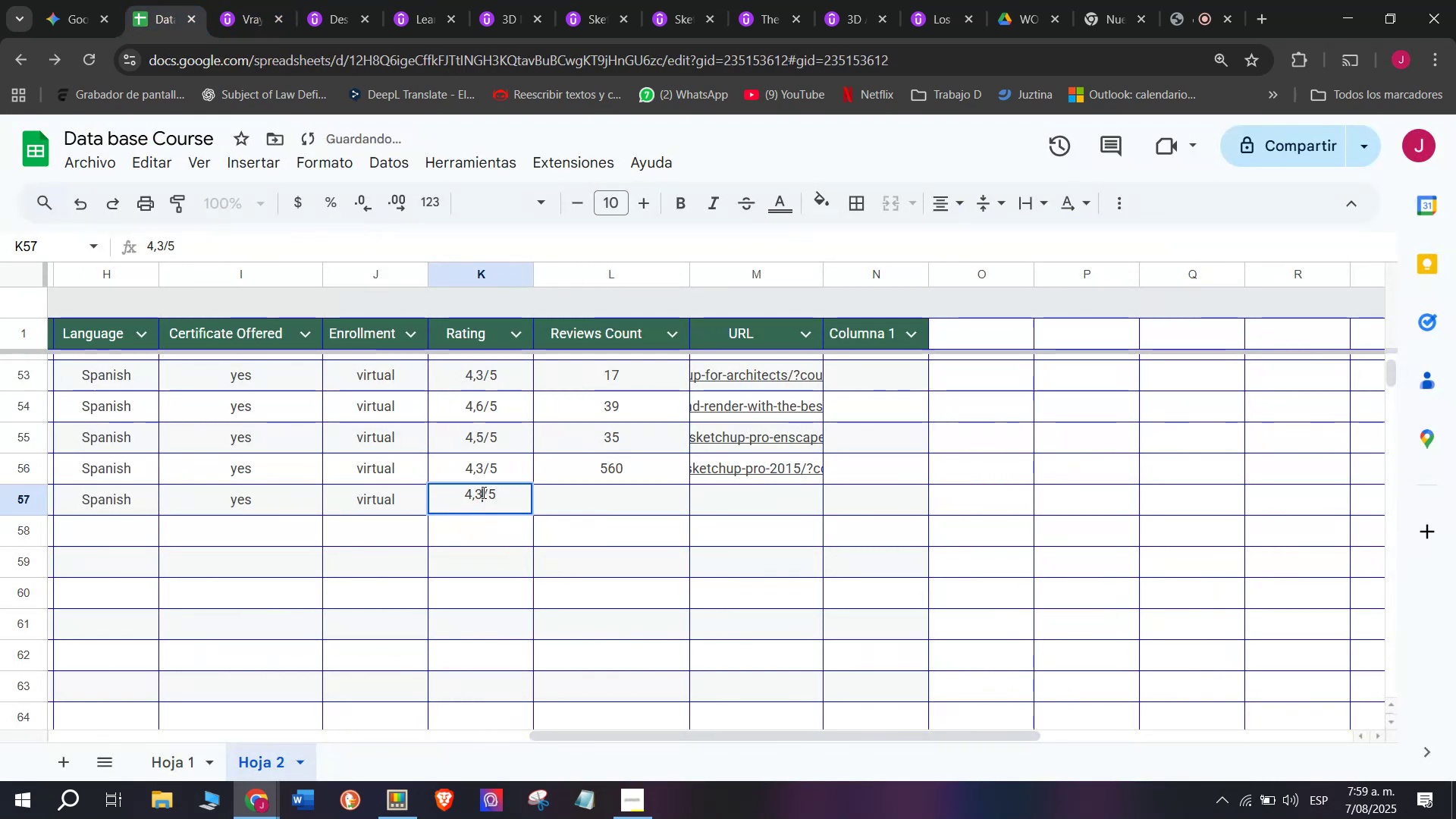 
key(Q)
 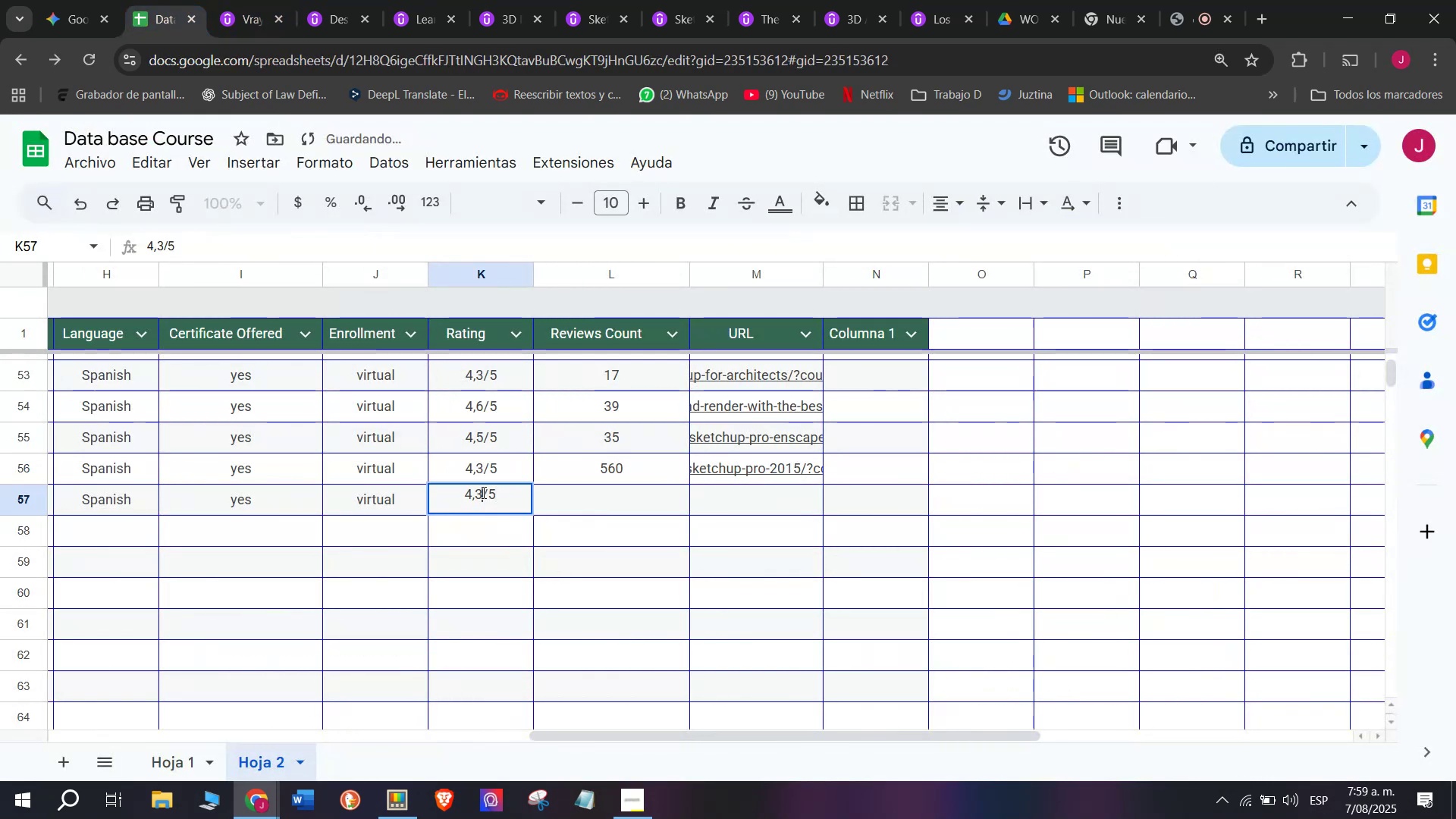 
key(Backspace)
 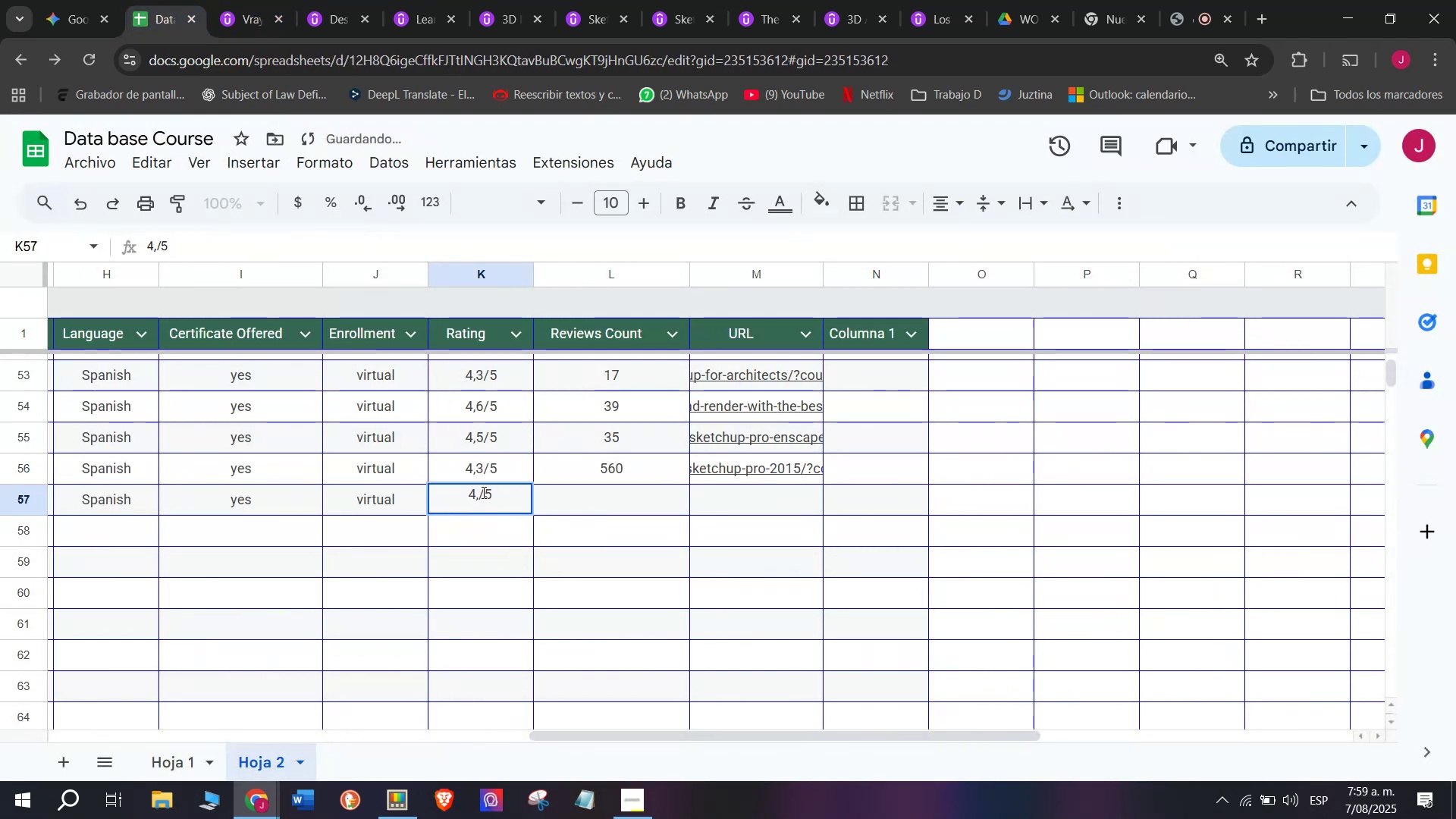 
key(4)
 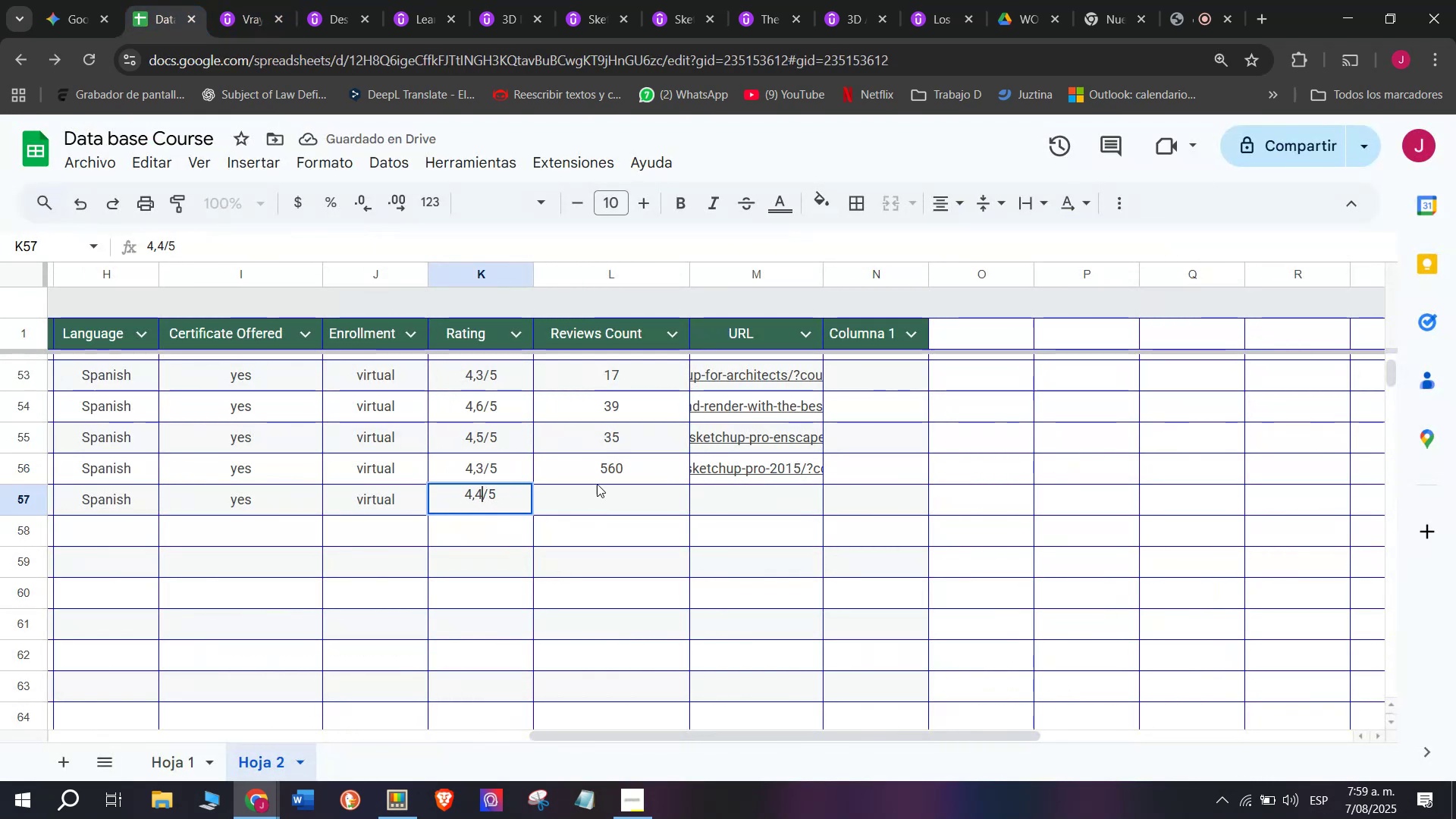 
left_click([601, 480])
 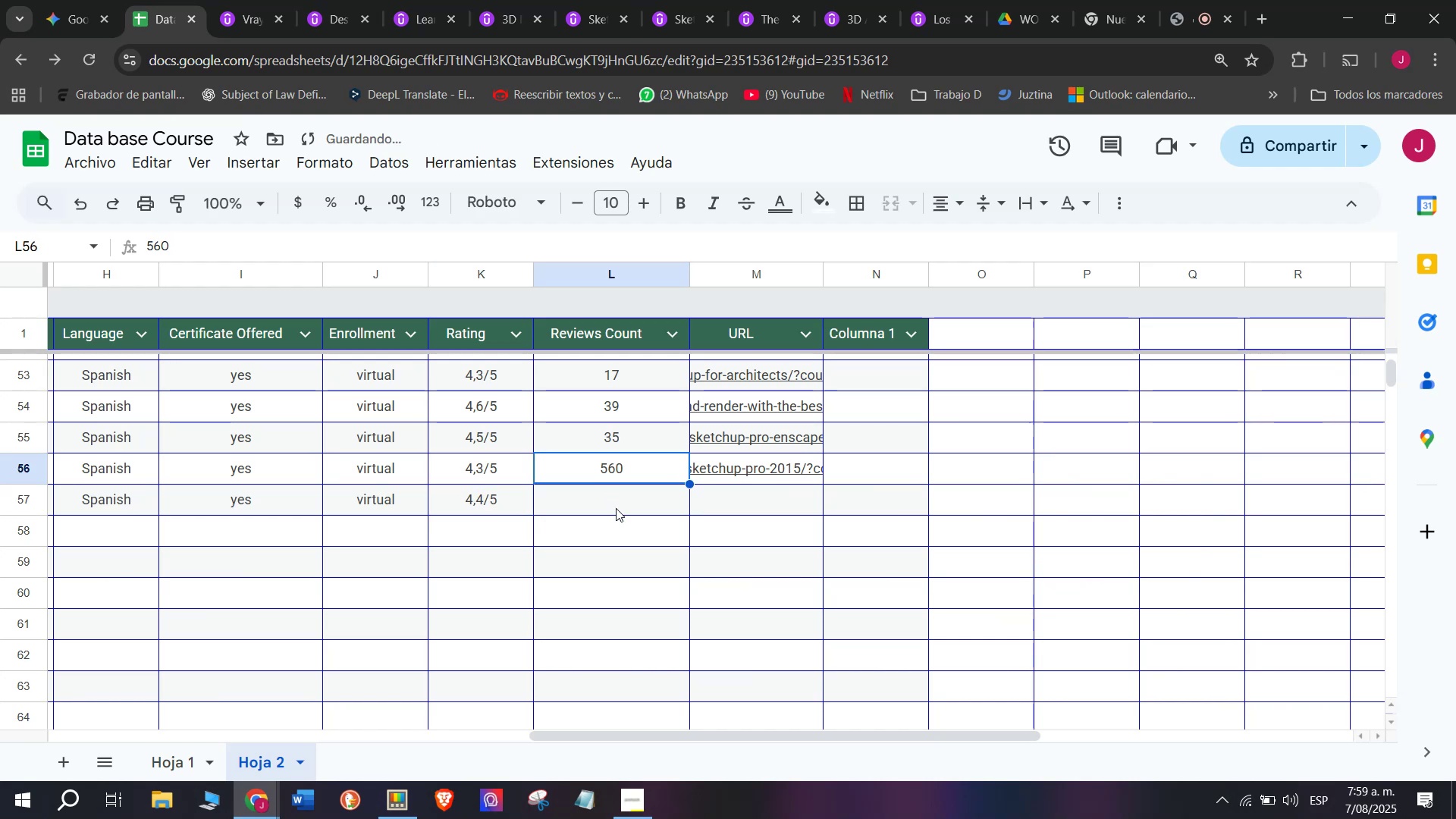 
left_click([618, 508])
 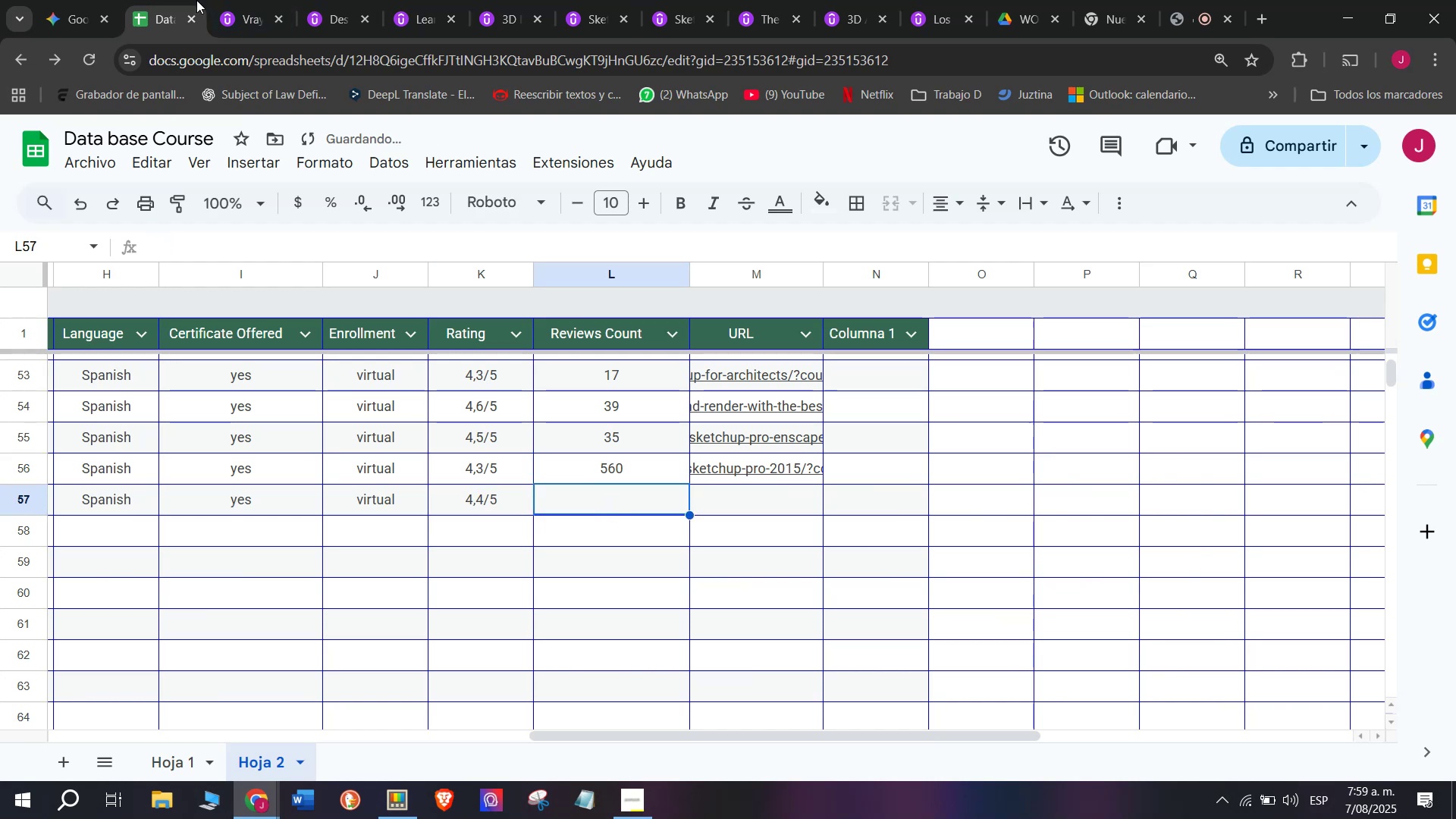 
left_click([220, 0])
 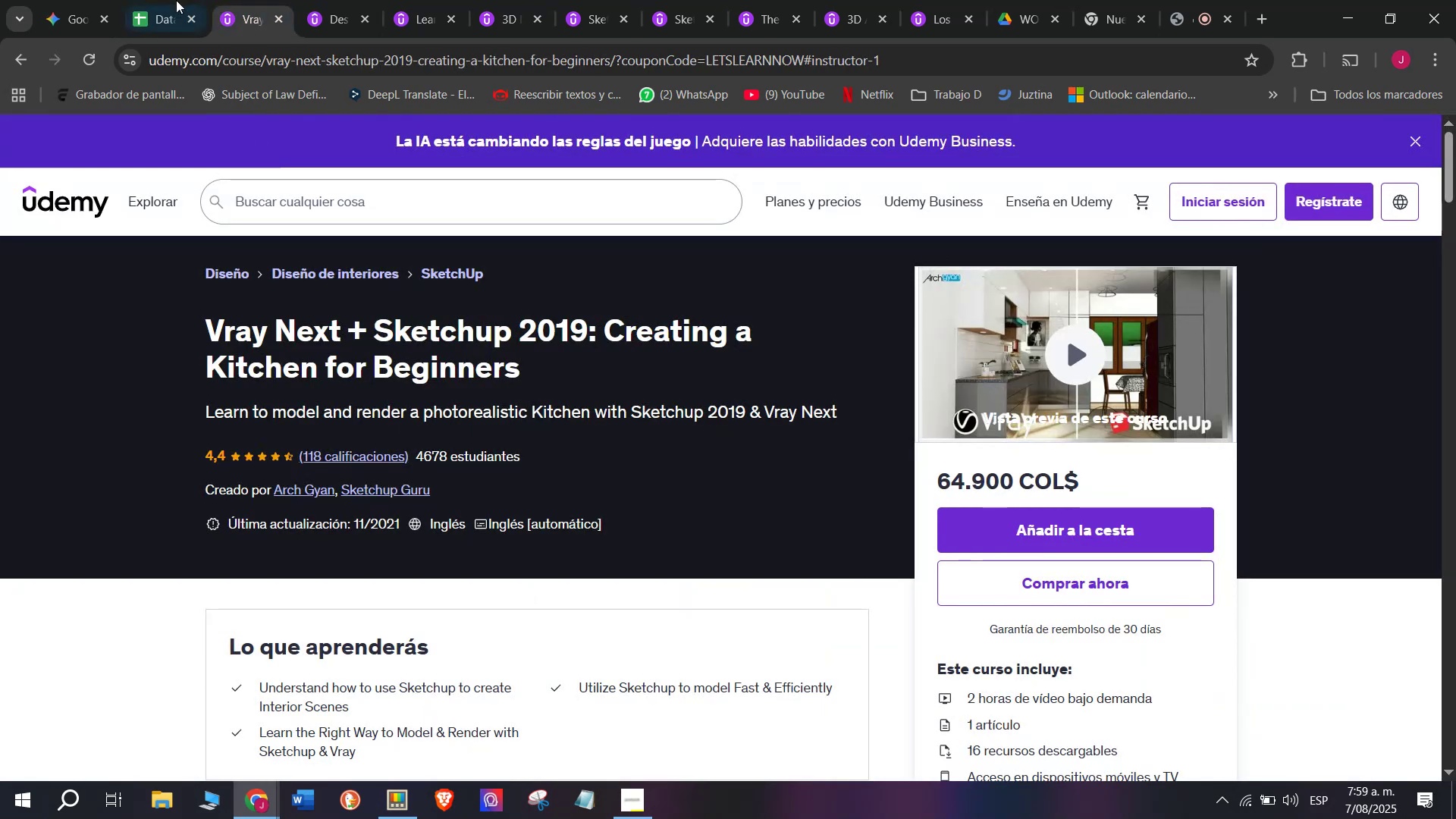 
left_click([180, 0])
 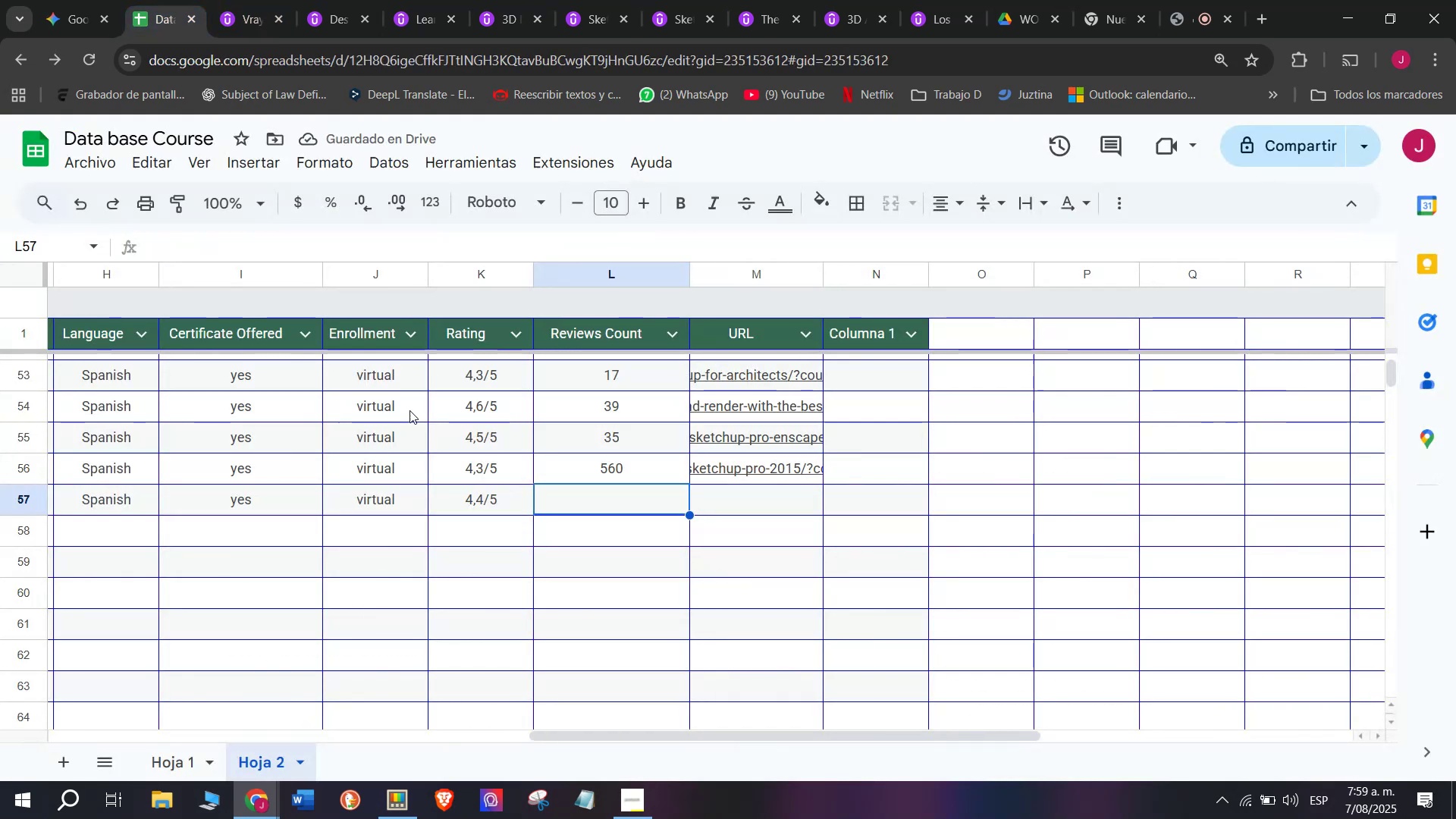 
type(118)
 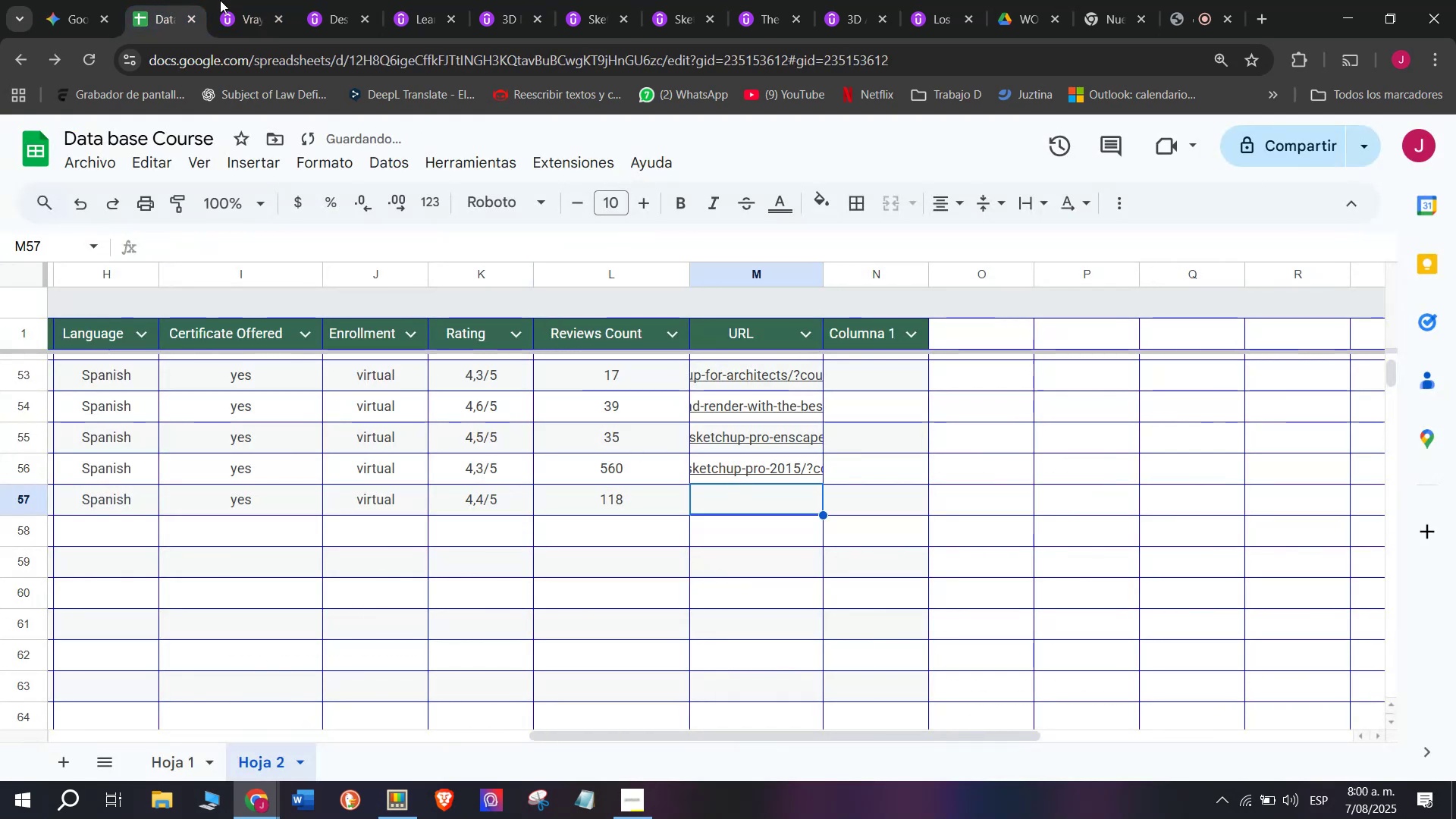 
double_click([268, 52])
 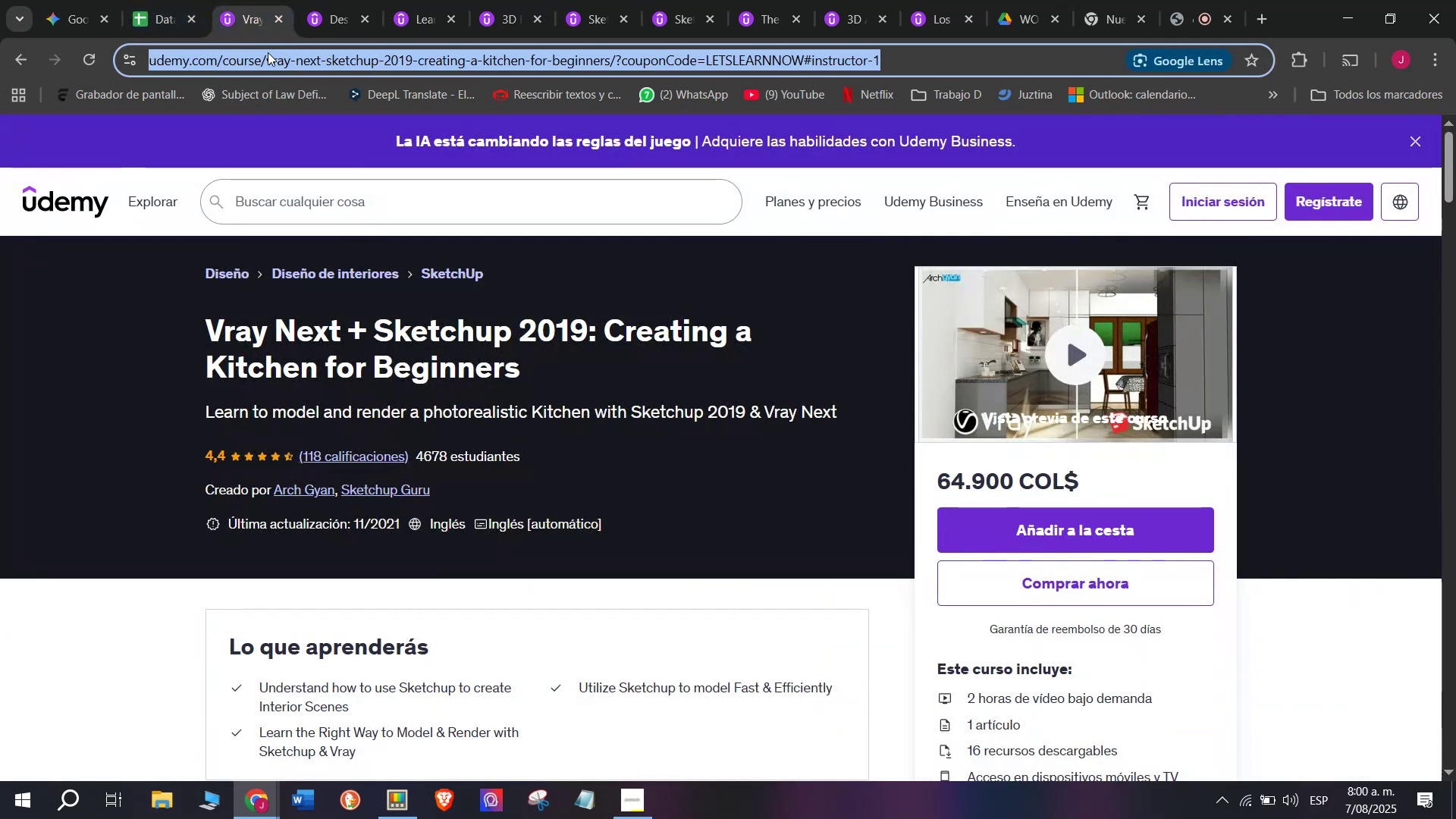 
triple_click([268, 52])
 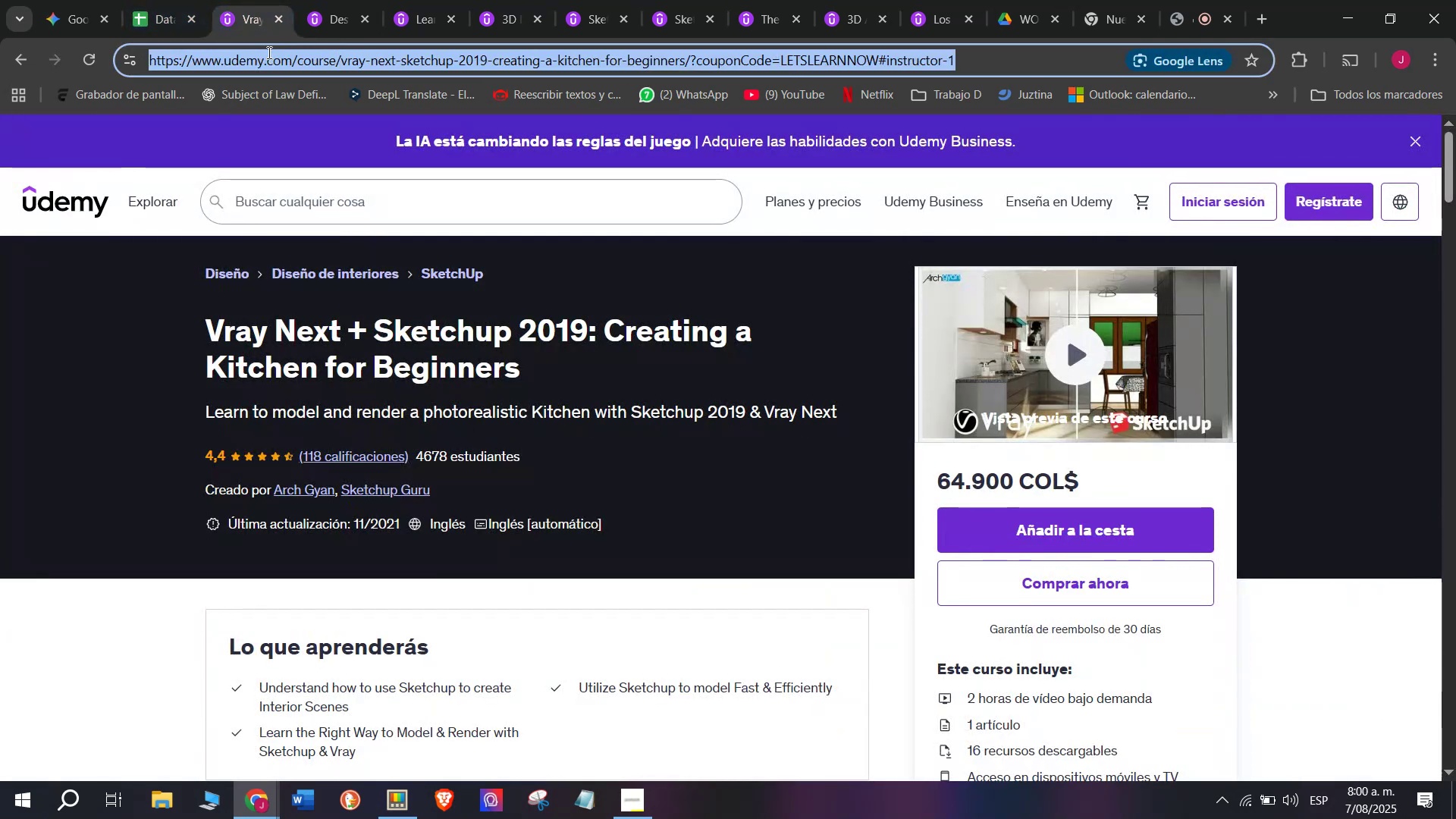 
triple_click([268, 52])
 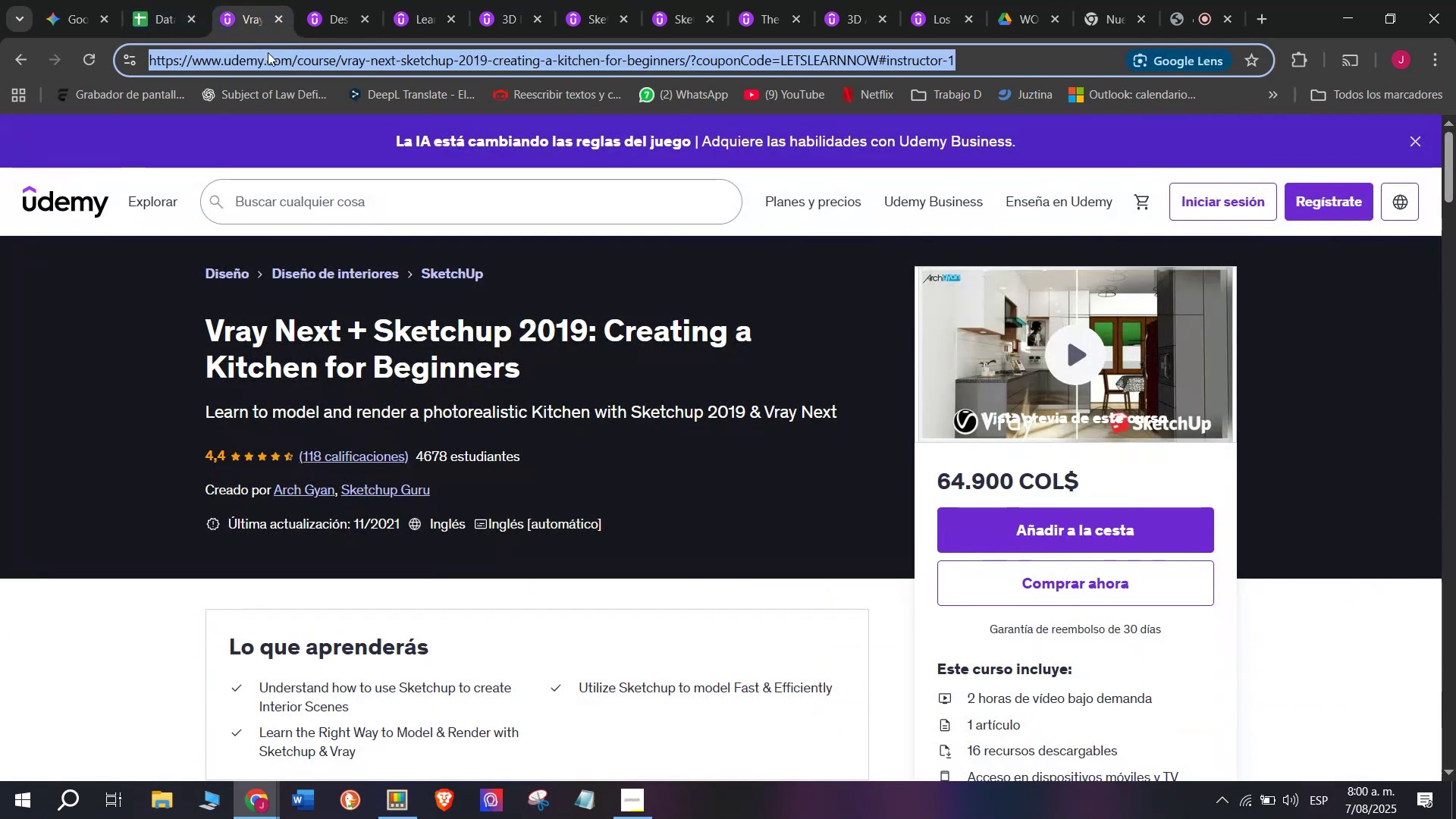 
key(Break)
 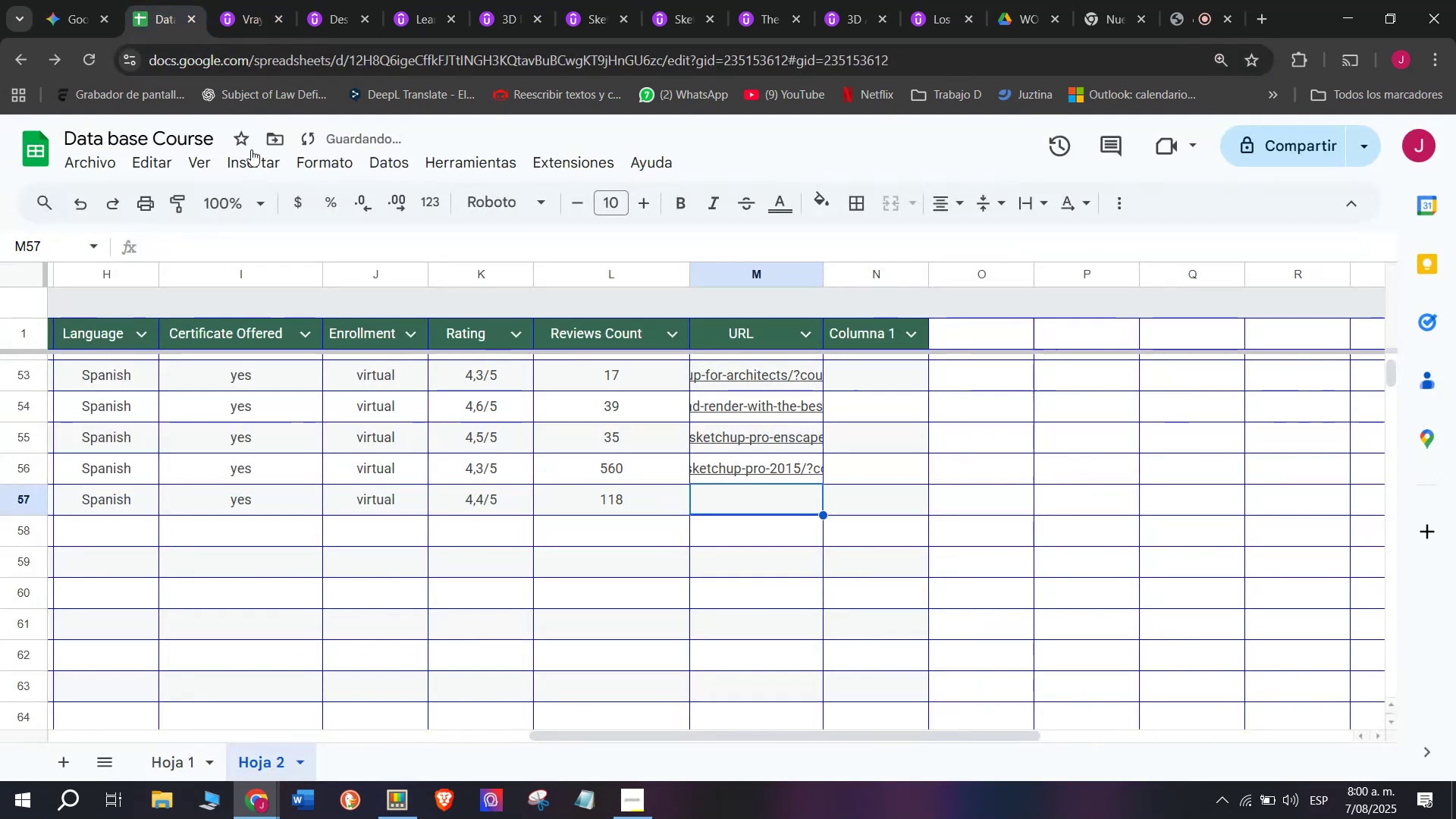 
key(Control+ControlLeft)
 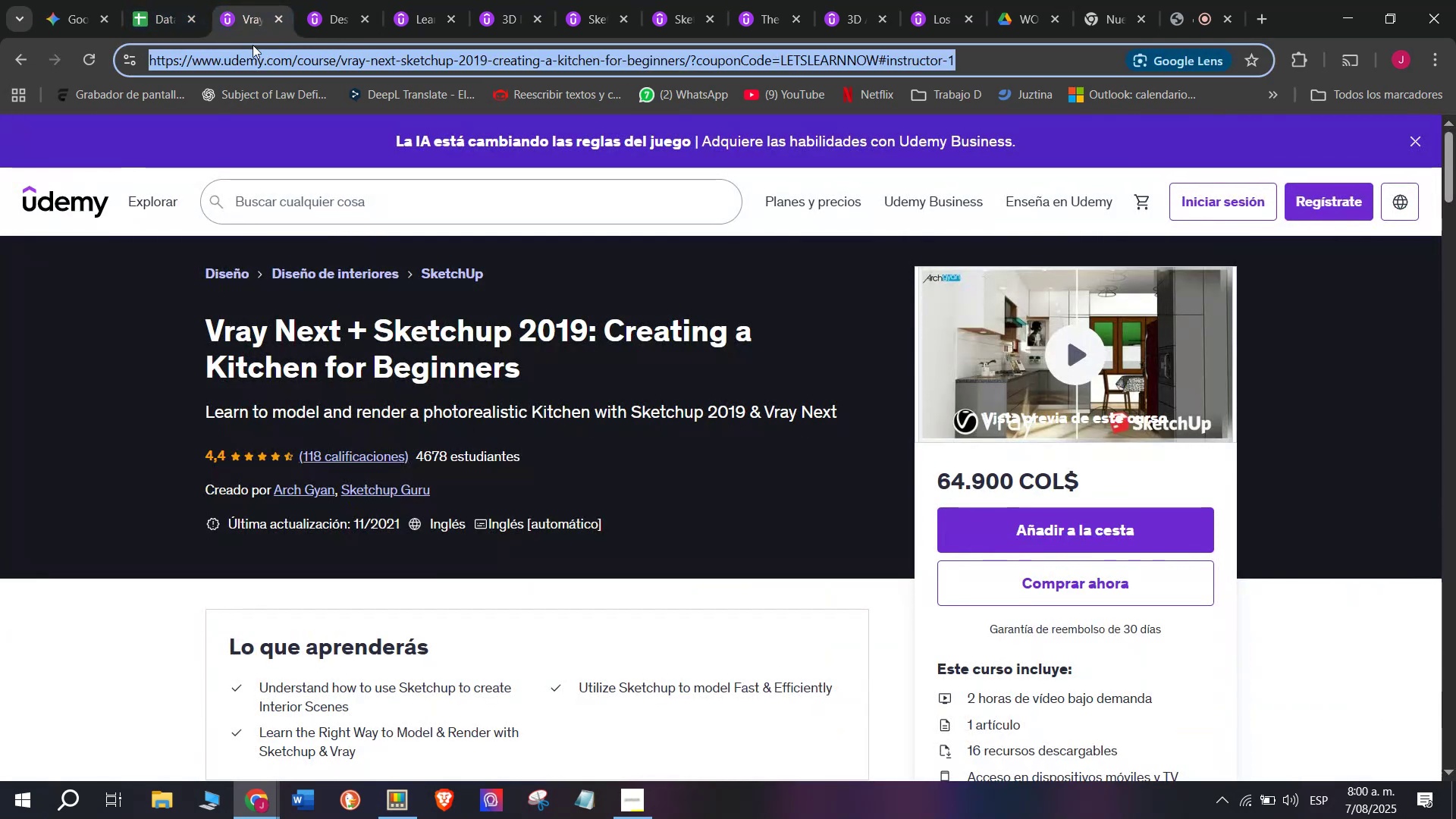 
key(Control+C)
 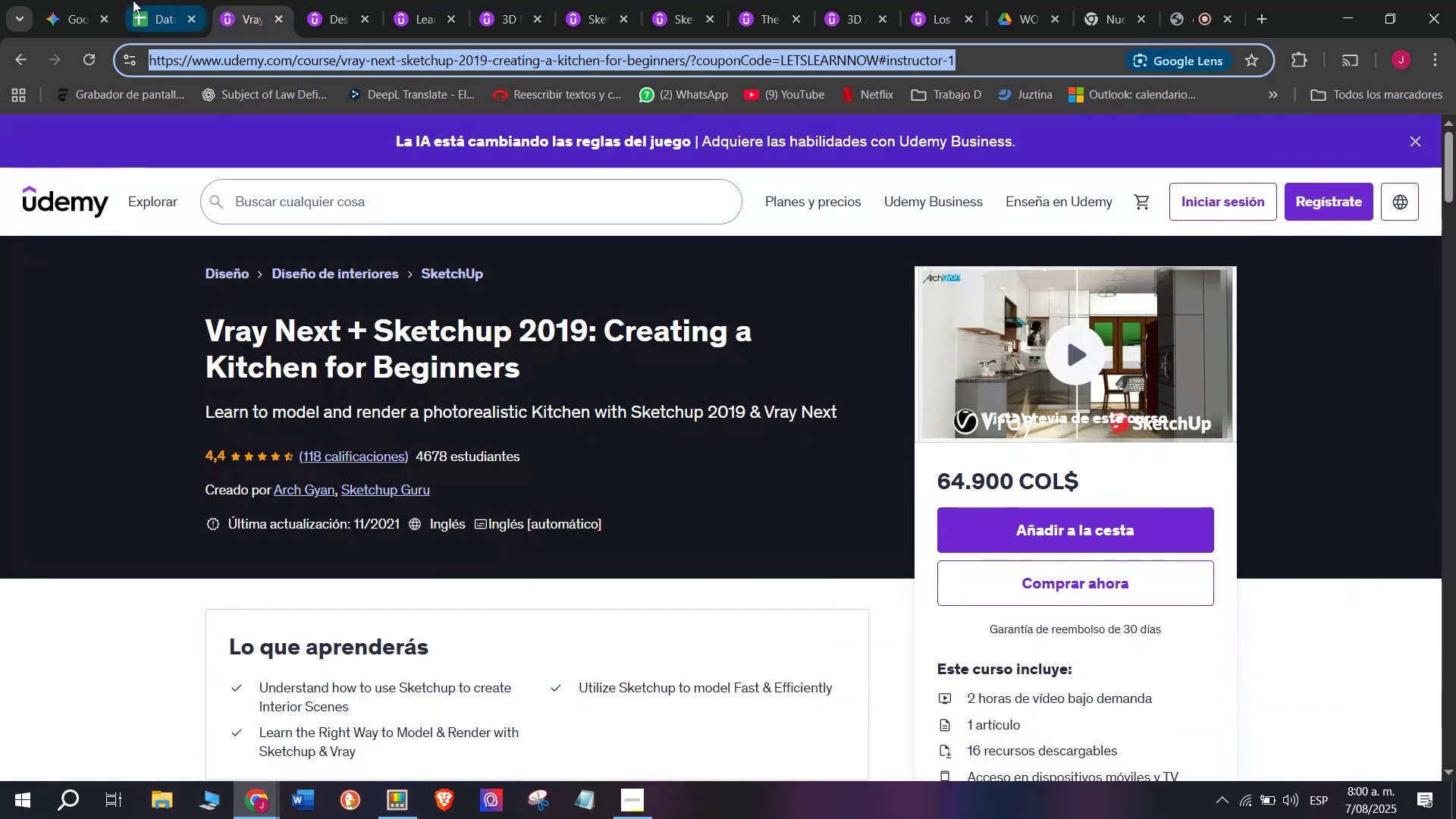 
triple_click([133, 0])
 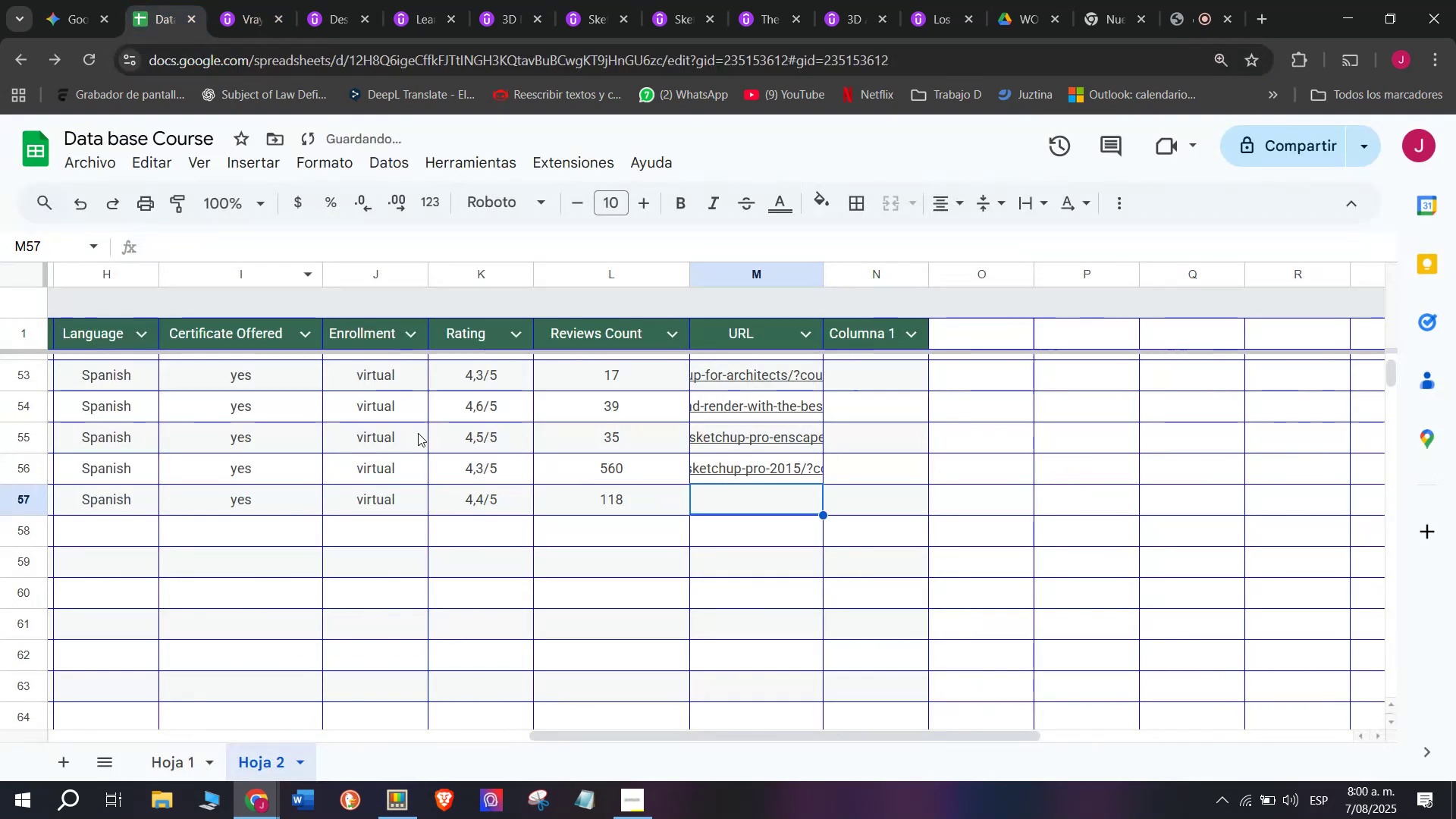 
key(Control+ControlLeft)
 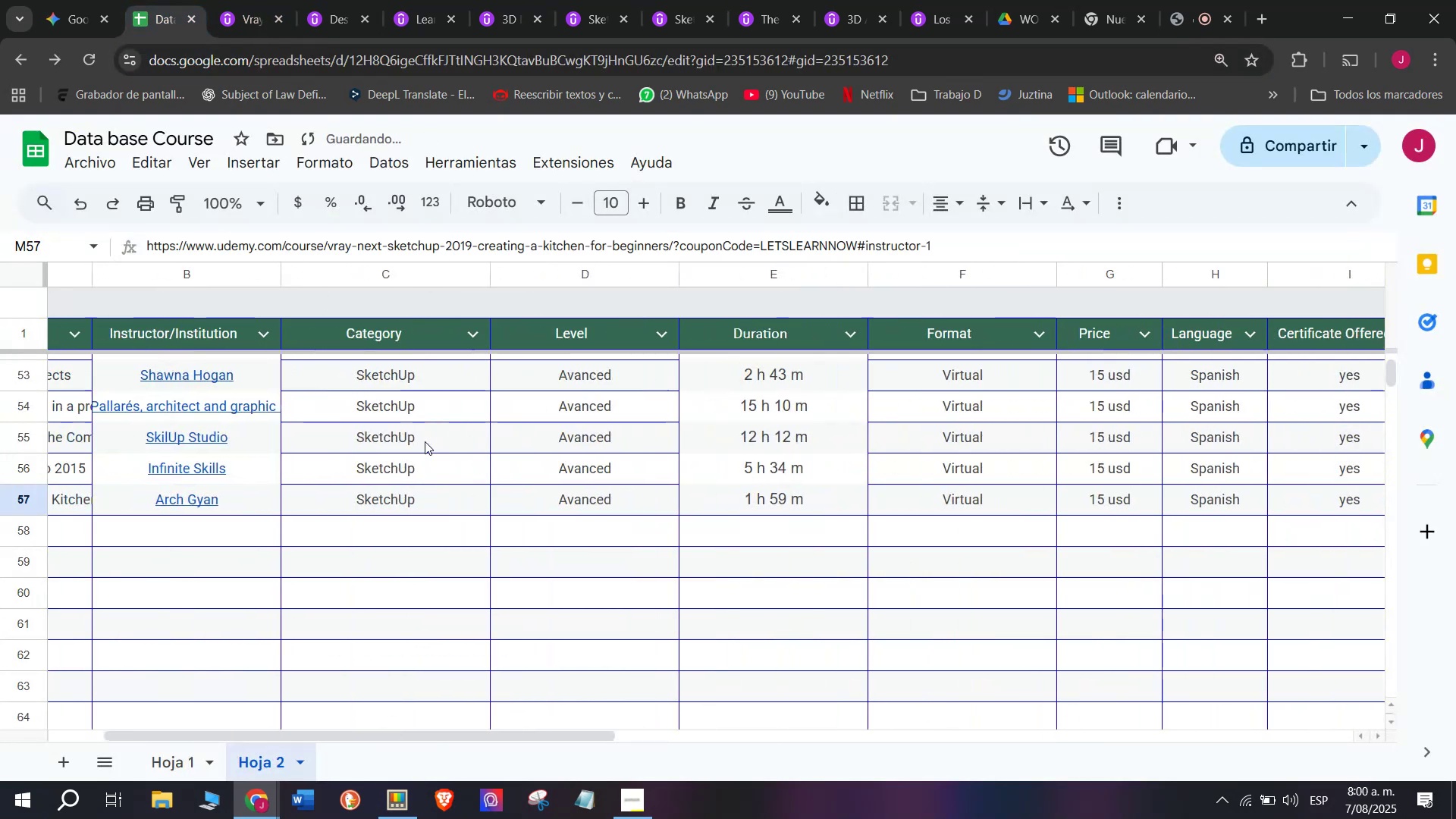 
key(Z)
 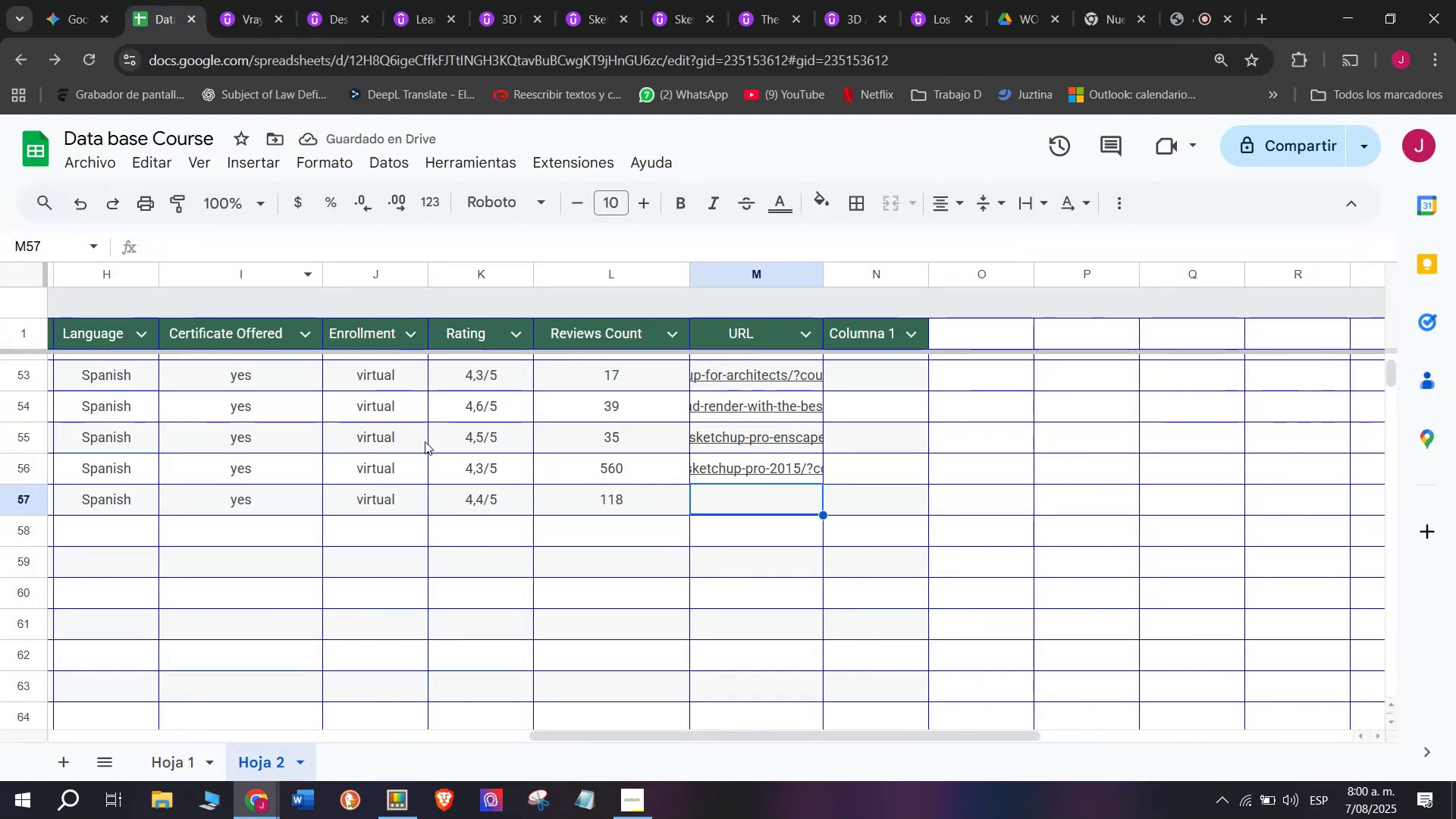 
key(Control+V)
 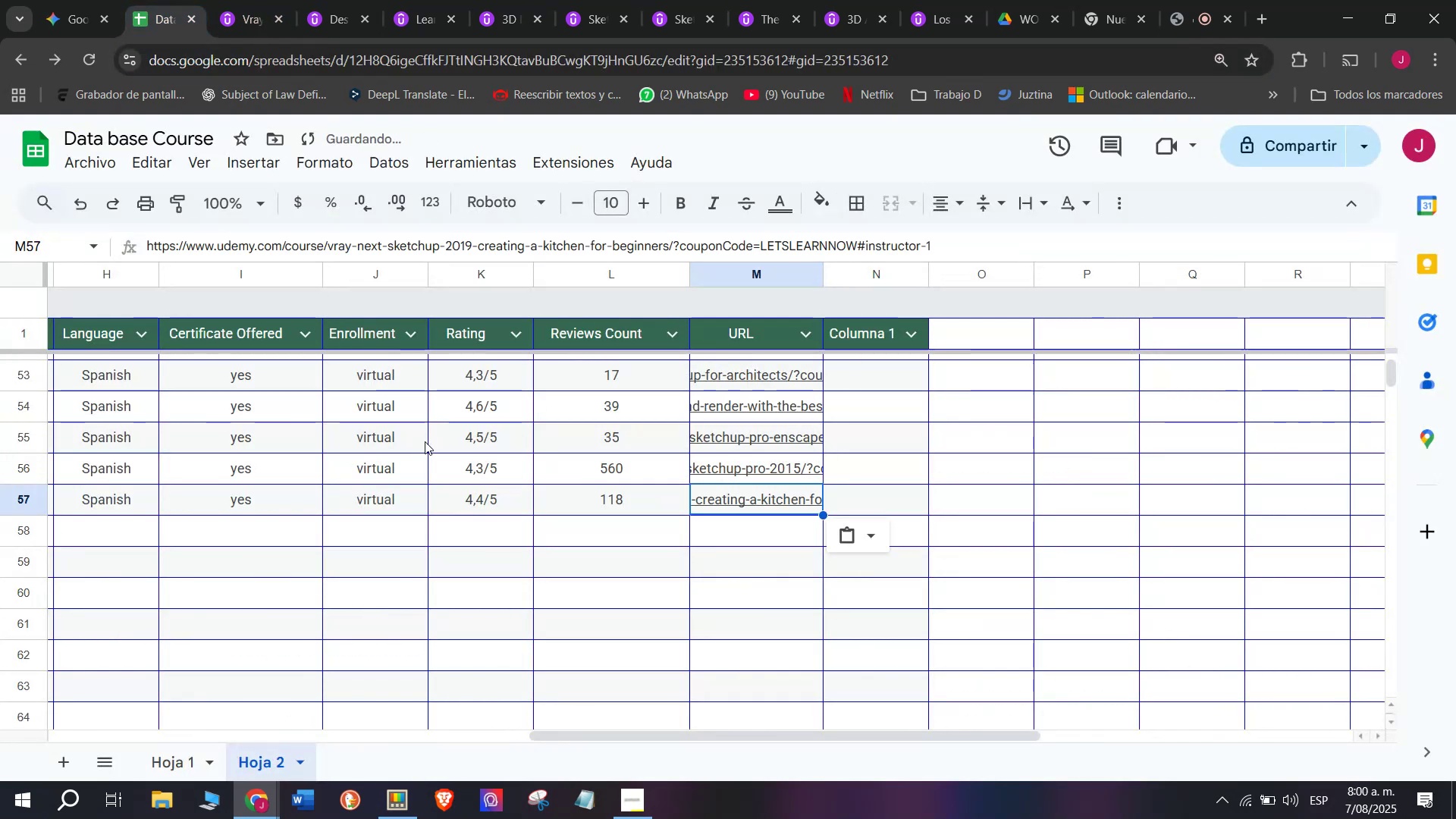 
scroll: coordinate [170, 539], scroll_direction: up, amount: 3.0
 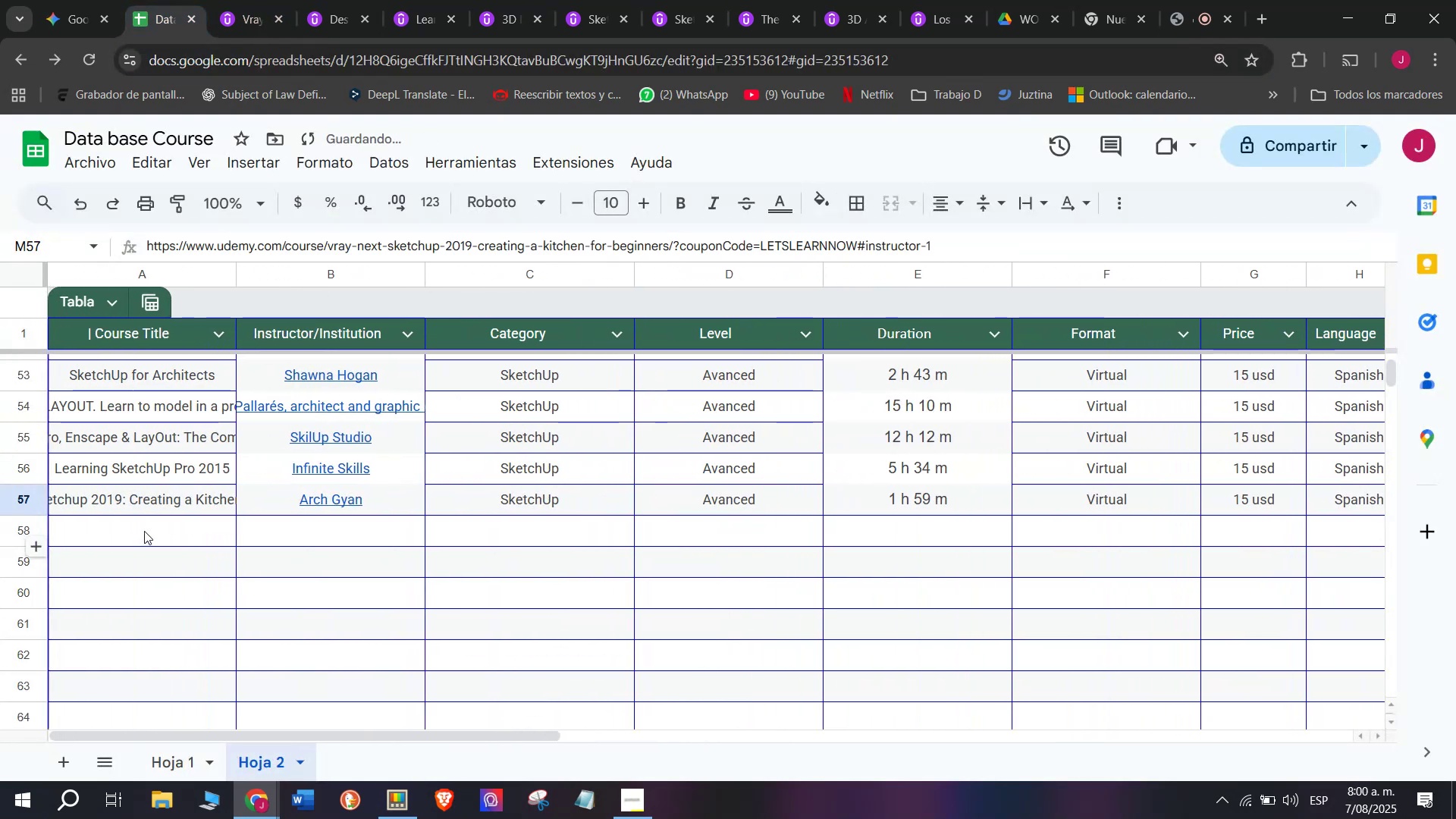 
left_click([144, 529])
 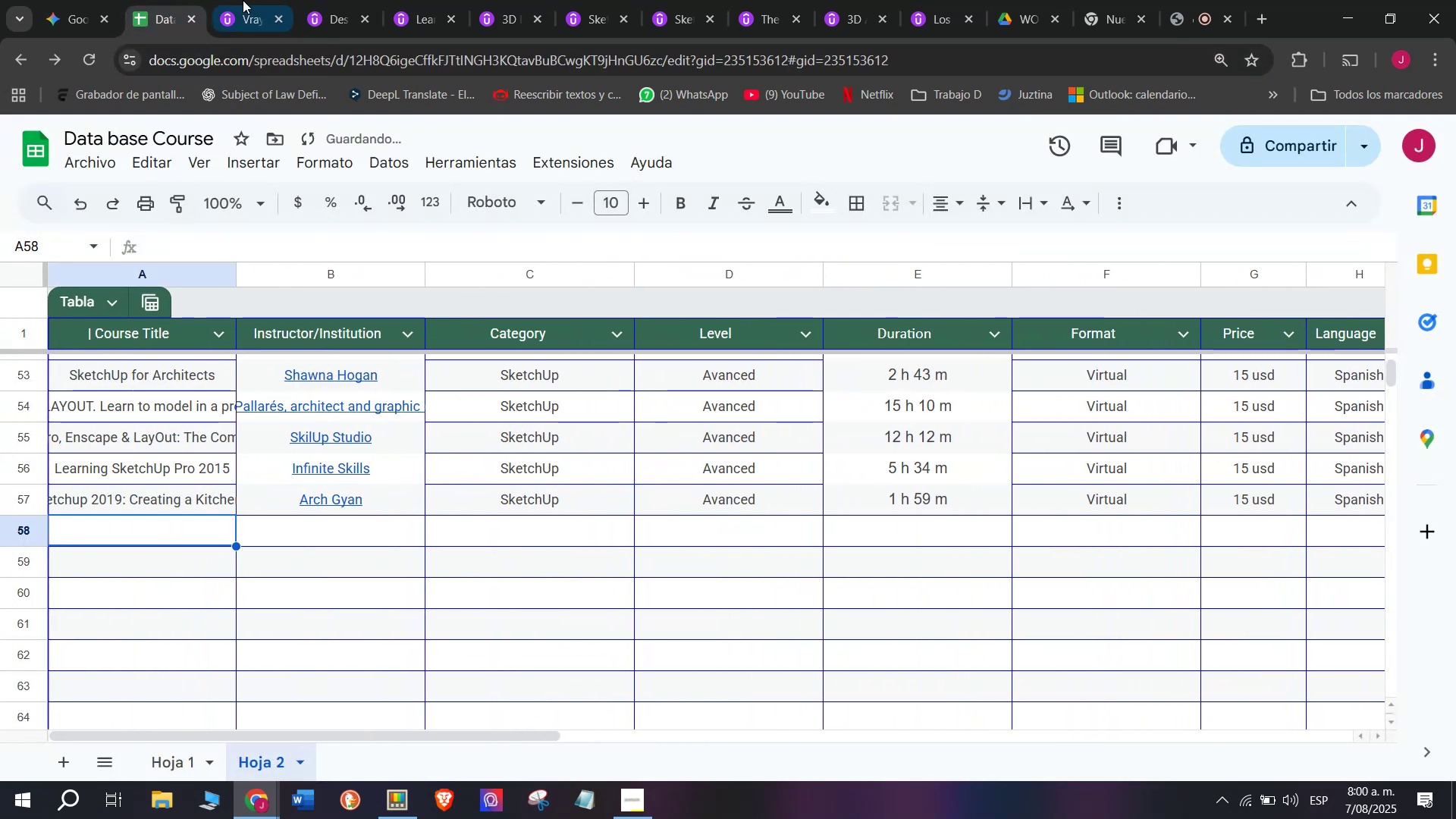 
left_click([249, 0])
 